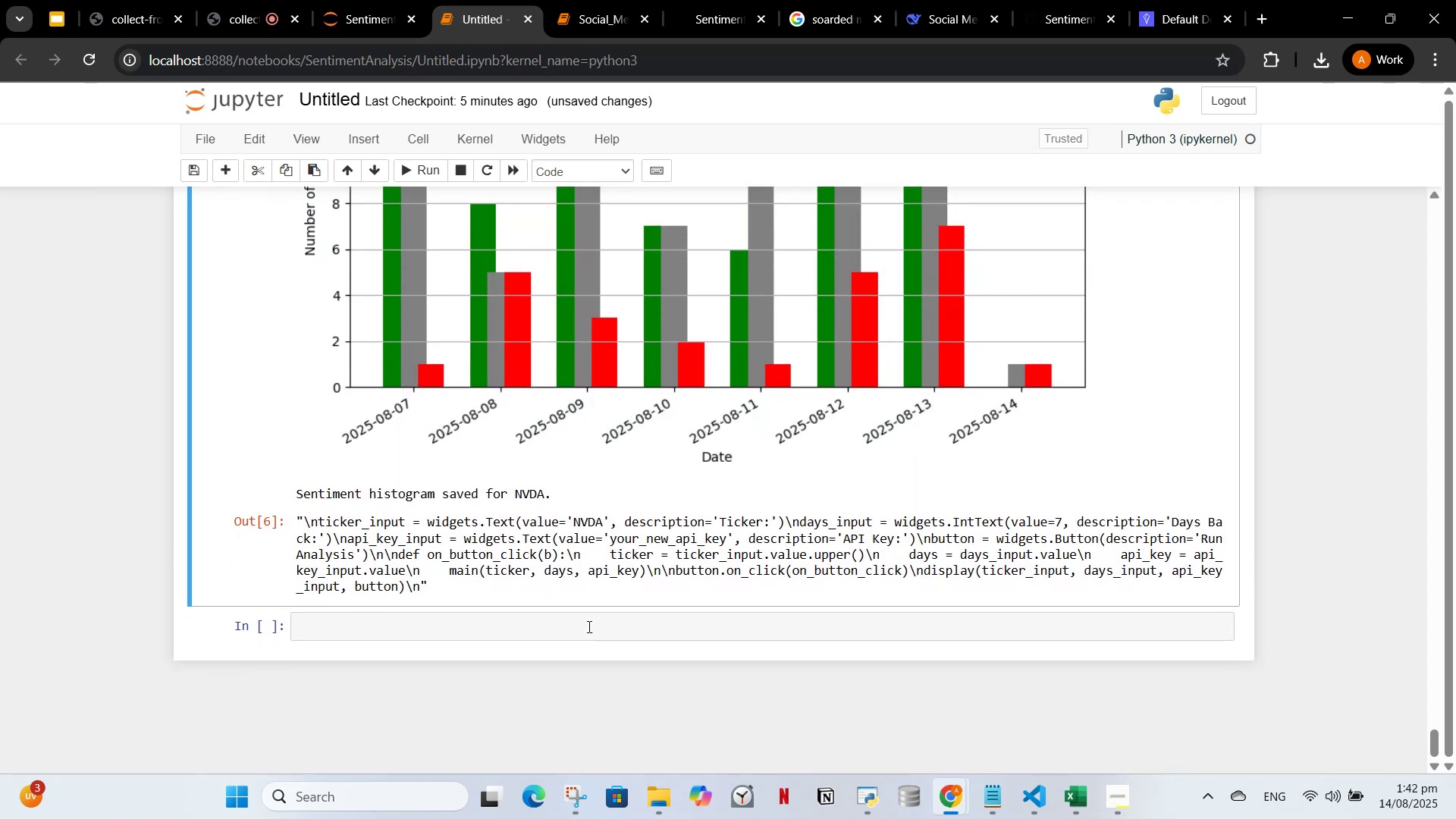 
scroll: coordinate [575, 505], scroll_direction: up, amount: 7.0
 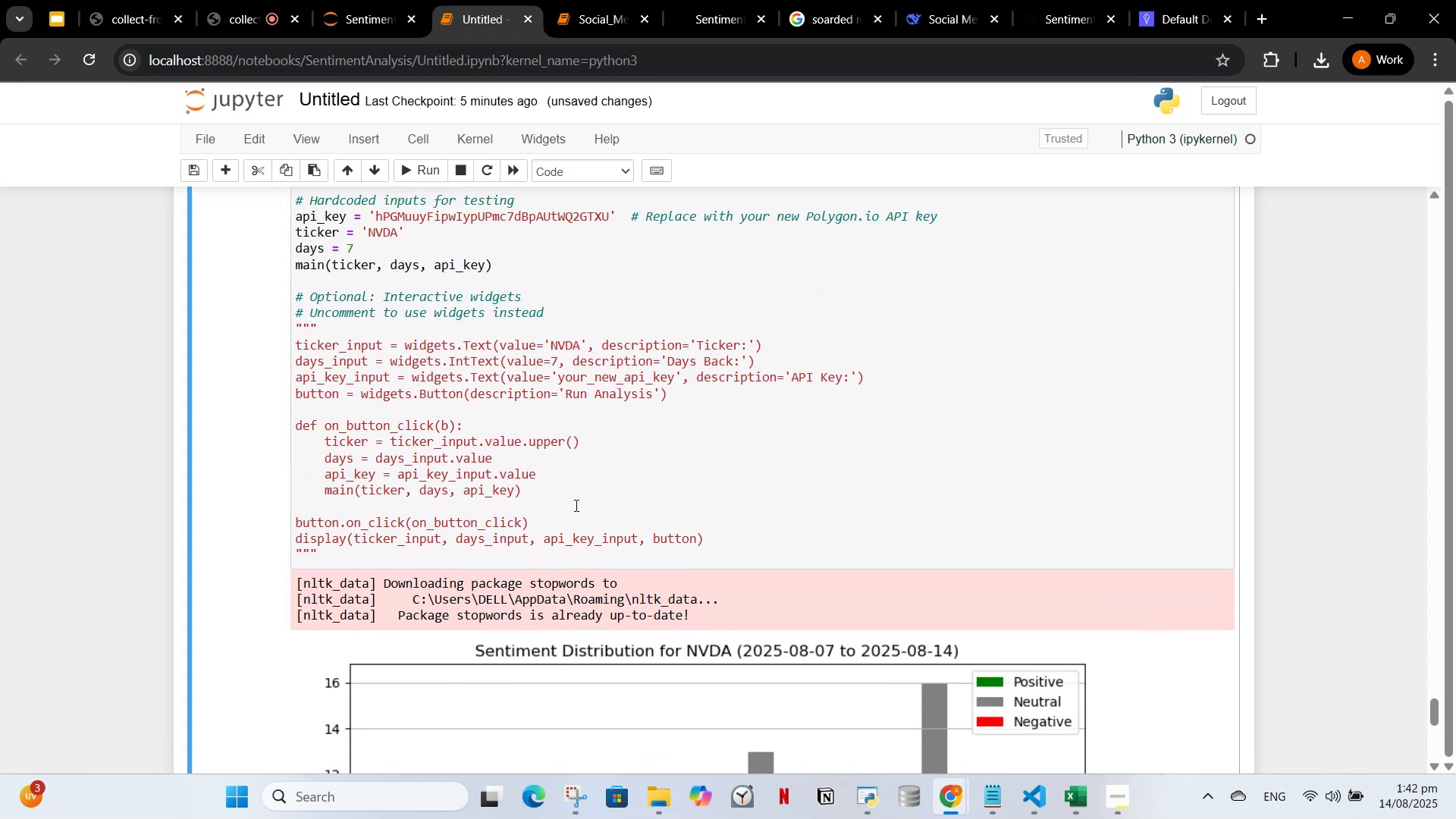 
scroll: coordinate [575, 505], scroll_direction: down, amount: 1.0
 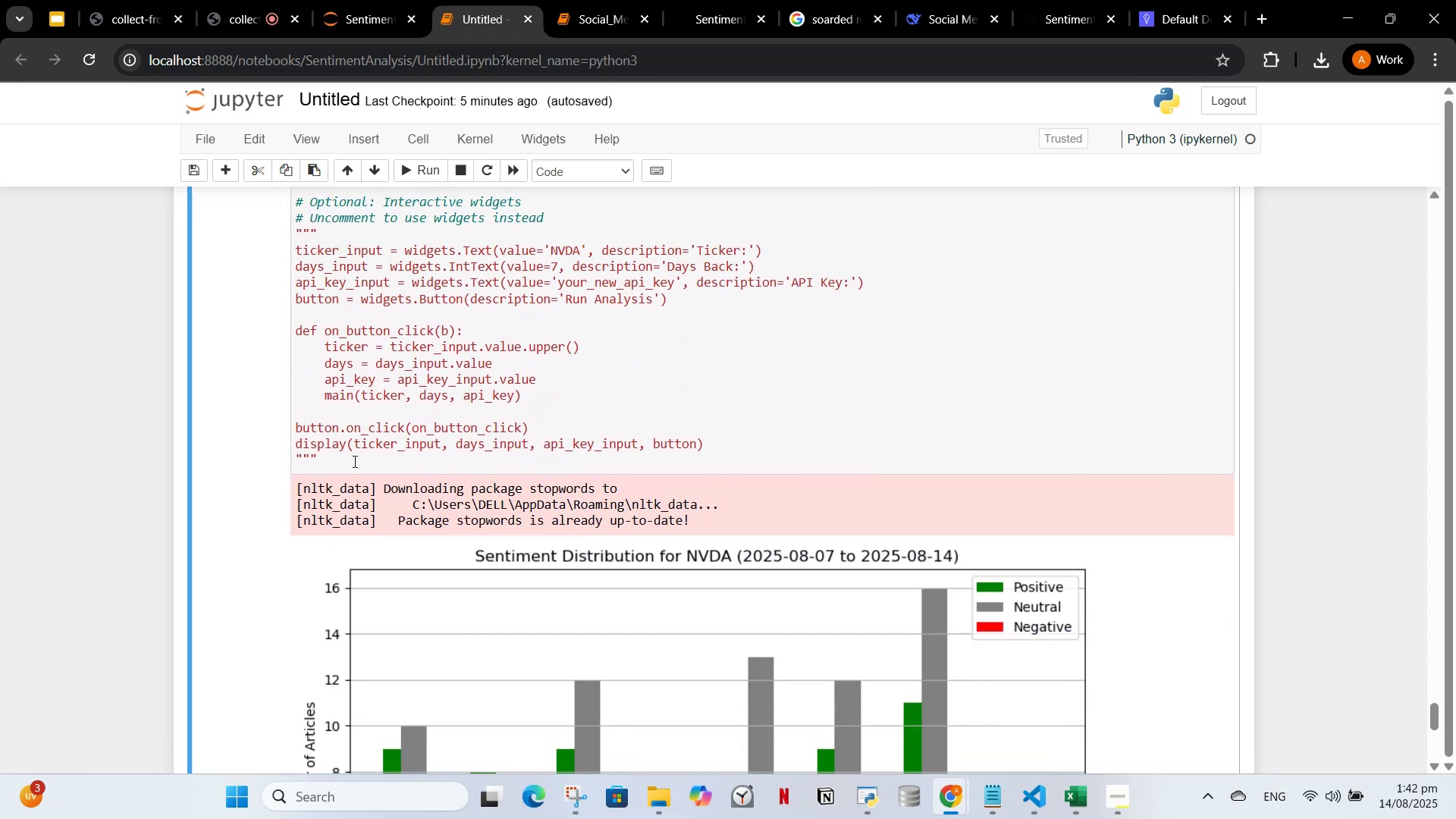 
scroll: coordinate [392, 472], scroll_direction: up, amount: 2.0
 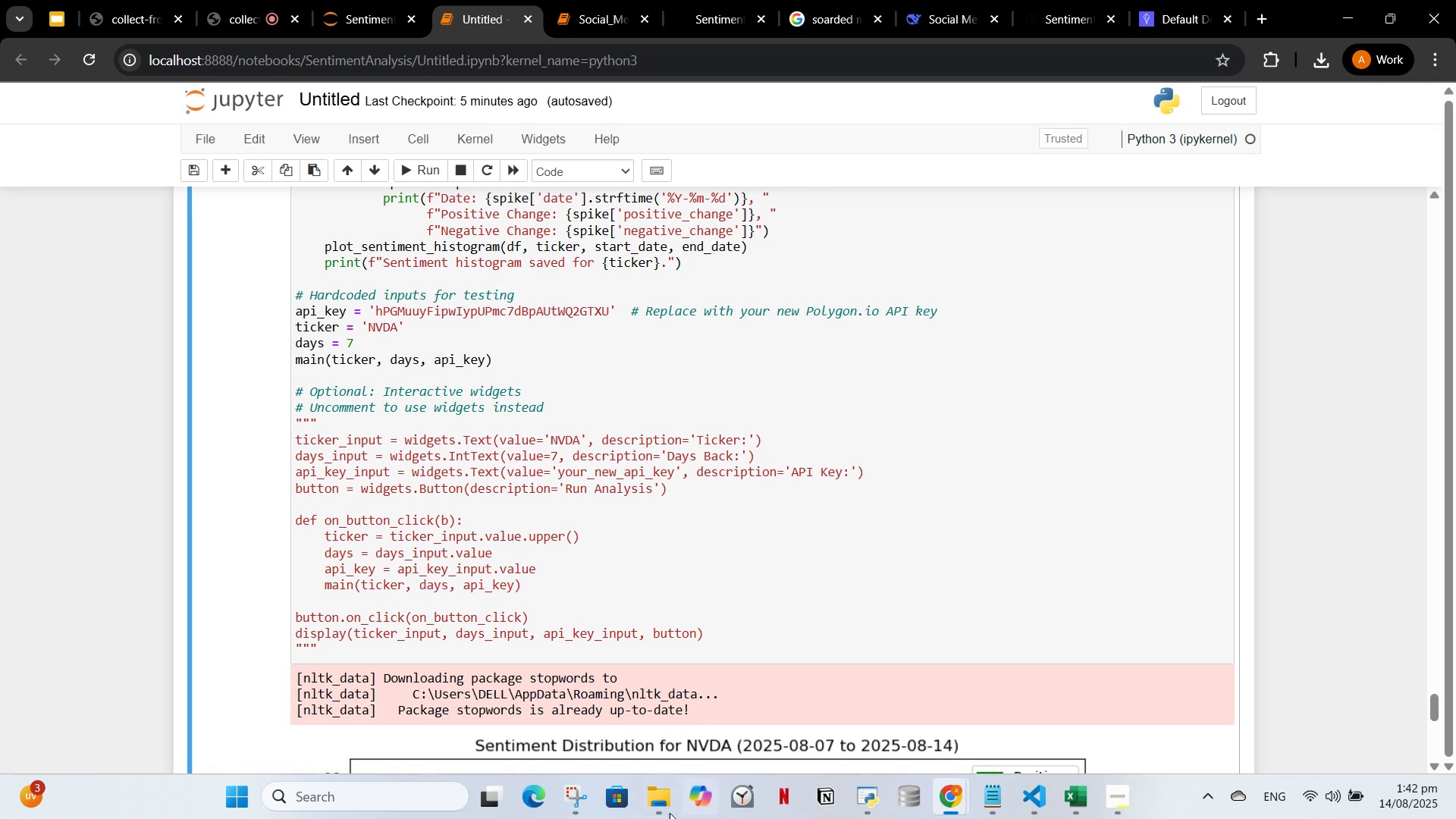 
wait(7.21)
 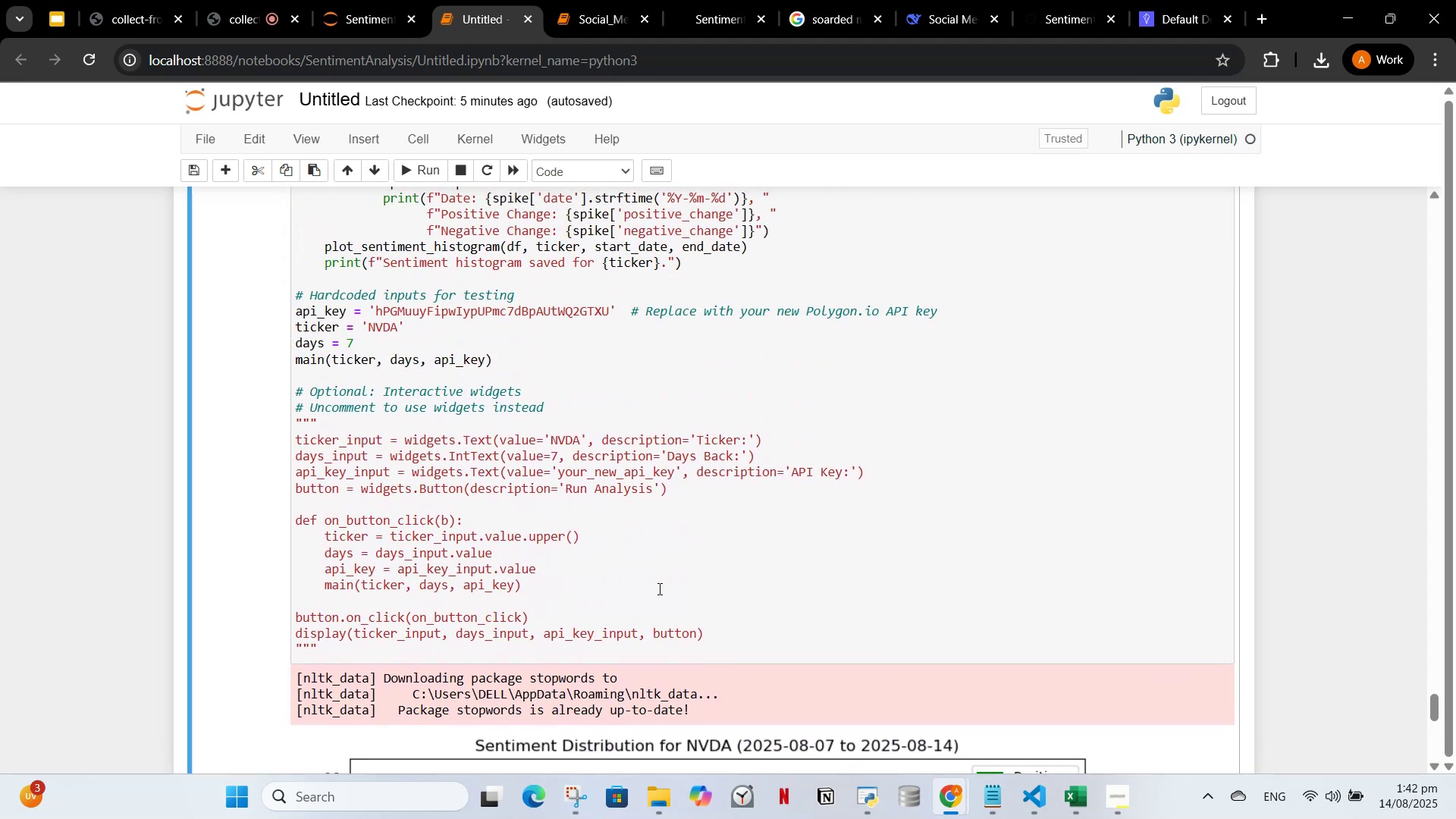 
left_click_drag(start_coordinate=[424, 663], to_coordinate=[291, 427])
 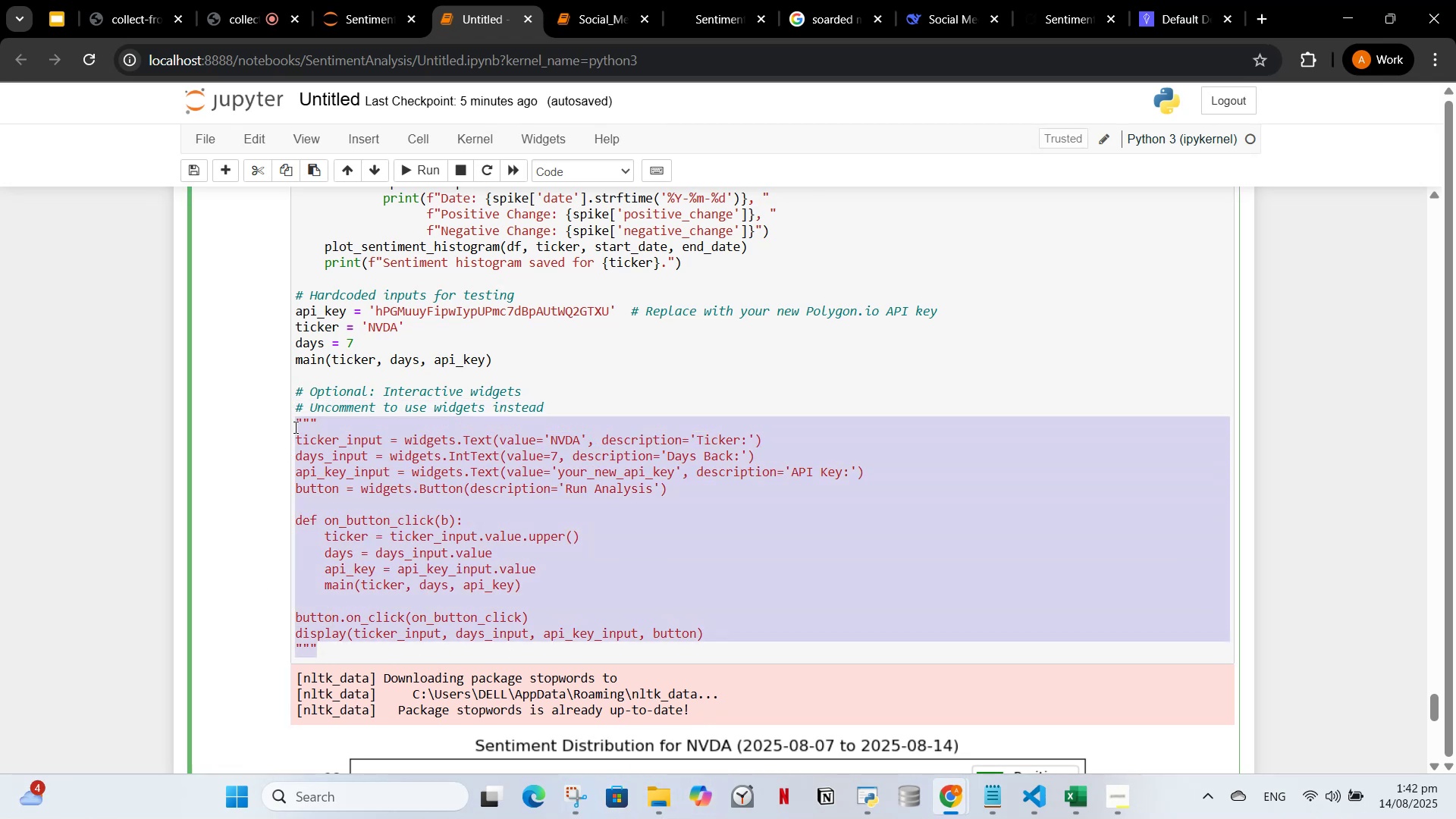 
key(Control+Slash)
 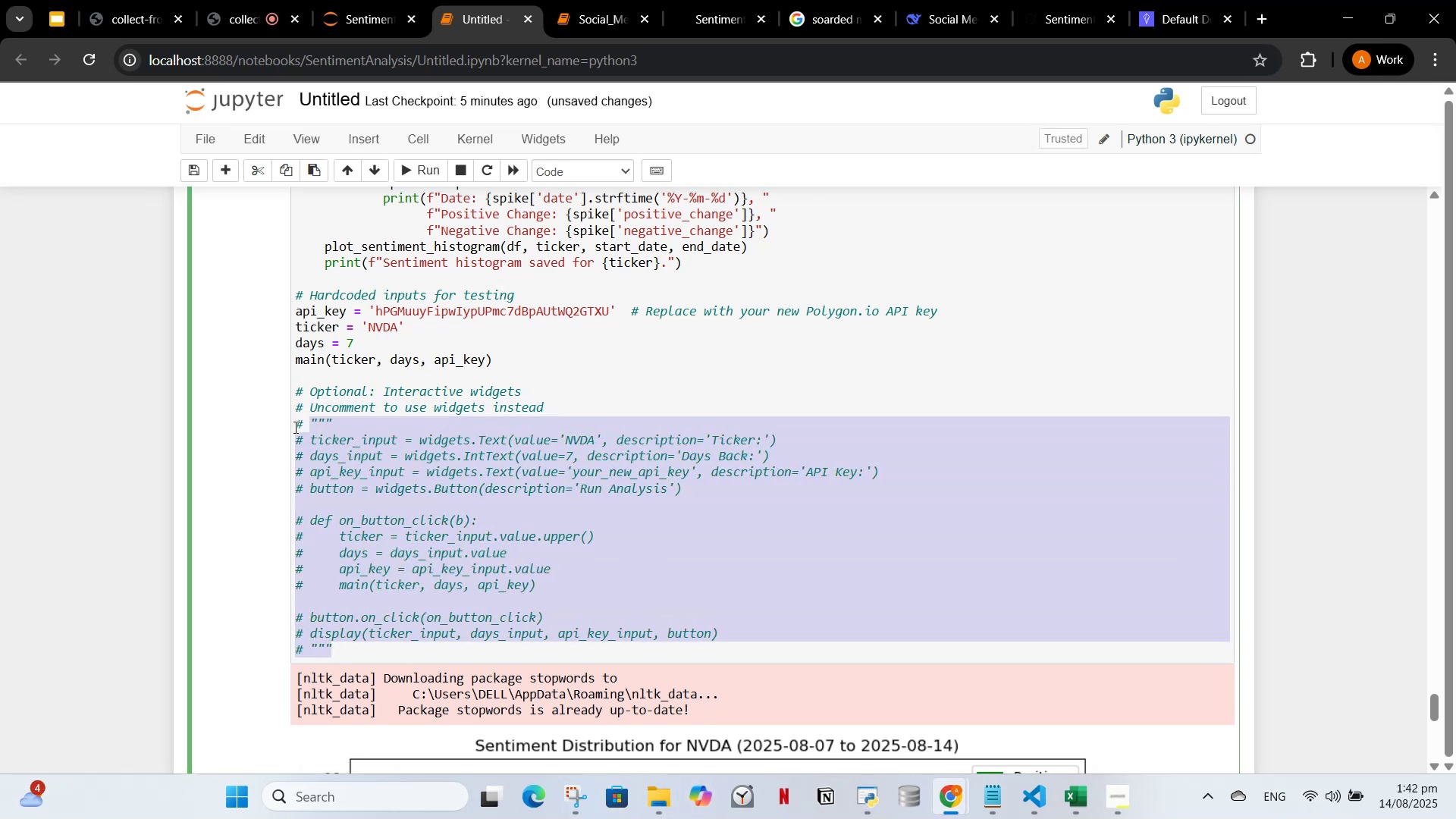 
key(Control+Slash)
 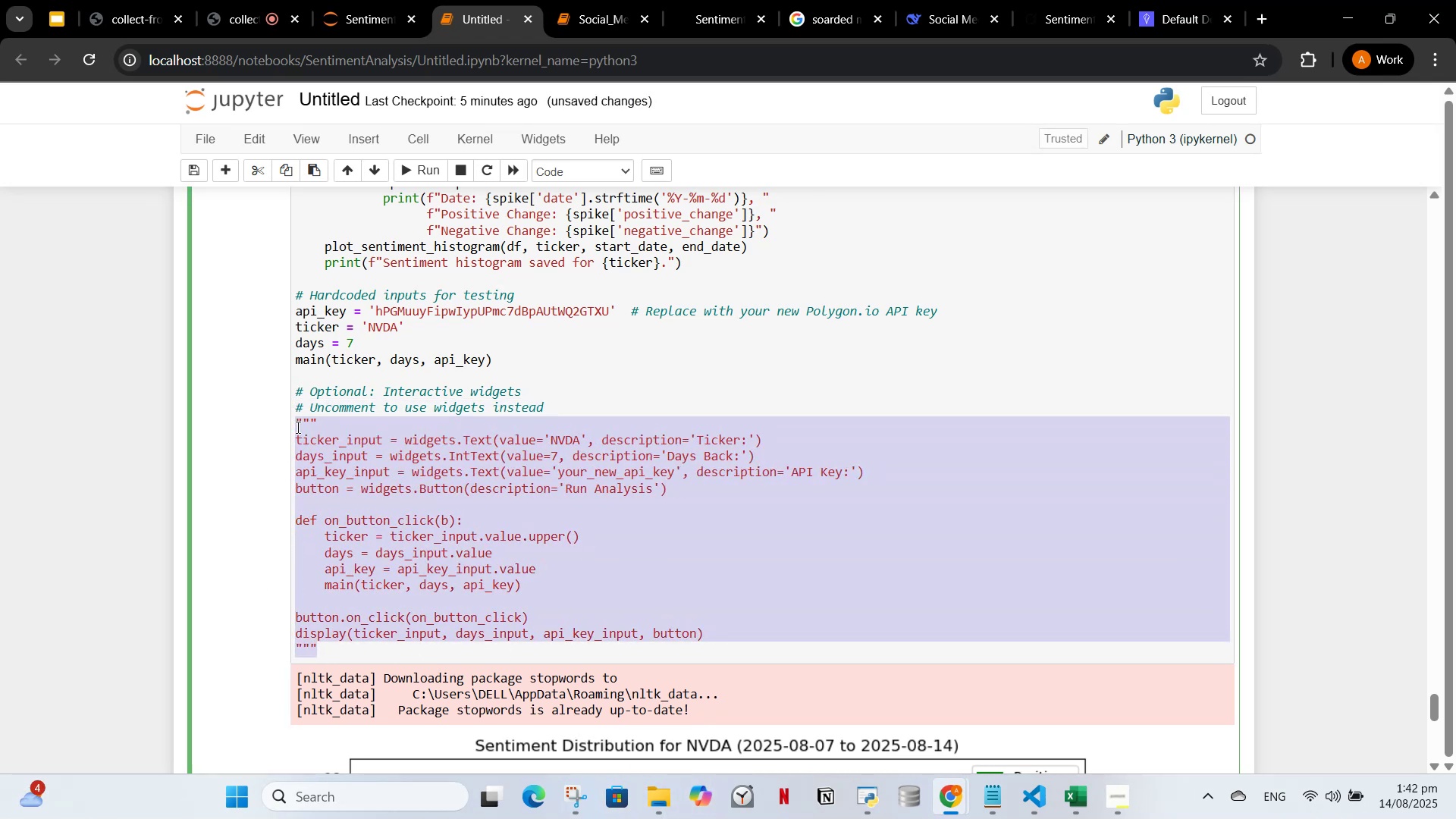 
left_click_drag(start_coordinate=[331, 431], to_coordinate=[346, 429])
 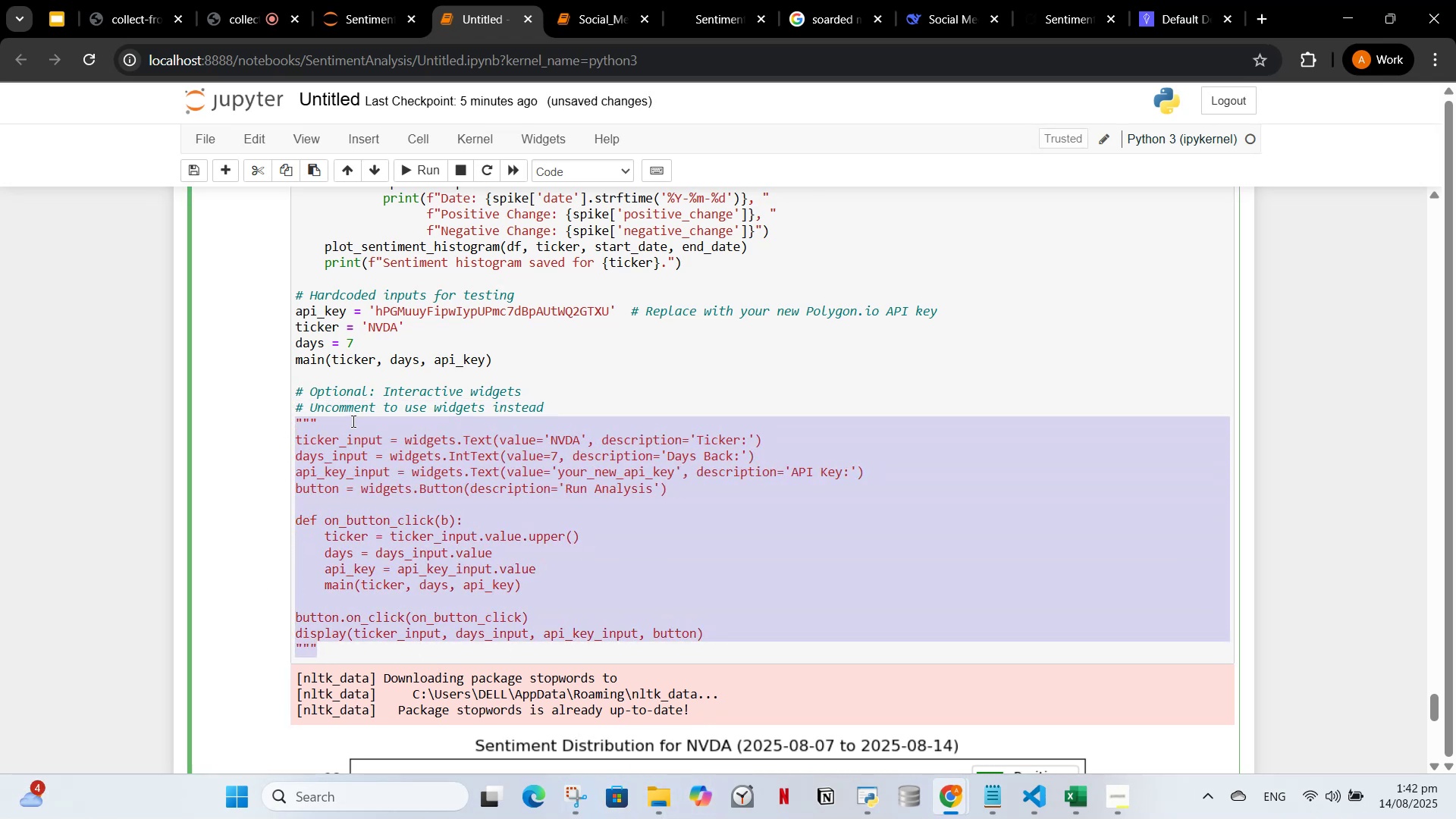 
left_click_drag(start_coordinate=[343, 419], to_coordinate=[259, 419])
 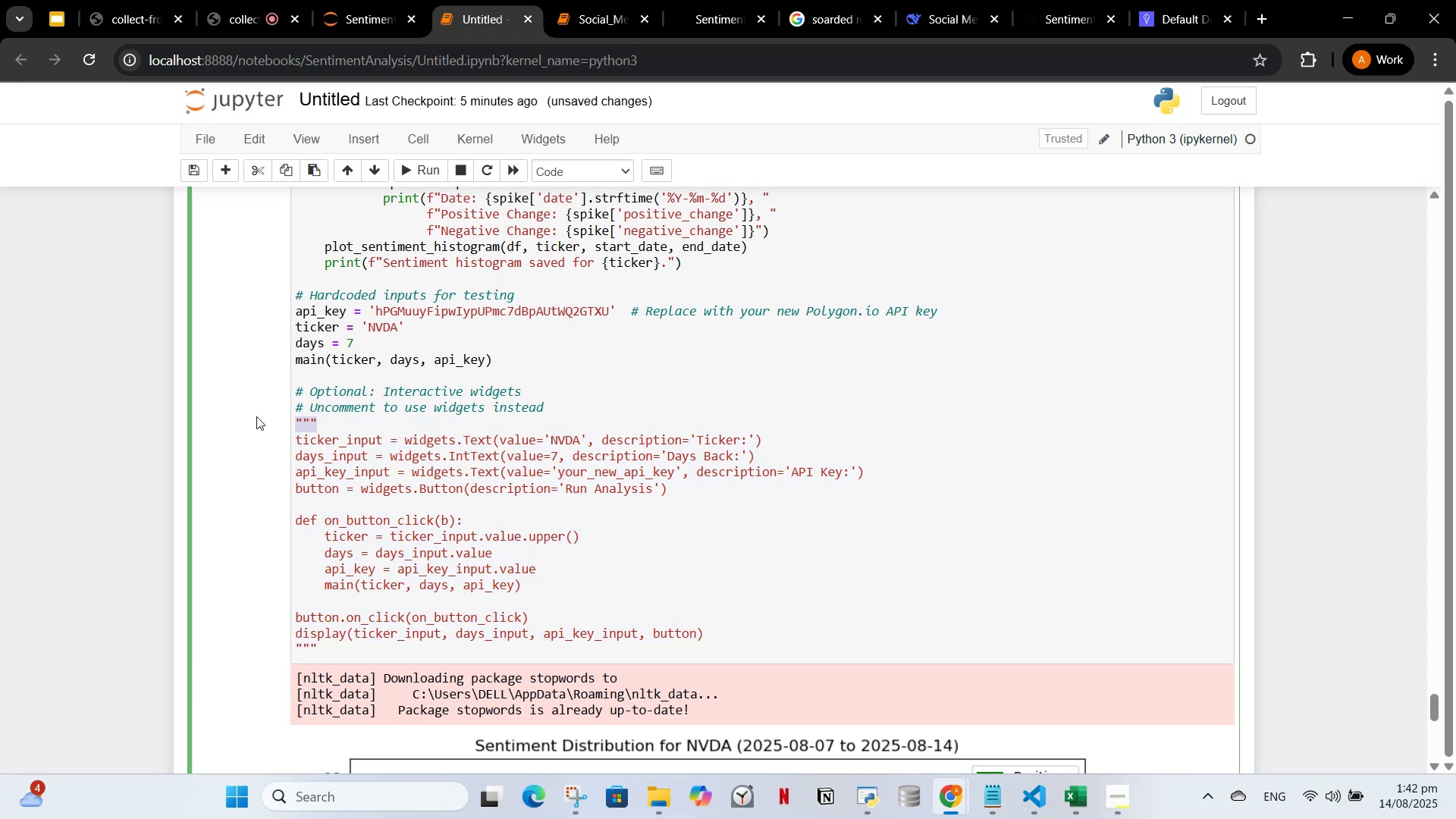 
key(Backspace)
 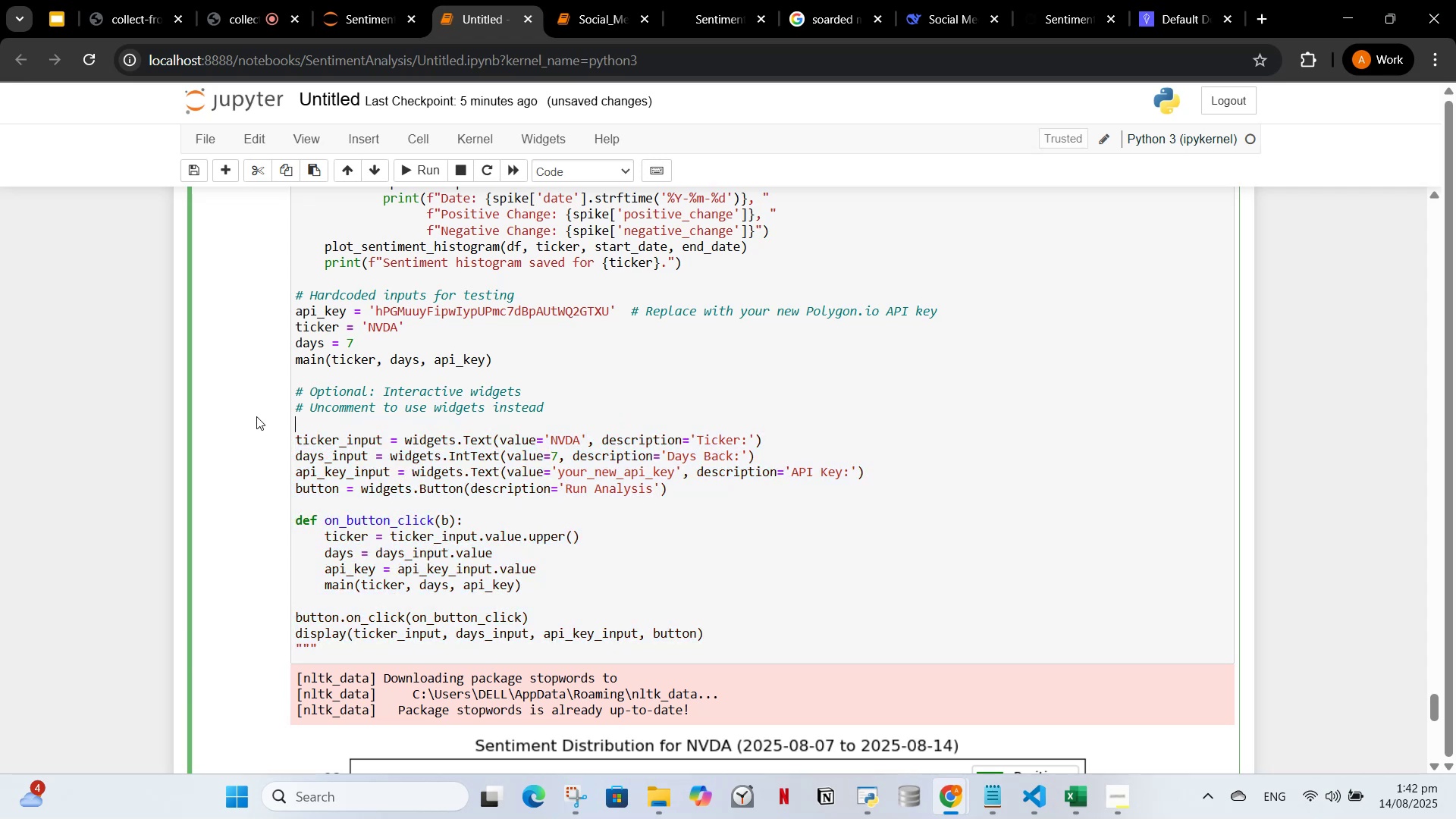 
hold_key(key=ArrowDown, duration=0.86)
 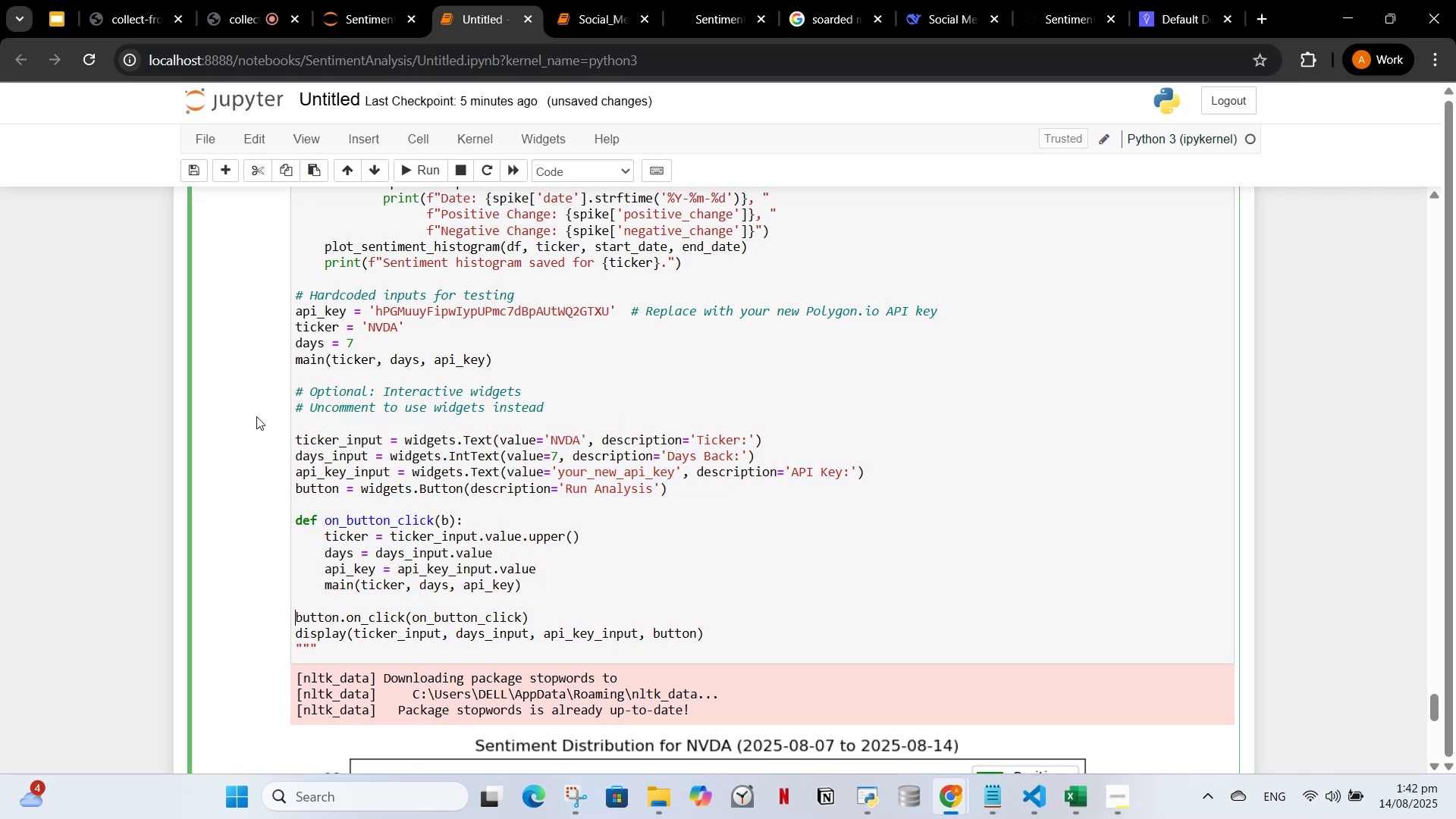 
key(ArrowDown)
 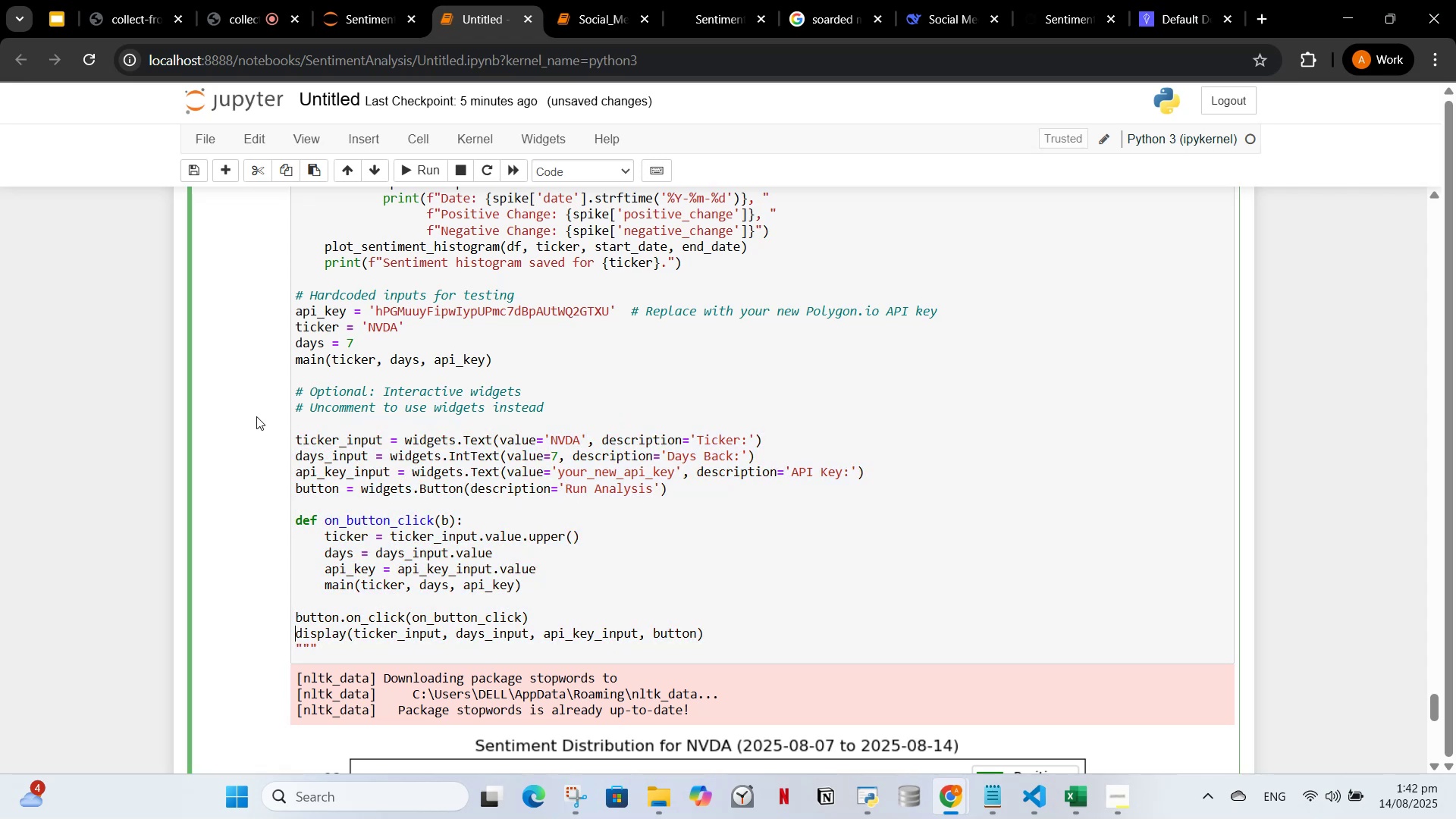 
key(ArrowDown)
 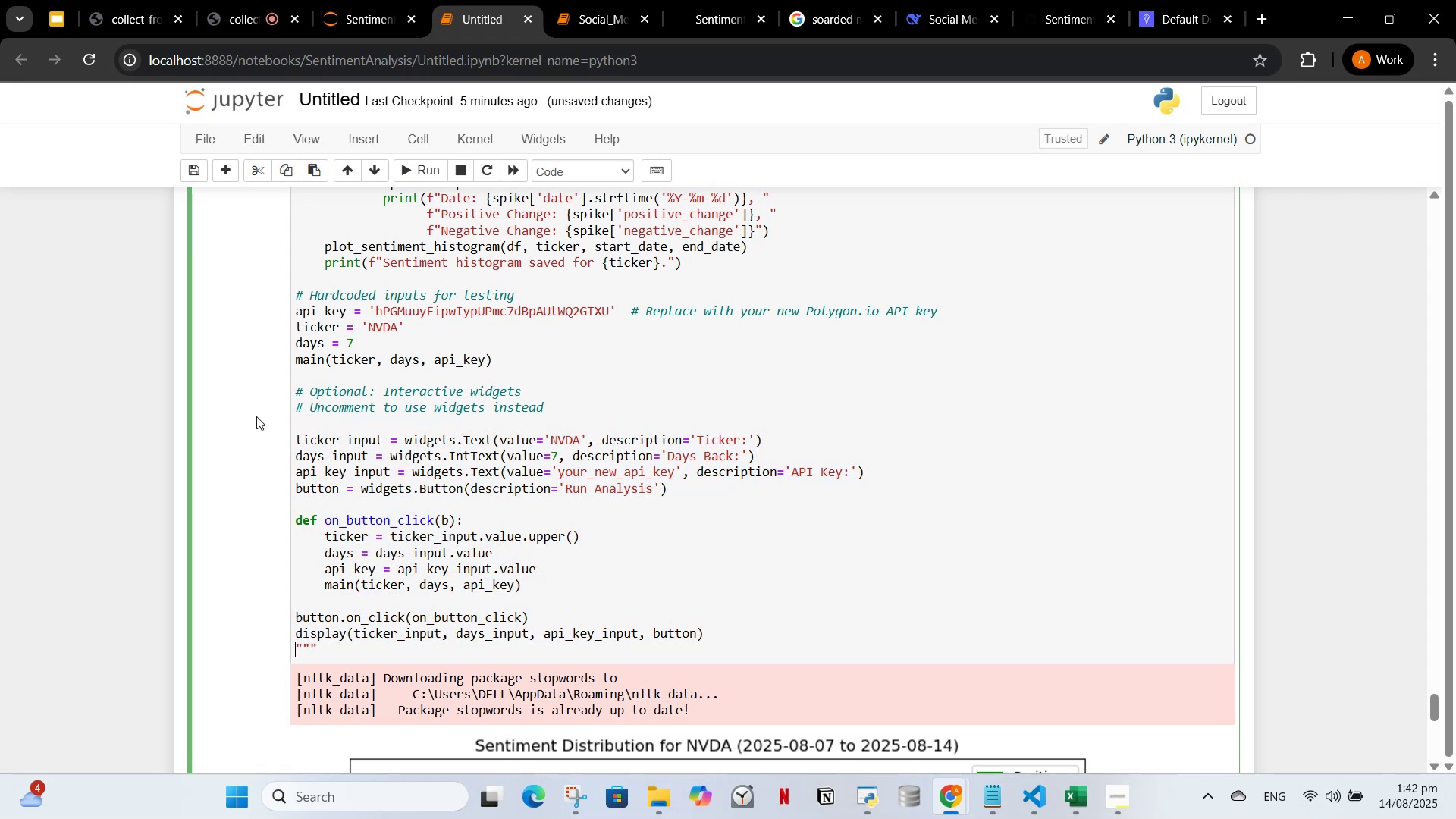 
key(ArrowRight)
 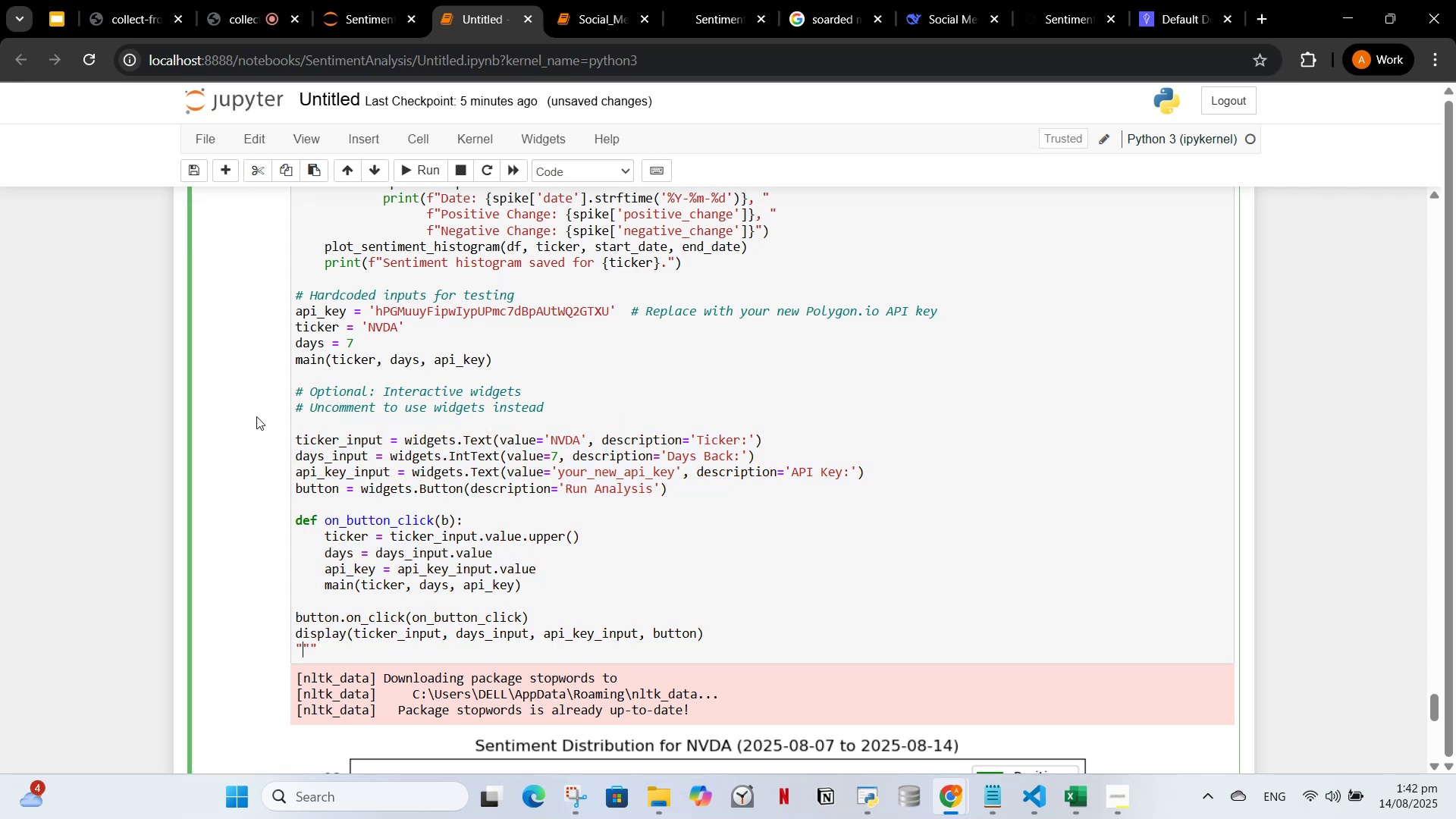 
key(ArrowRight)
 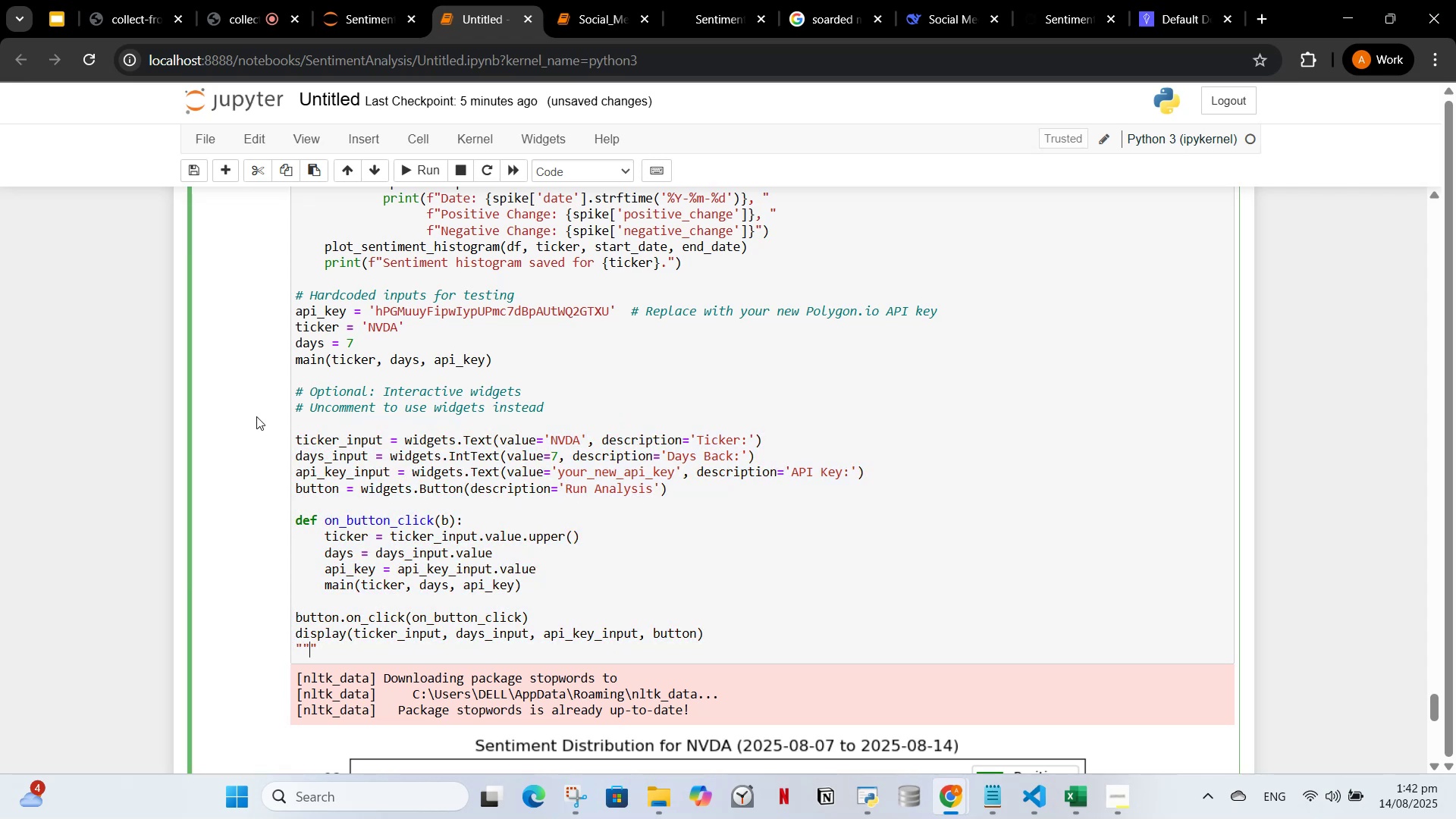 
key(ArrowRight)
 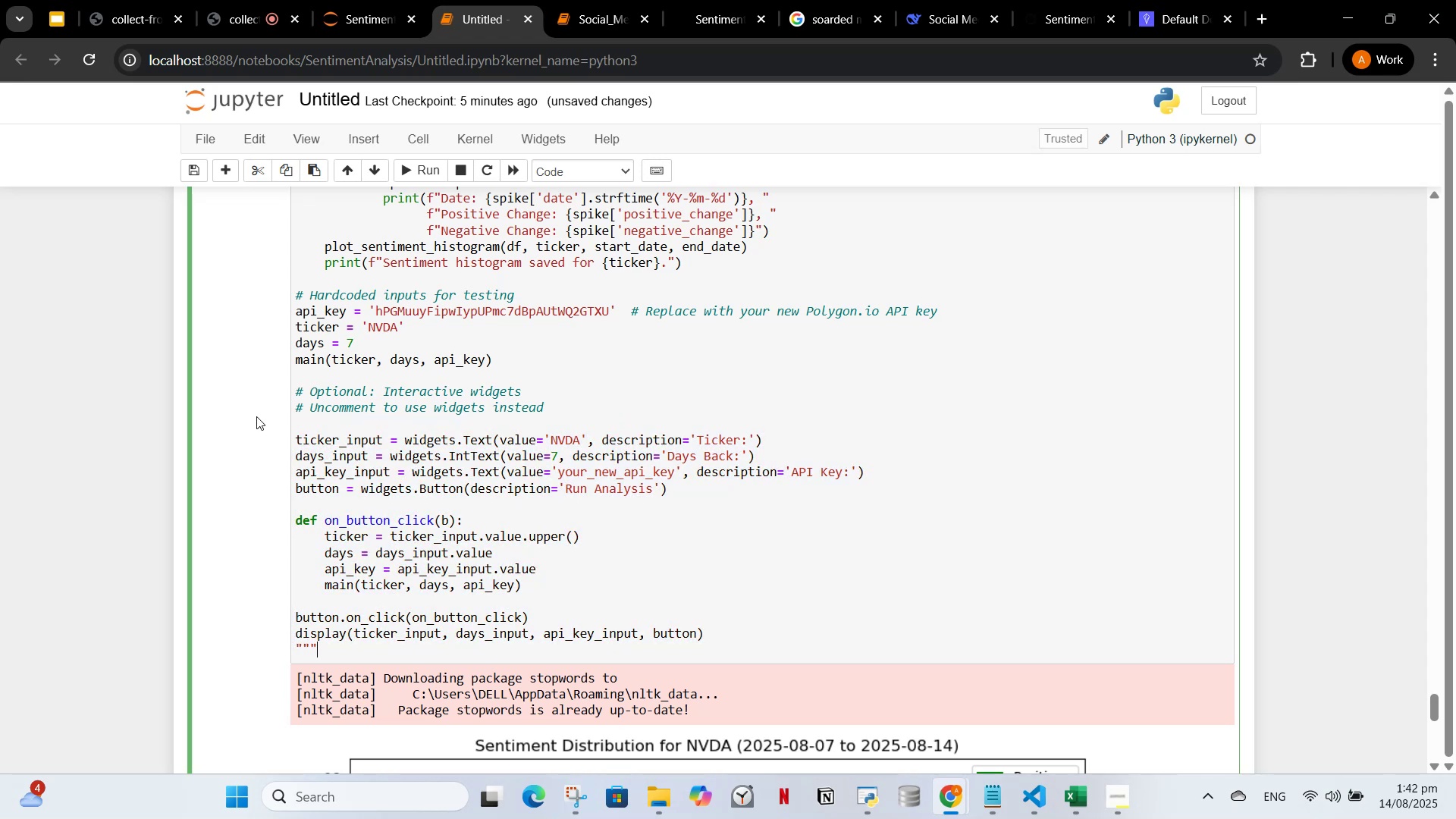 
key(Delete)
 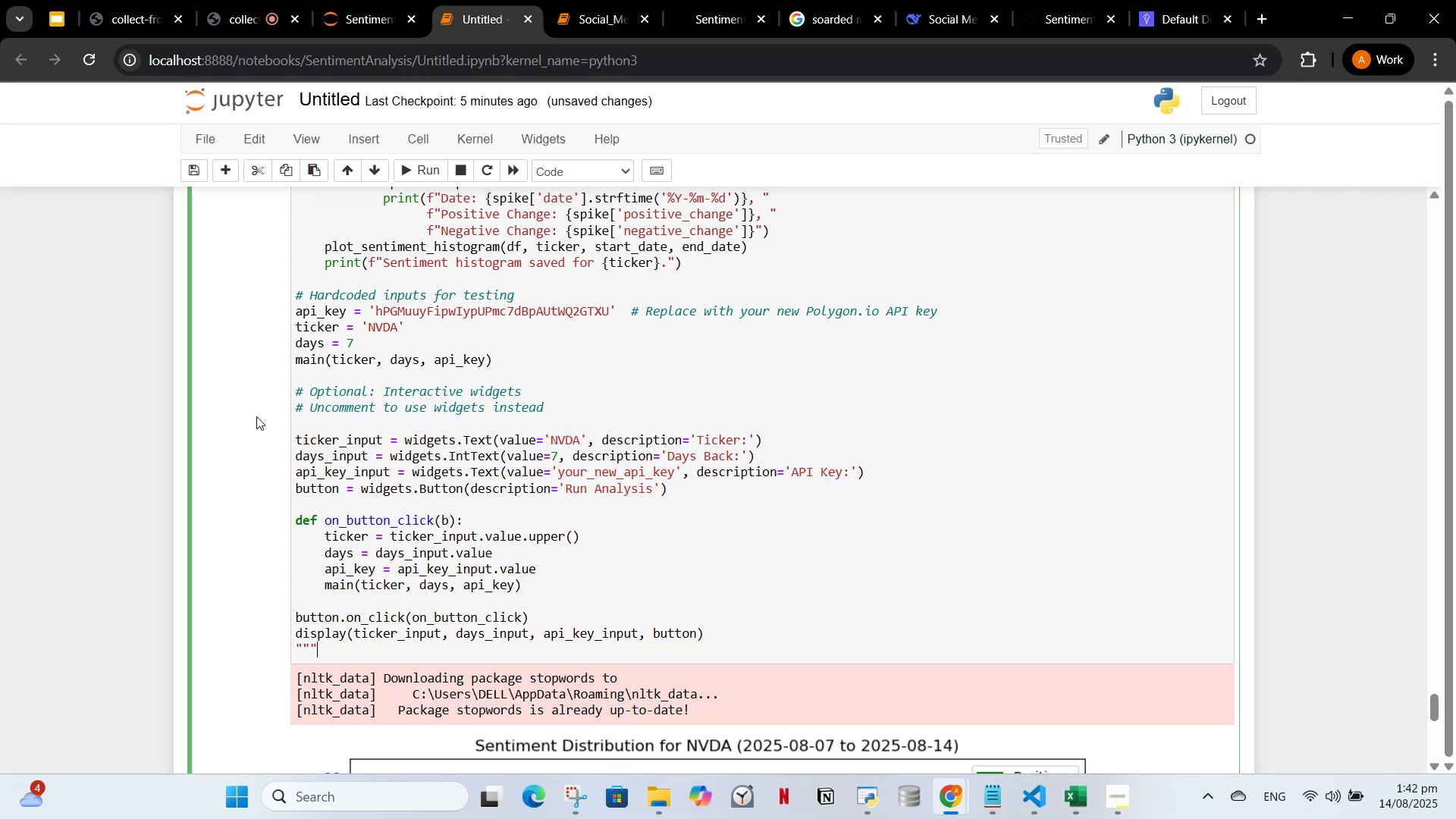 
key(Backspace)
 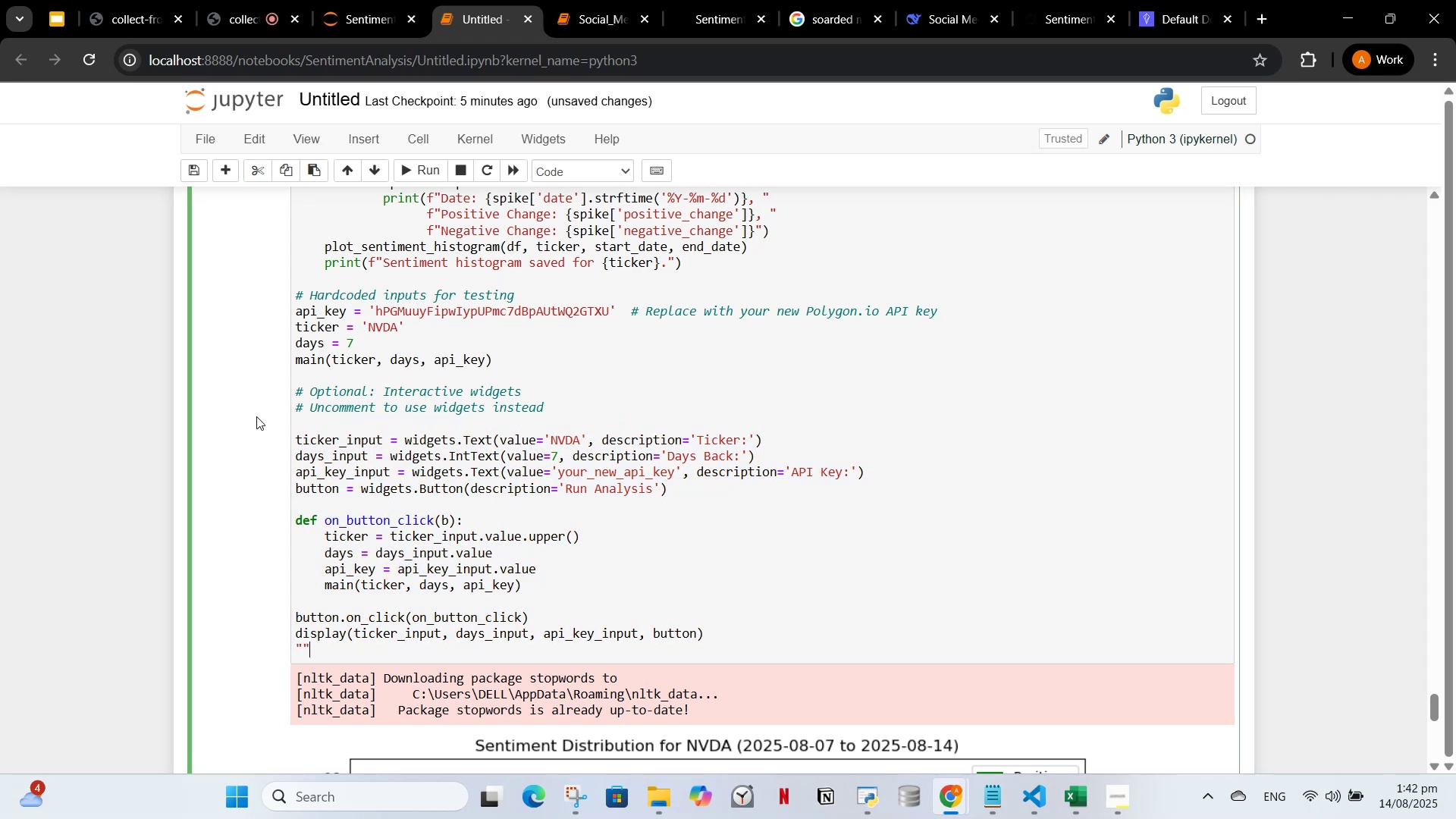 
key(Backspace)
 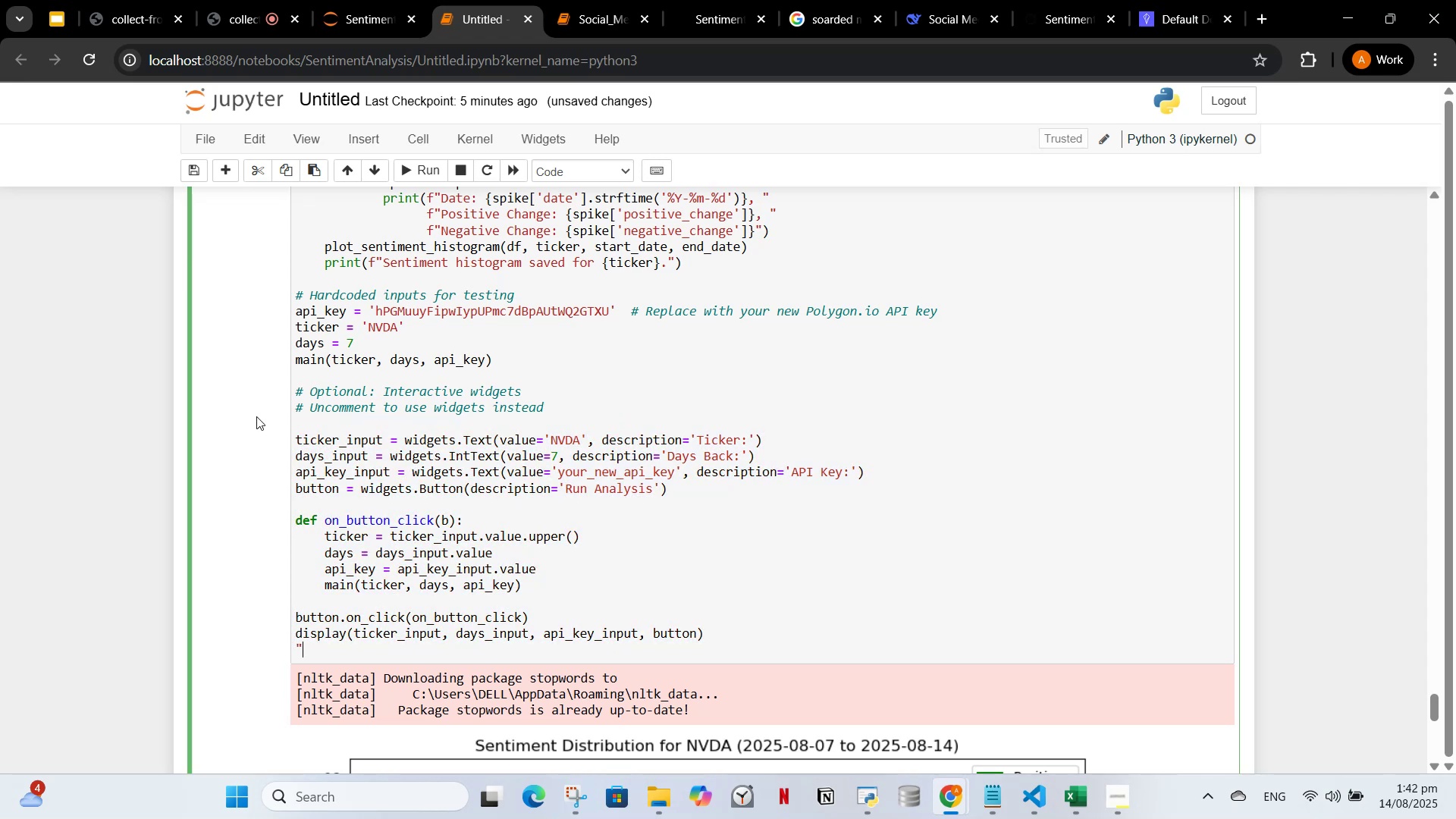 
key(Backspace)
 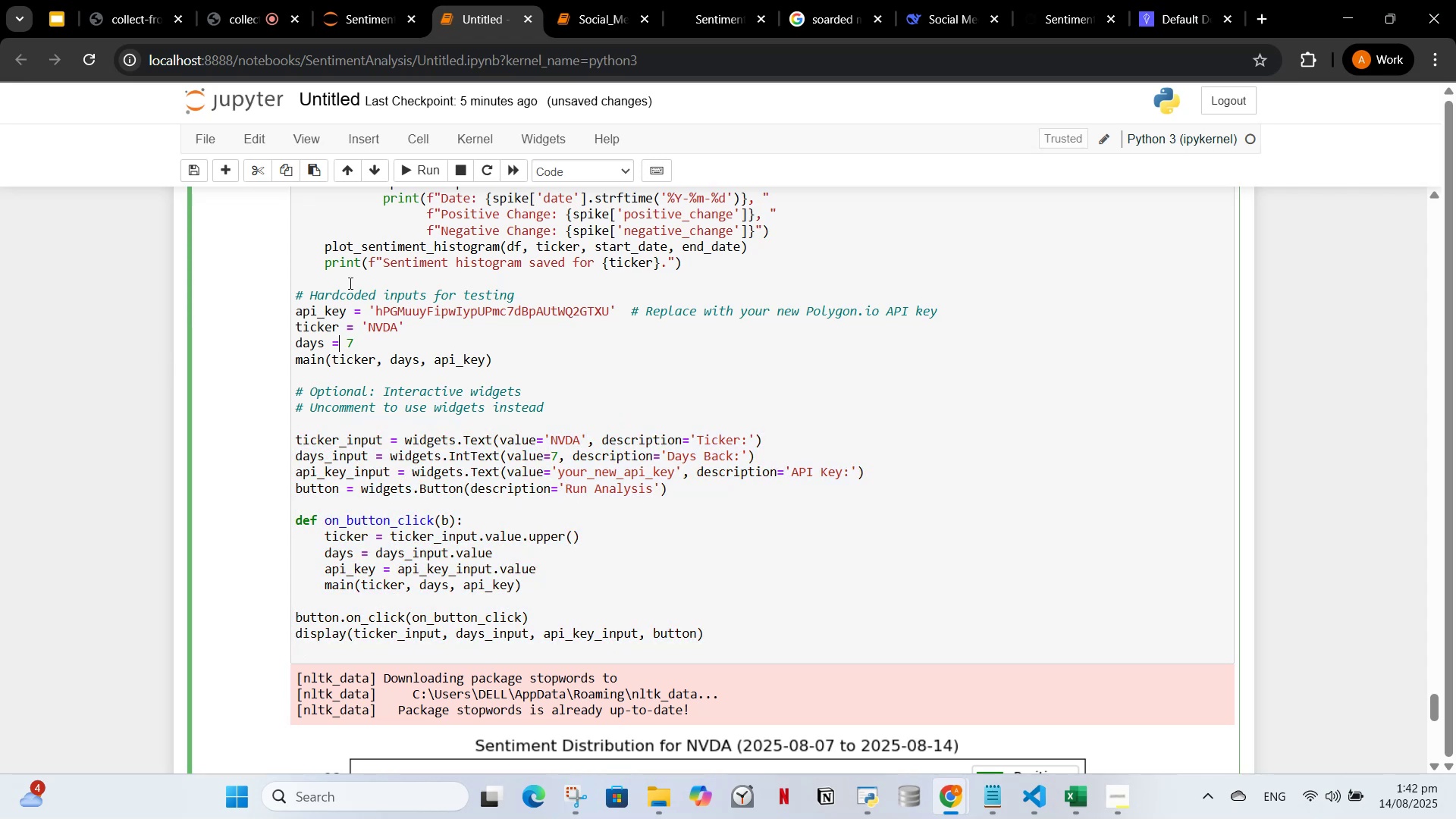 
left_click([406, 171])
 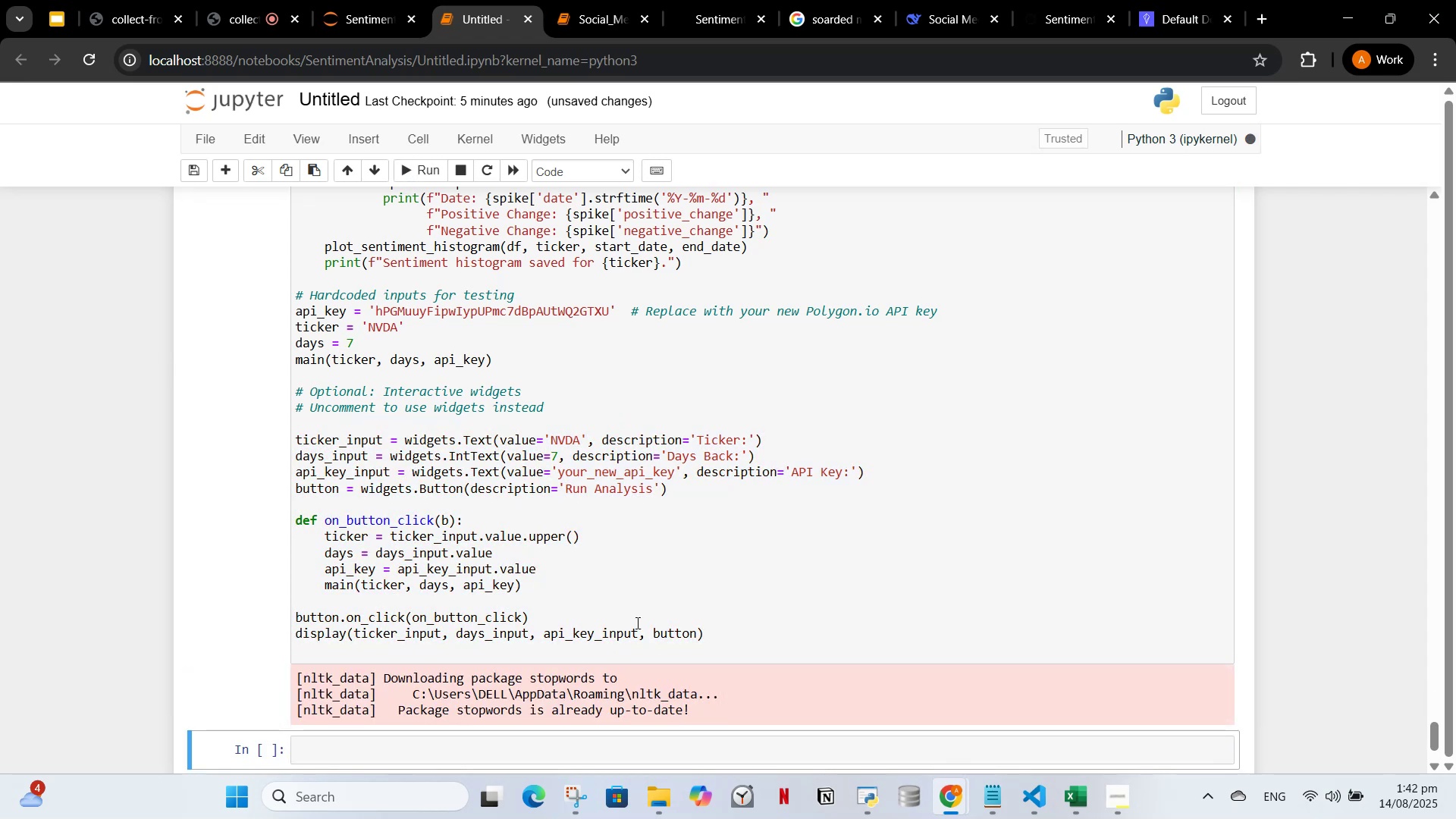 
scroll: coordinate [633, 636], scroll_direction: down, amount: 3.0
 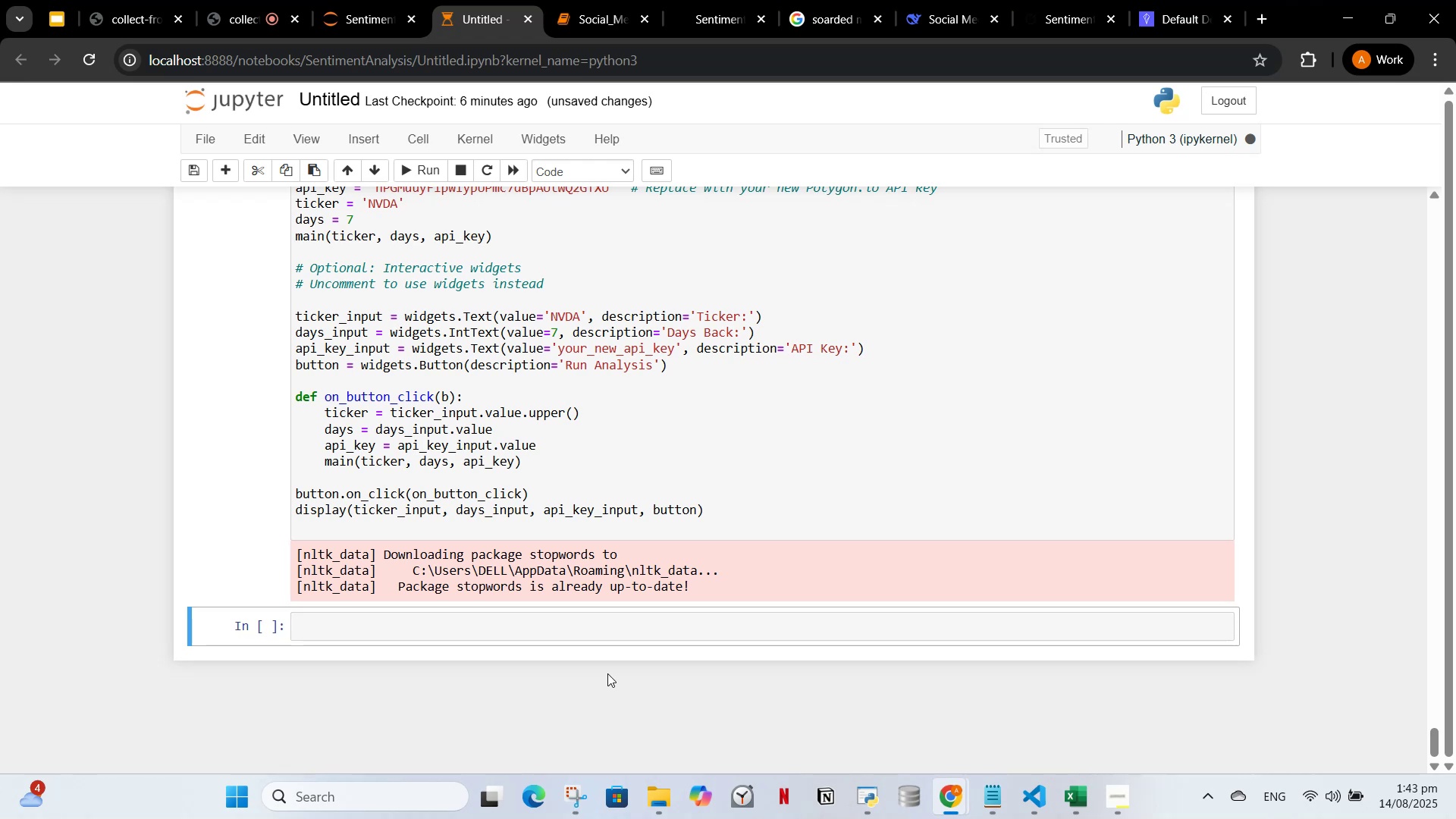 
wait(46.67)
 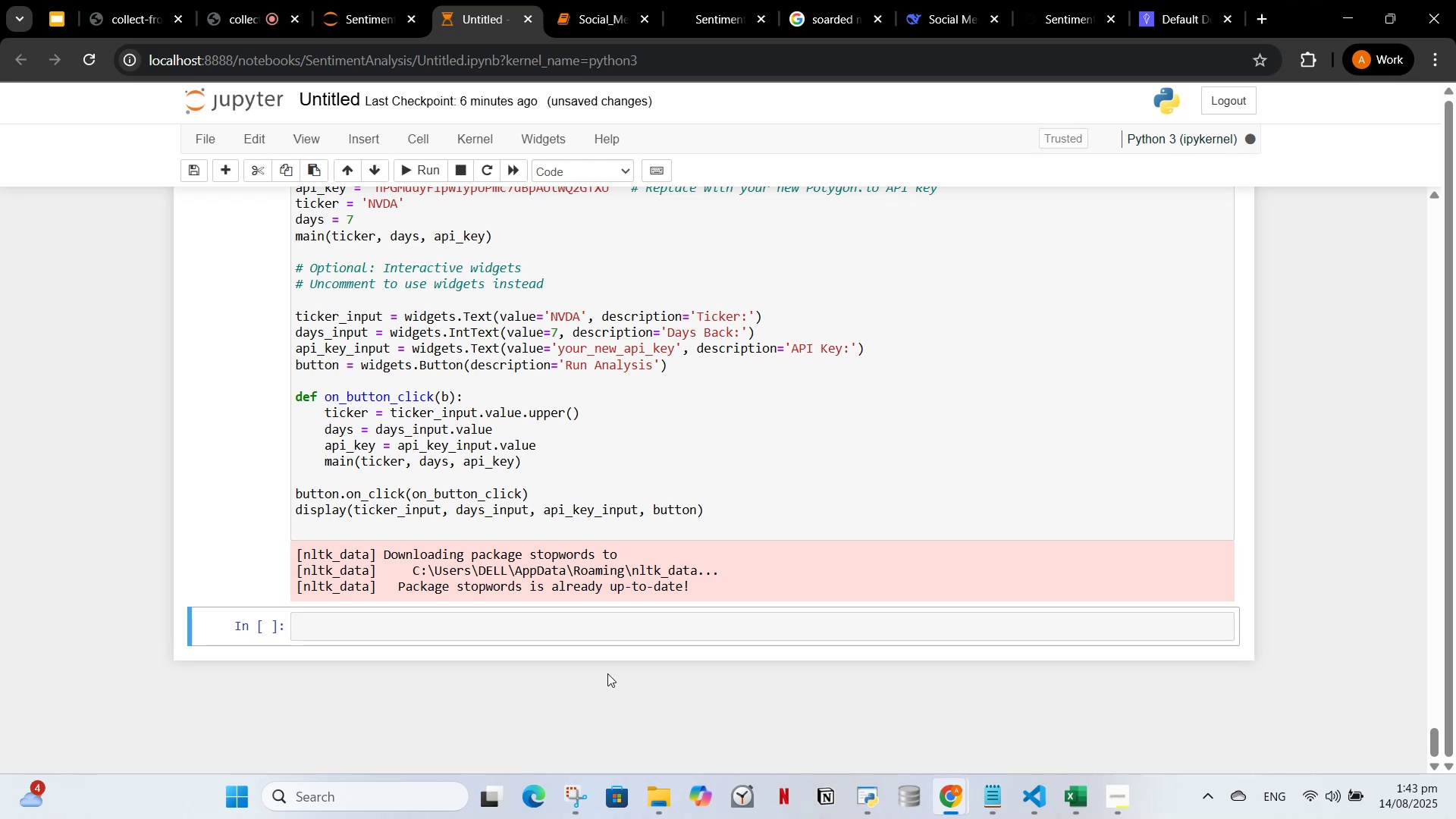 
left_click([1081, 8])
 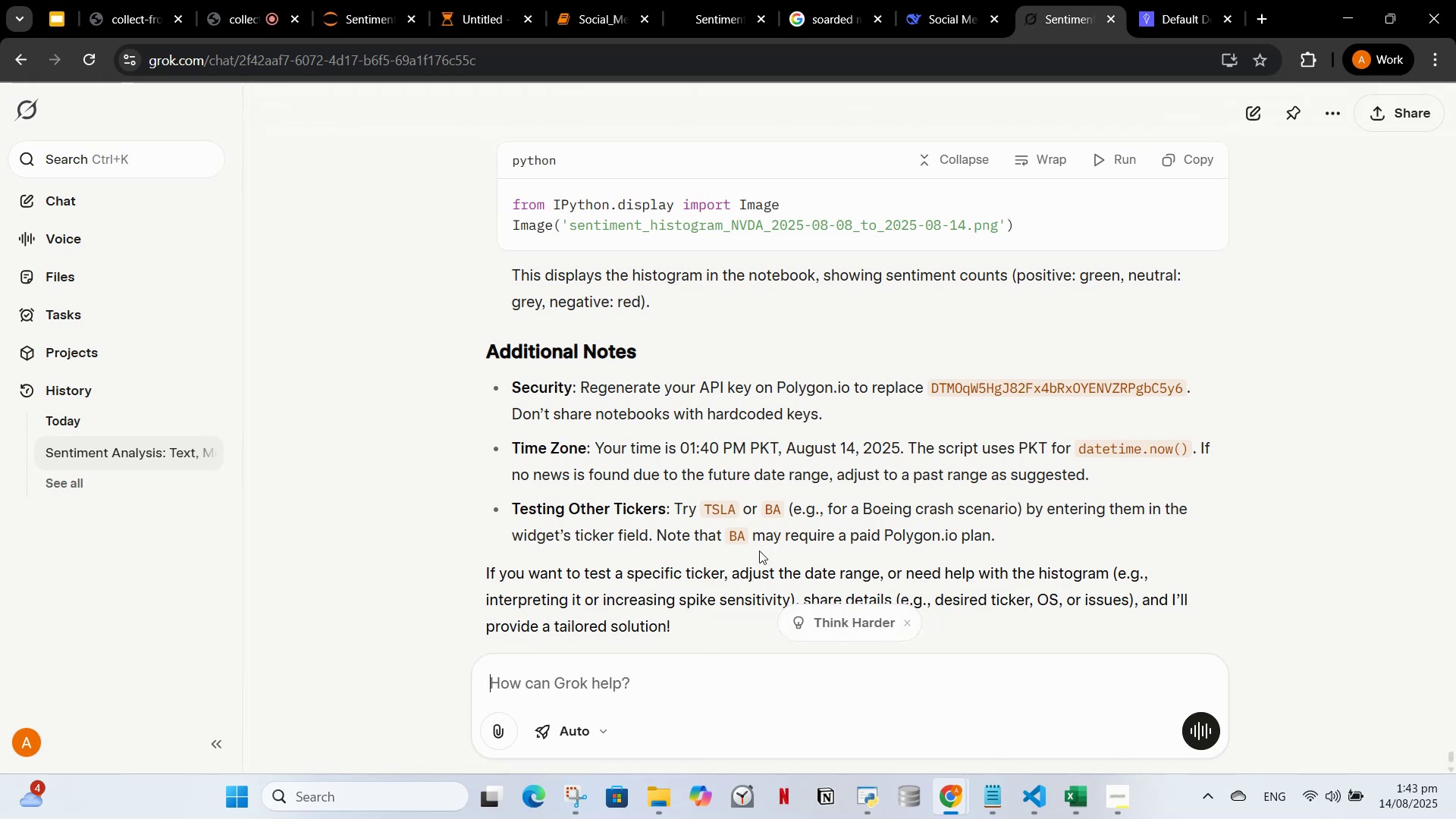 
wait(16.59)
 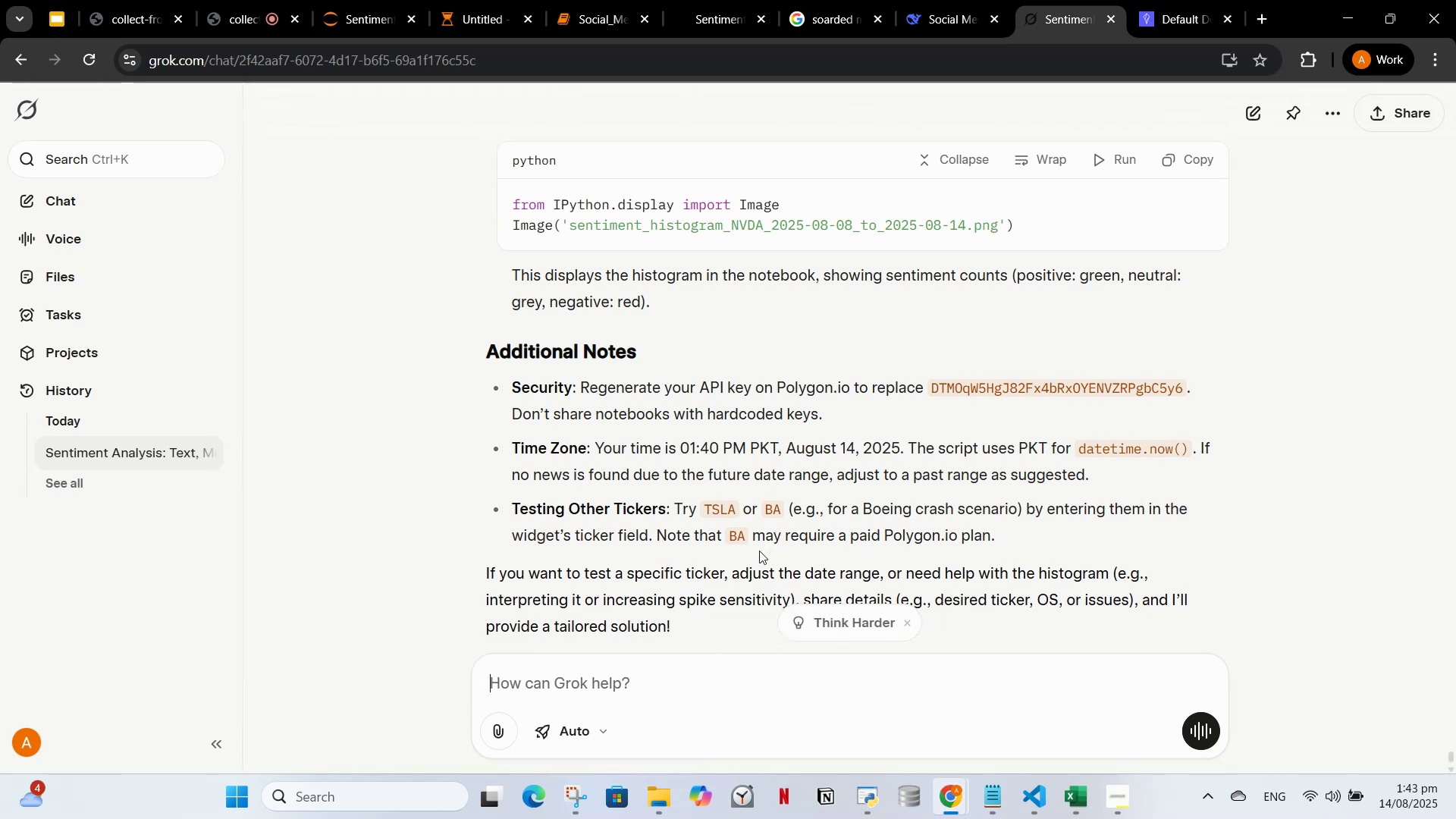 
left_click([970, 1])
 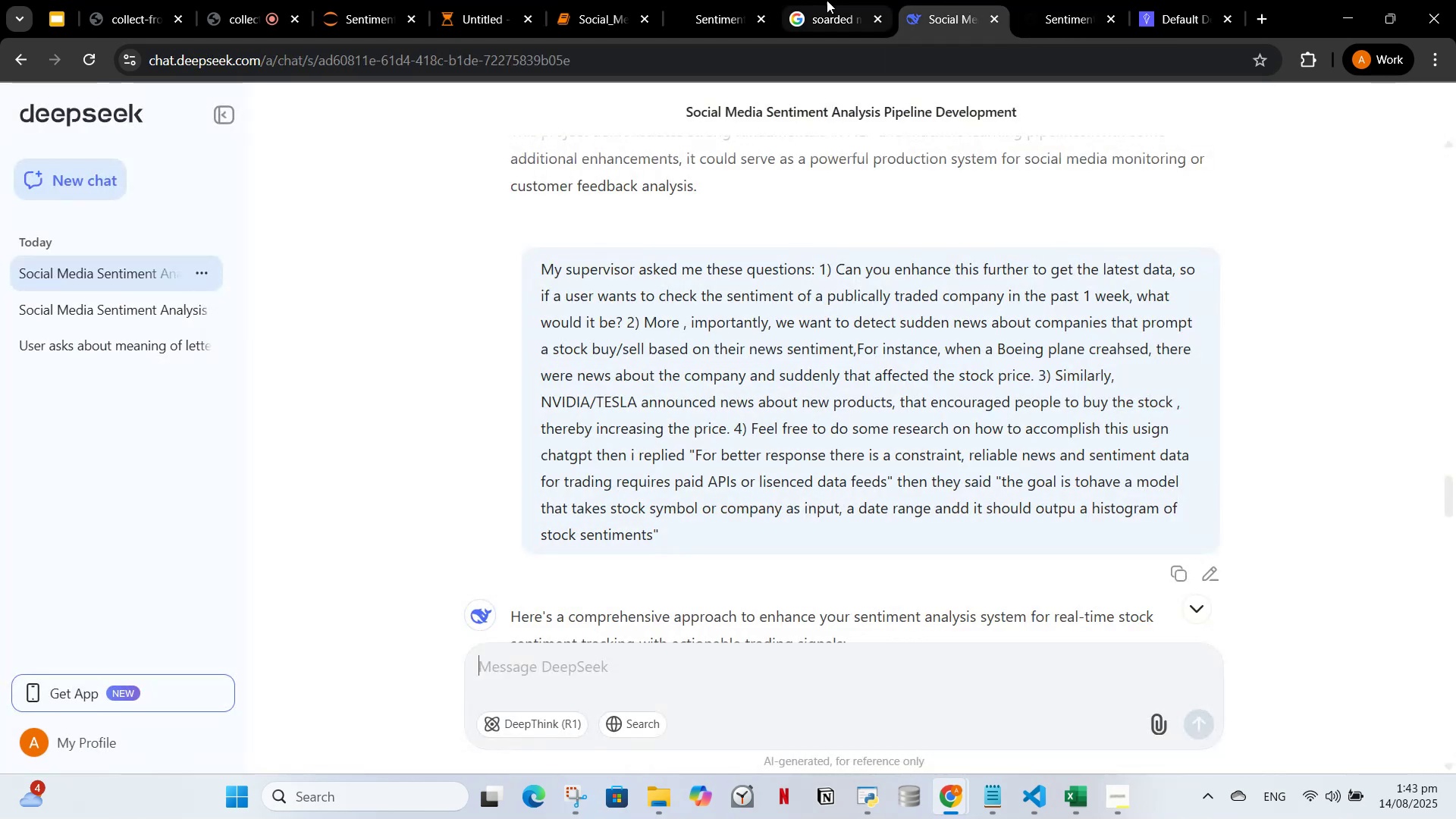 
left_click([827, 0])
 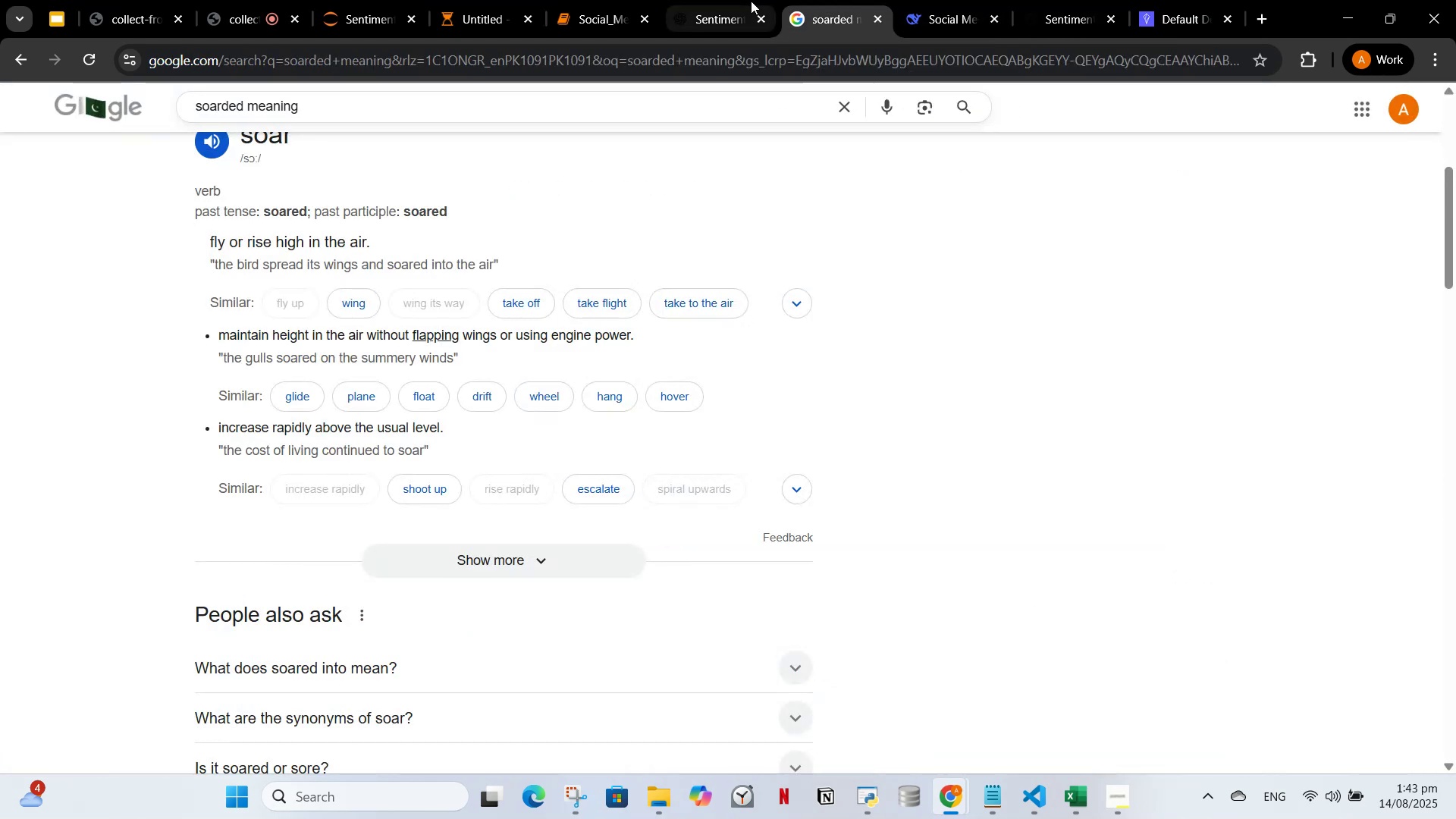 
left_click([751, 1])
 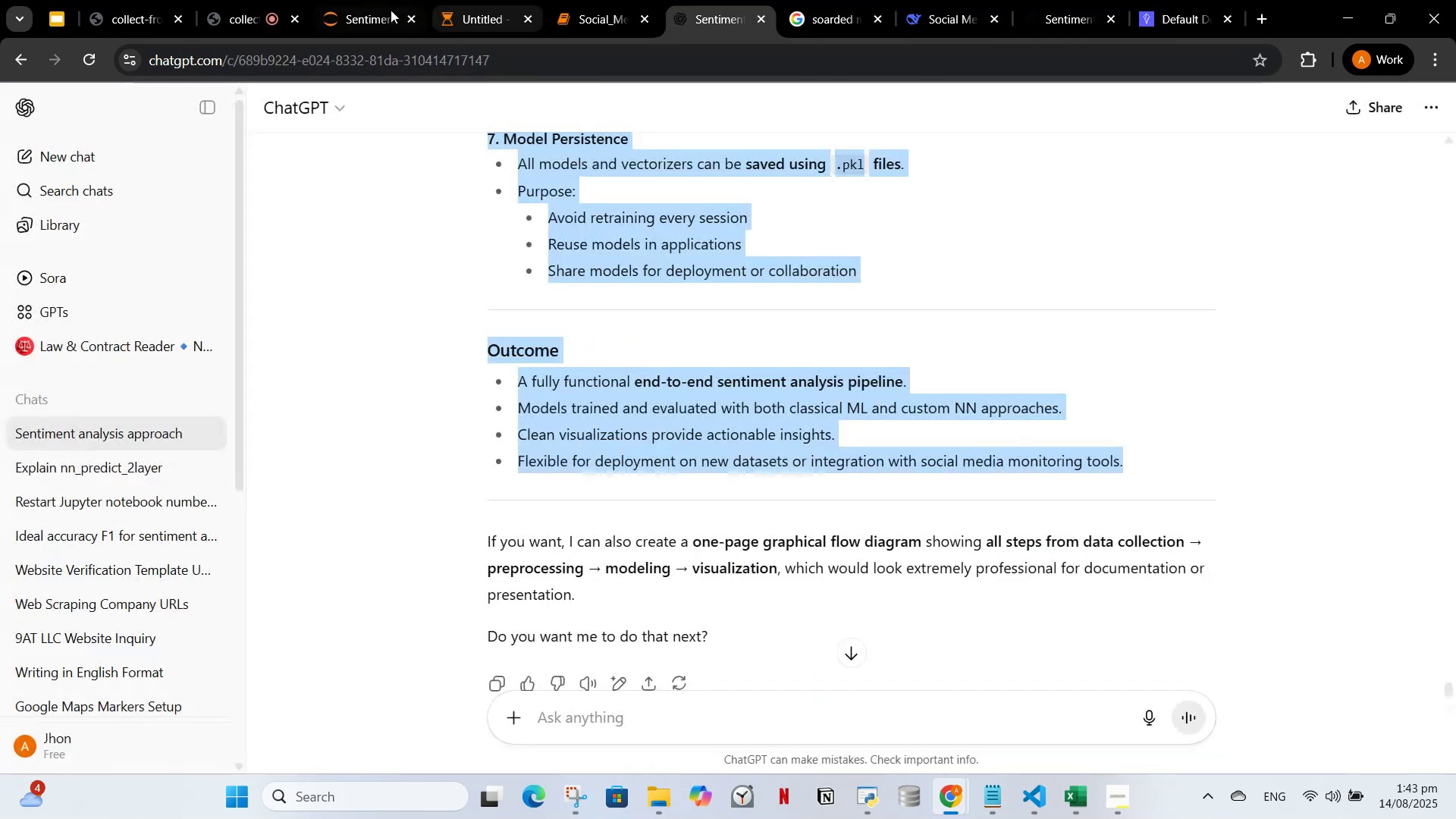 
left_click([400, 0])
 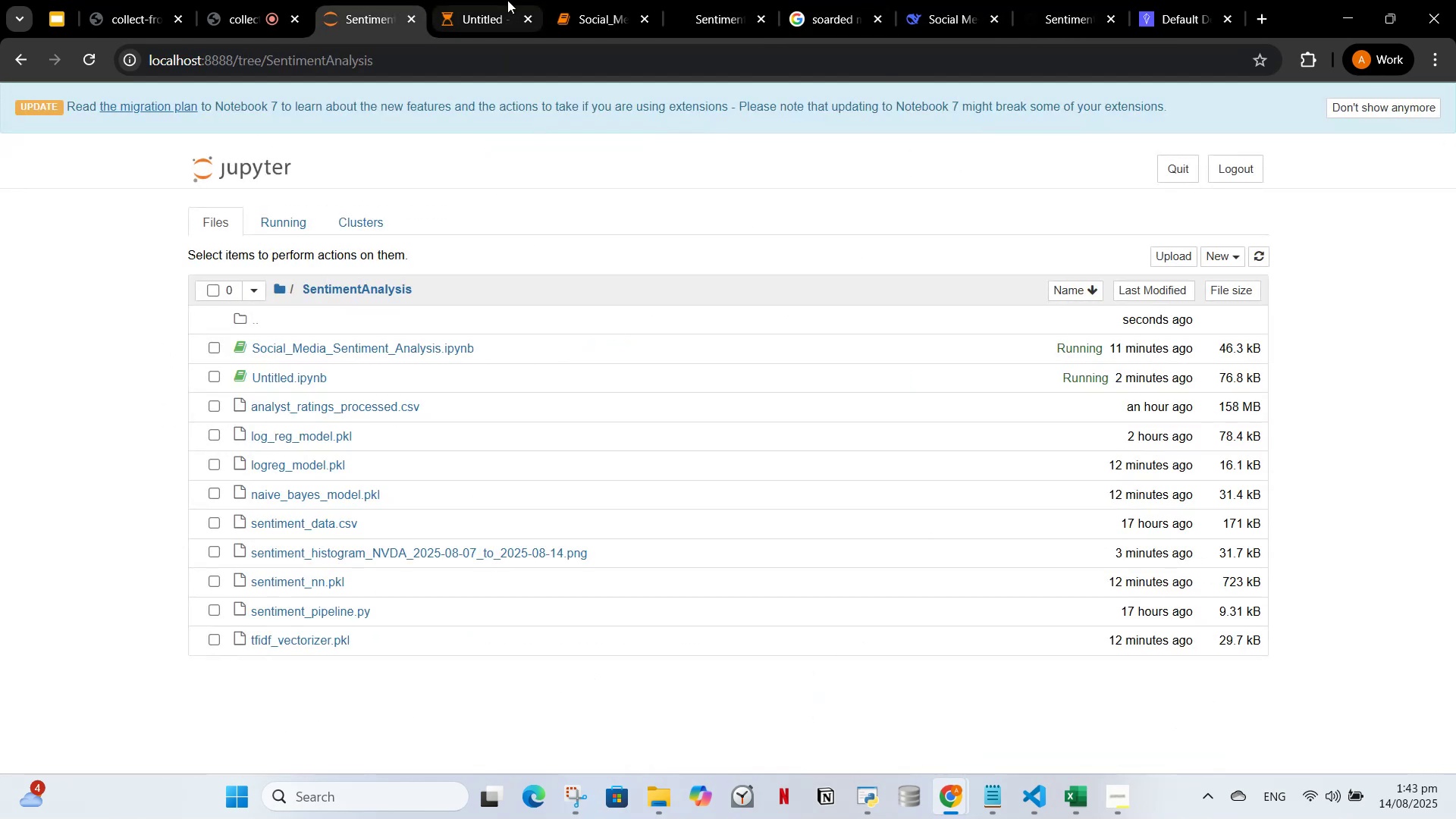 
left_click([507, 0])
 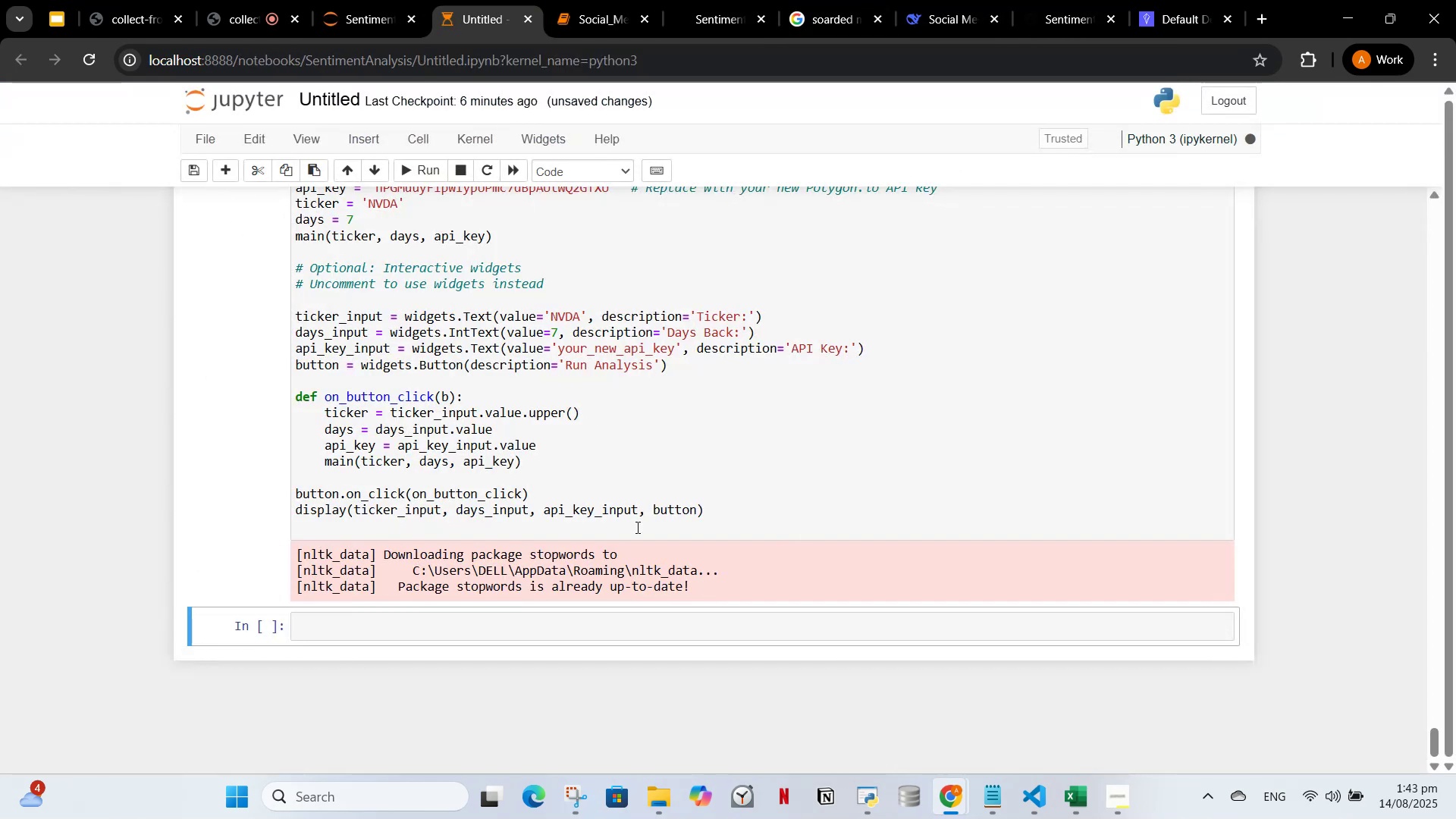 
scroll: coordinate [642, 501], scroll_direction: up, amount: 33.0
 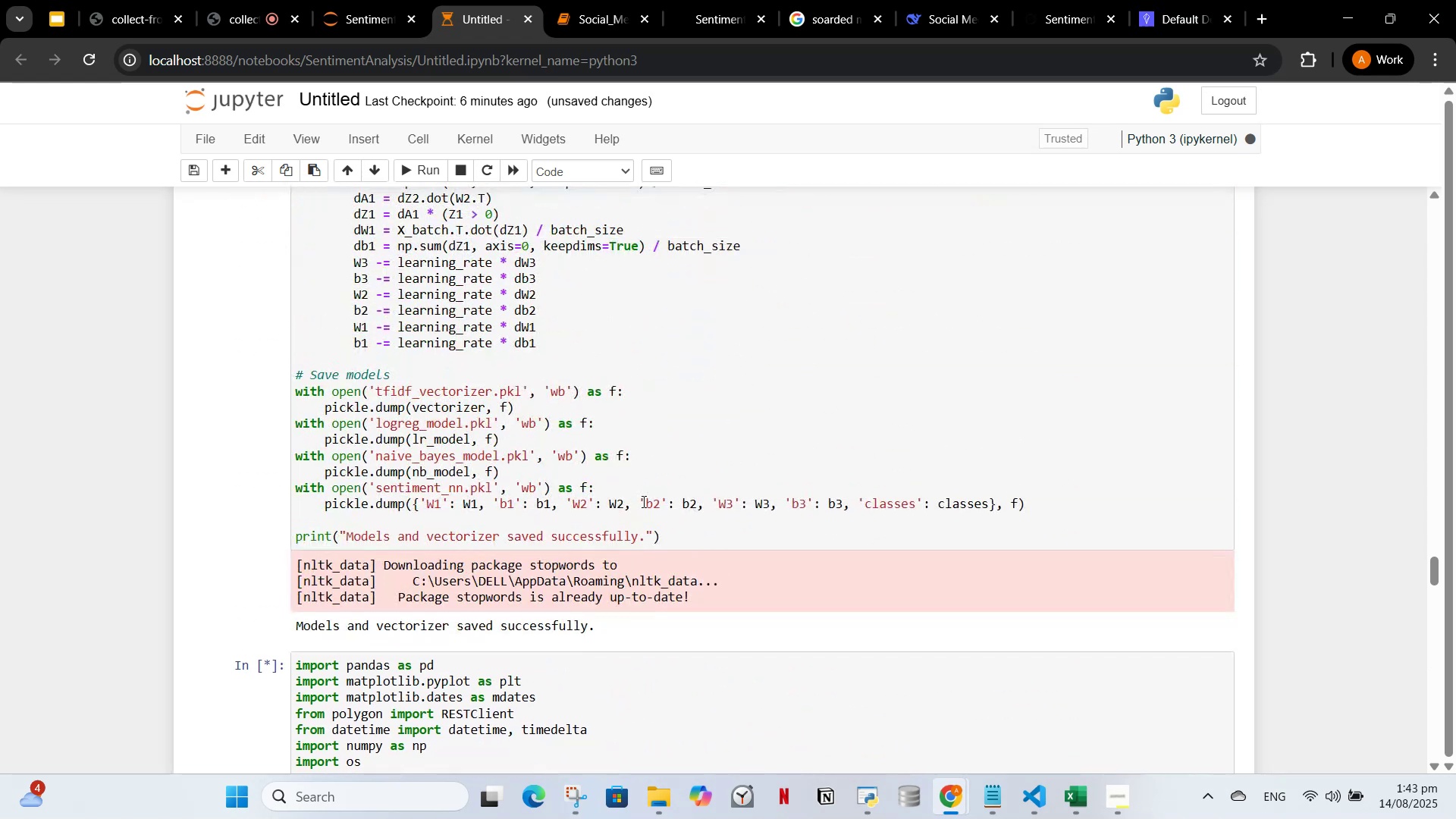 
key(Control+S)
 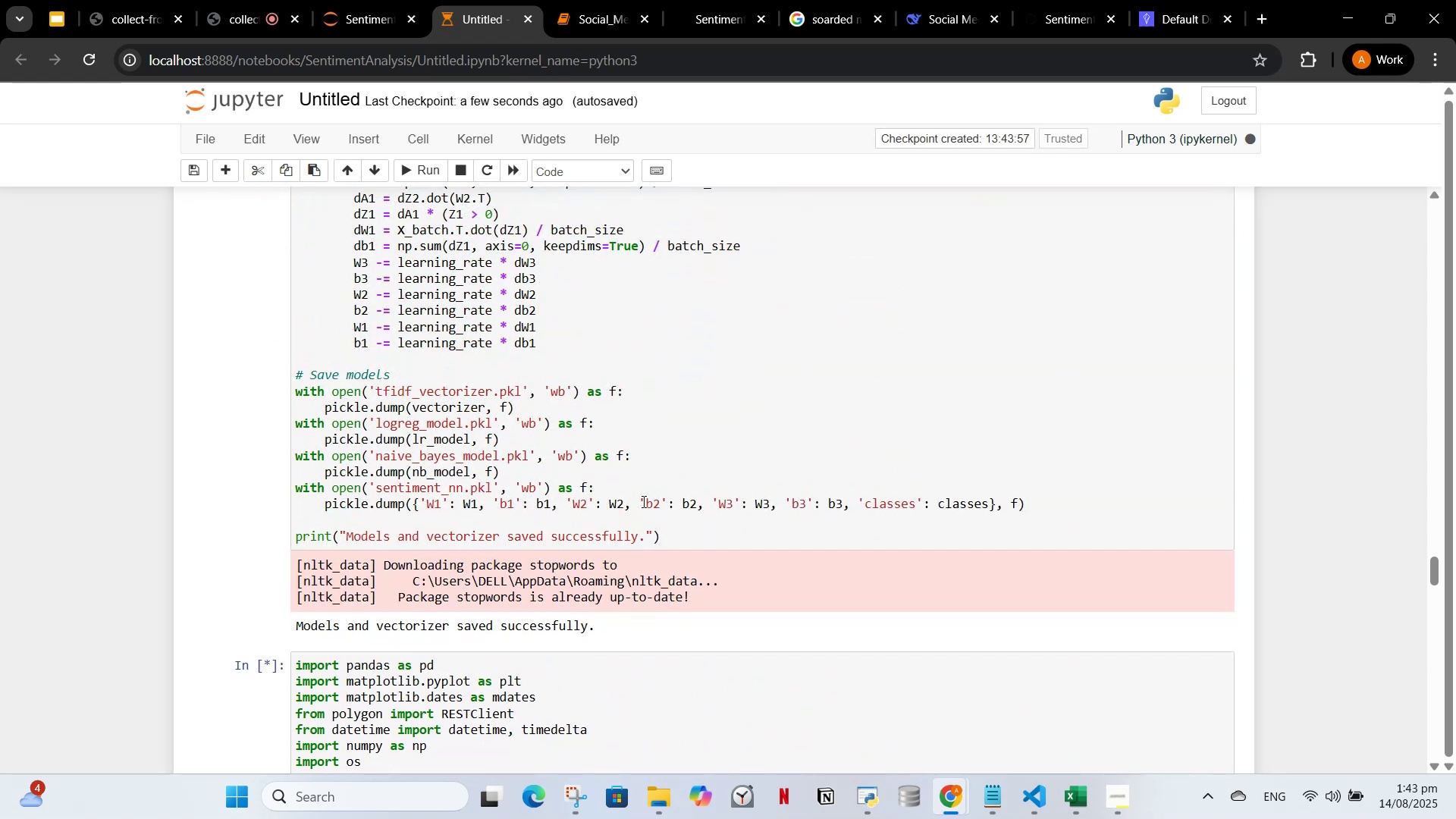 
scroll: coordinate [625, 561], scroll_direction: down, amount: 46.0
 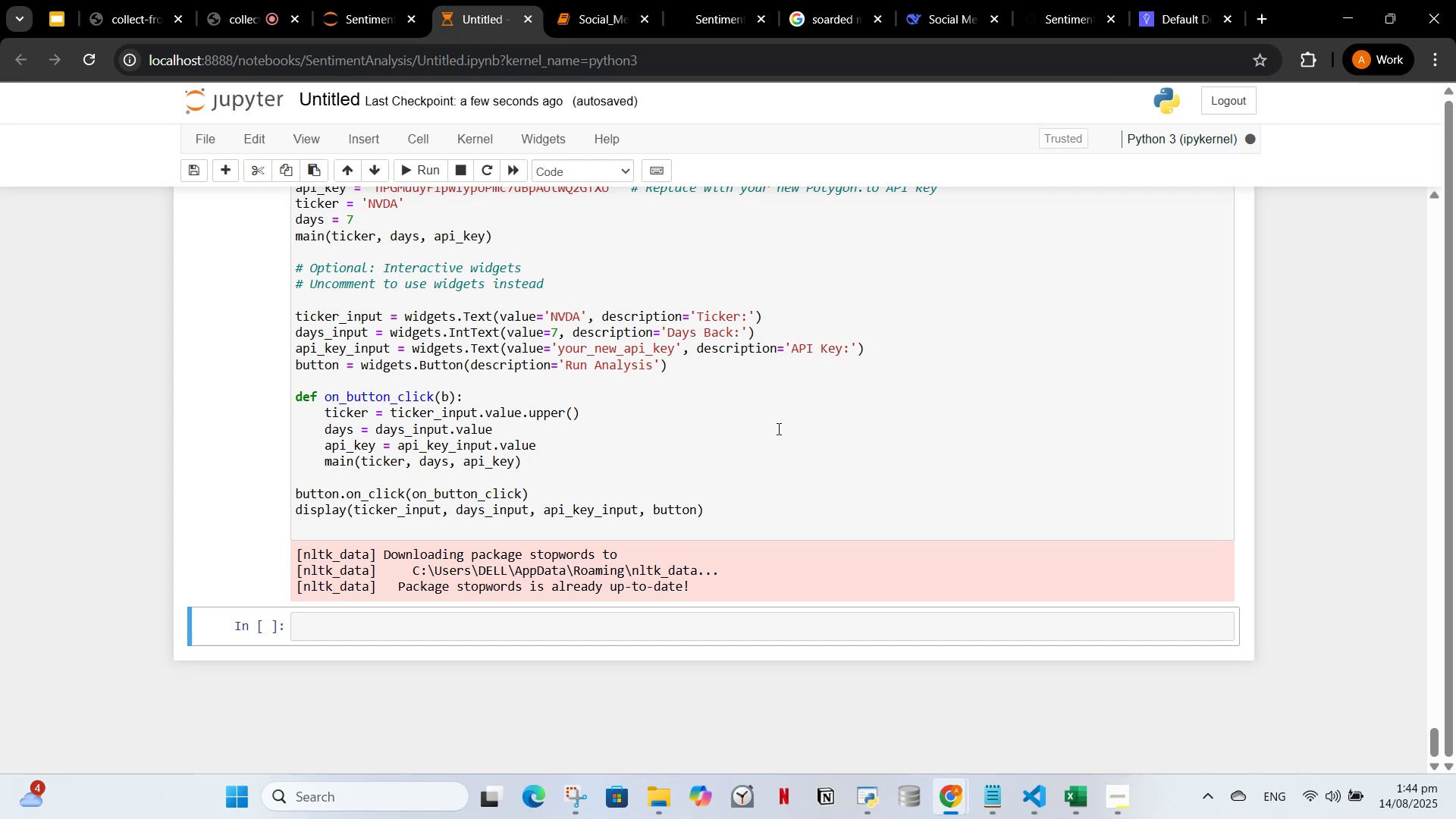 
wait(20.3)
 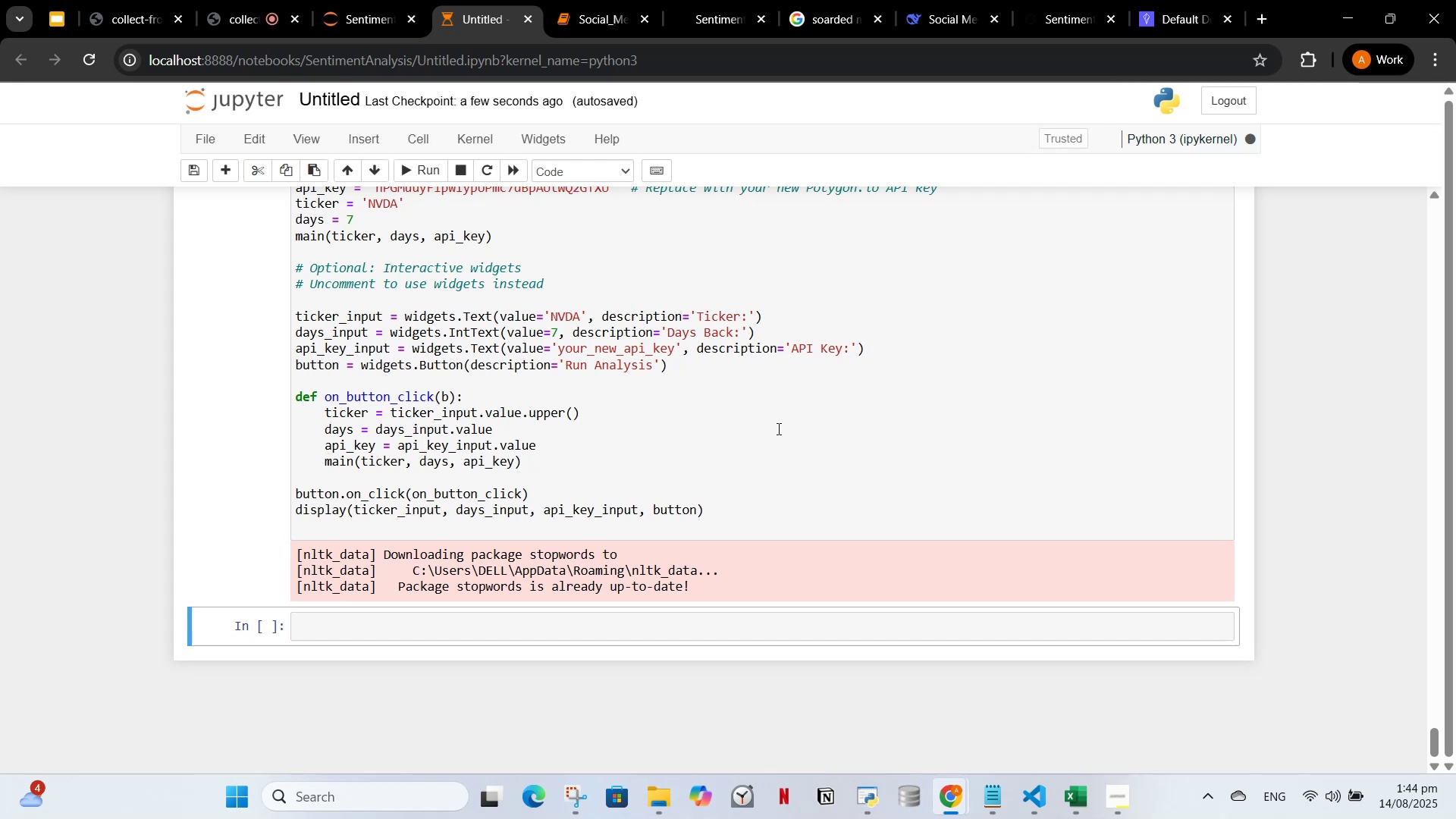 
left_click([1056, 17])
 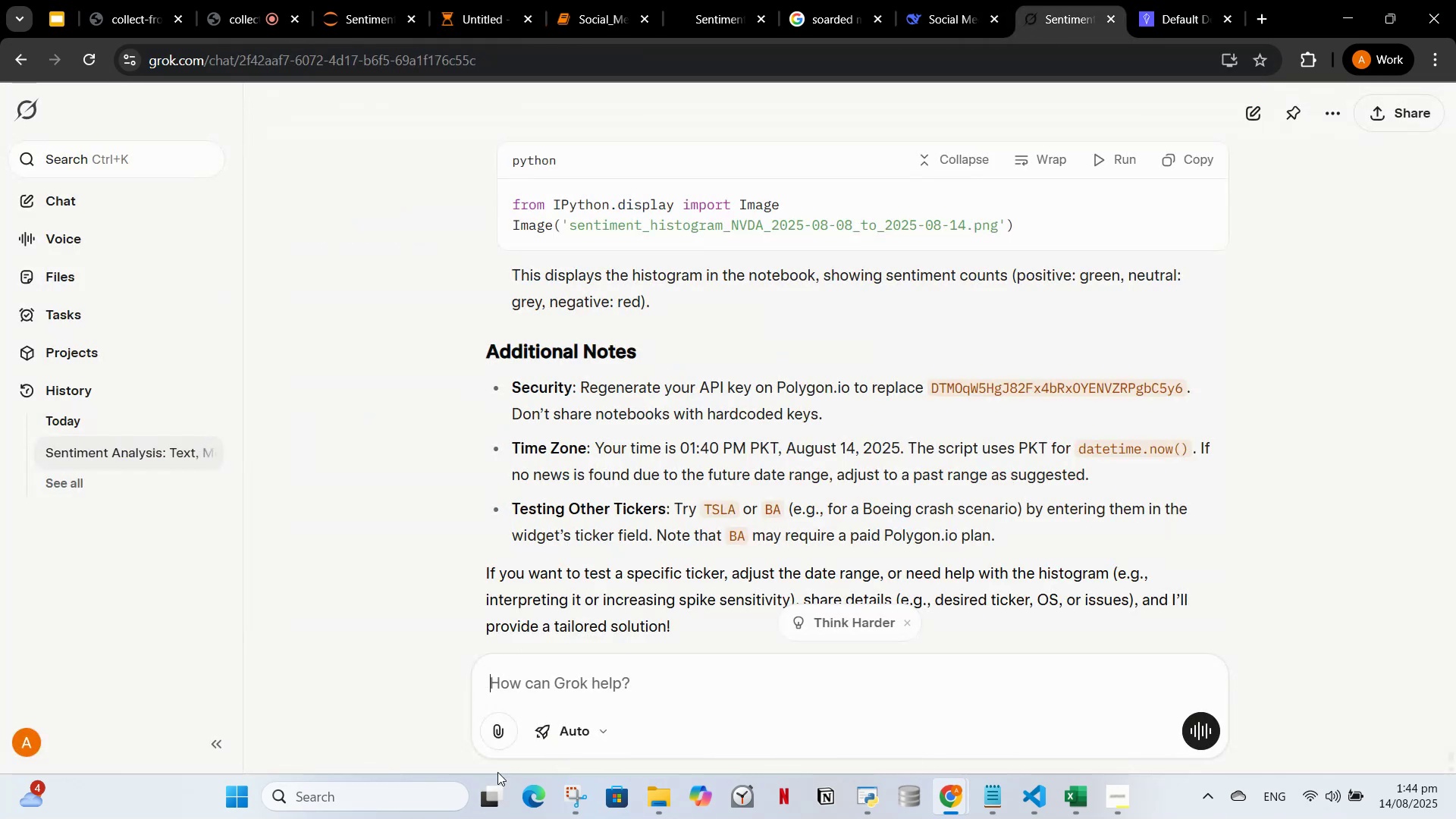 
type(could you please summarize in bullets what we has)
key(Backspace)
type(ve achived till yyet in this project)
 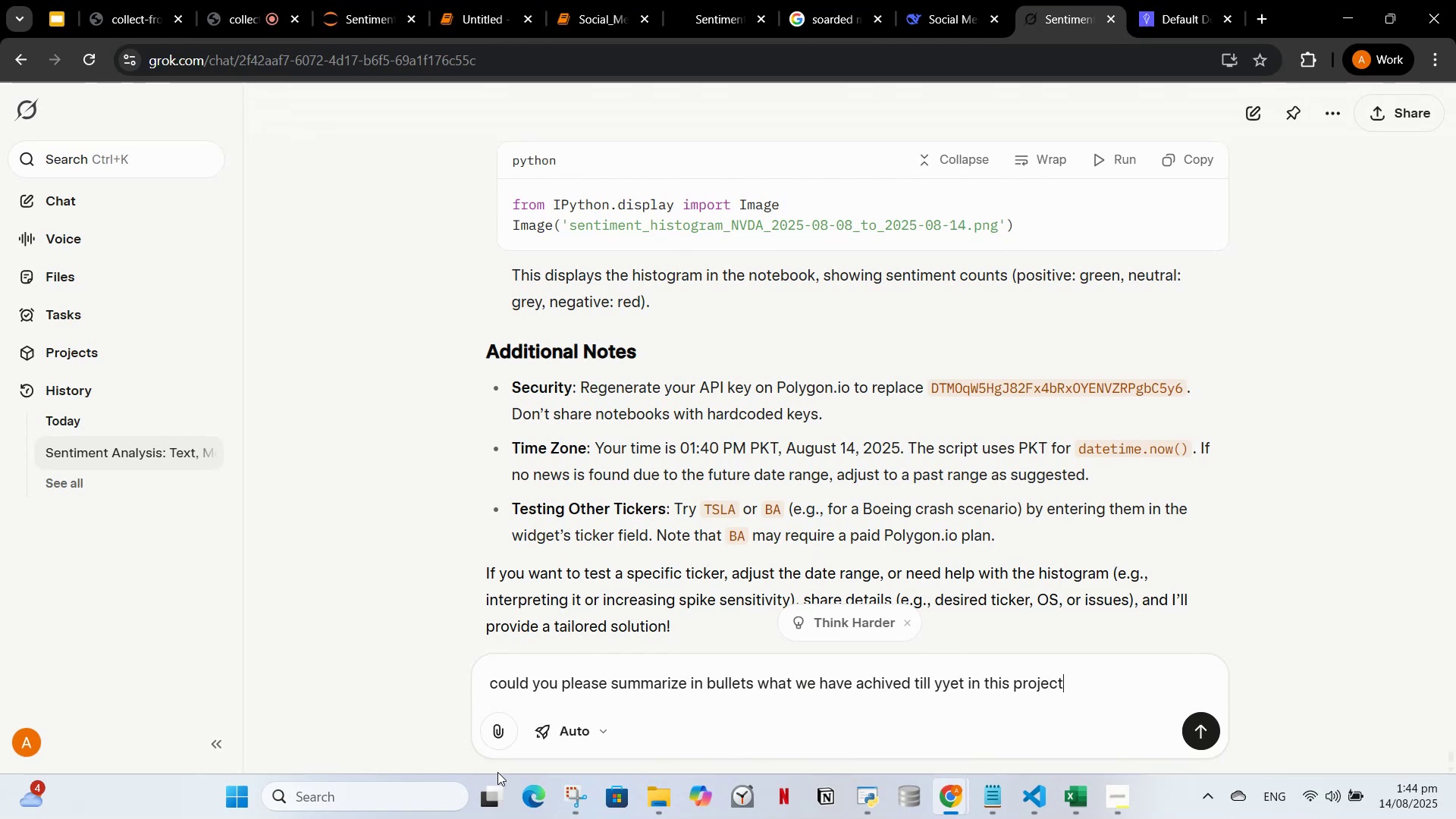 
key(Enter)
 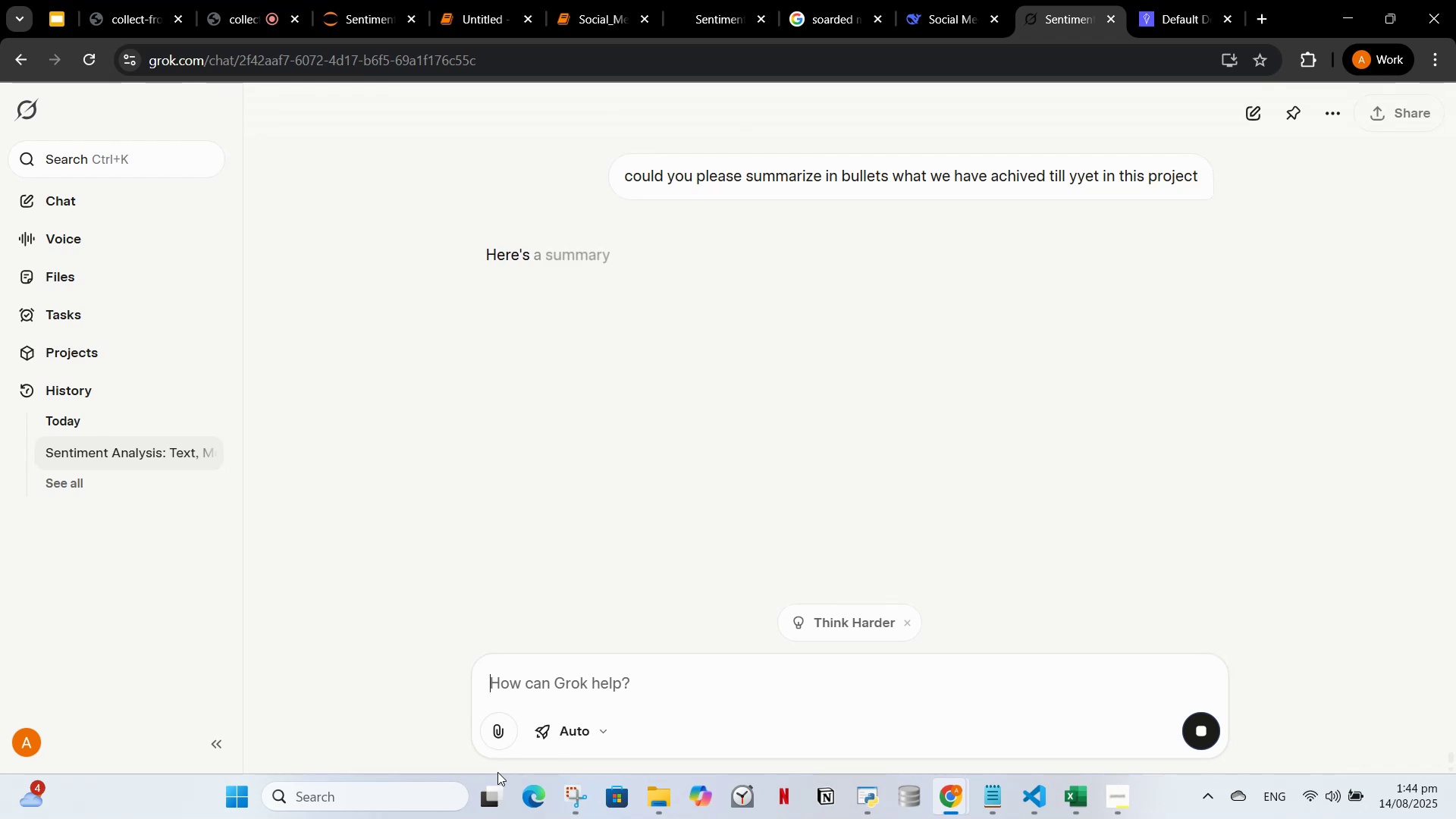 
wait(12.72)
 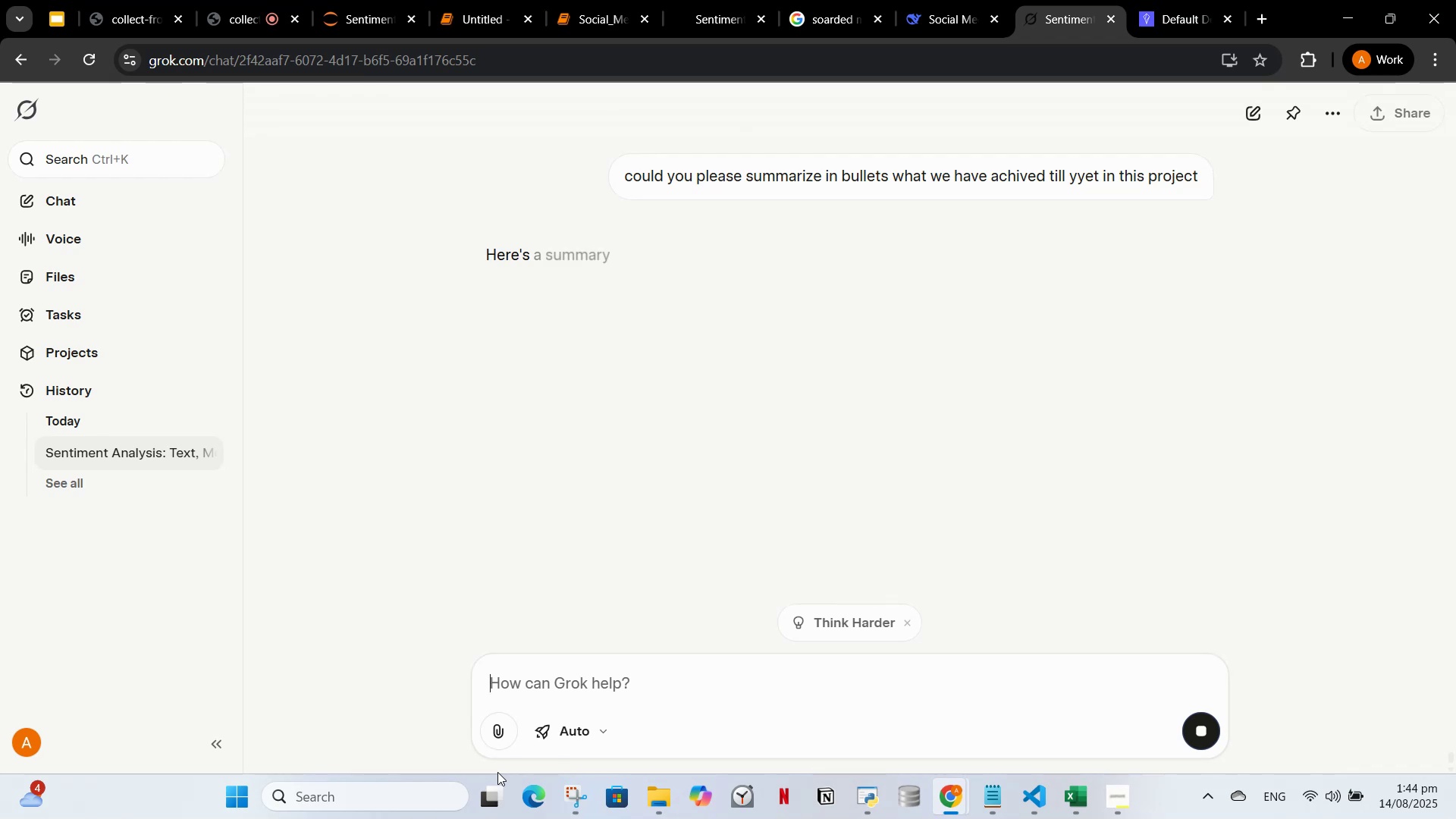 
scroll: coordinate [764, 554], scroll_direction: down, amount: 7.0
 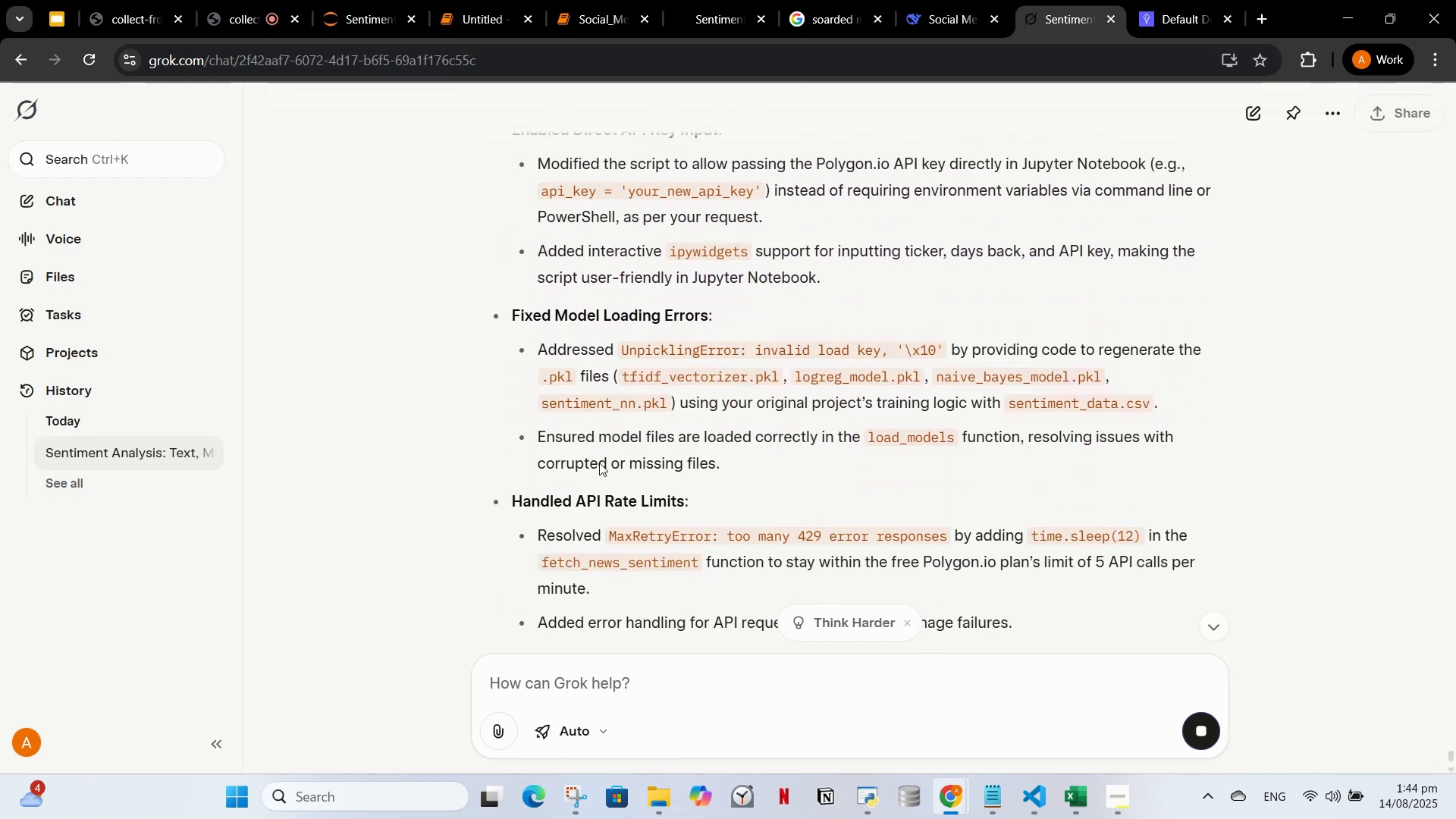 
scroll: coordinate [648, 493], scroll_direction: up, amount: 8.0
 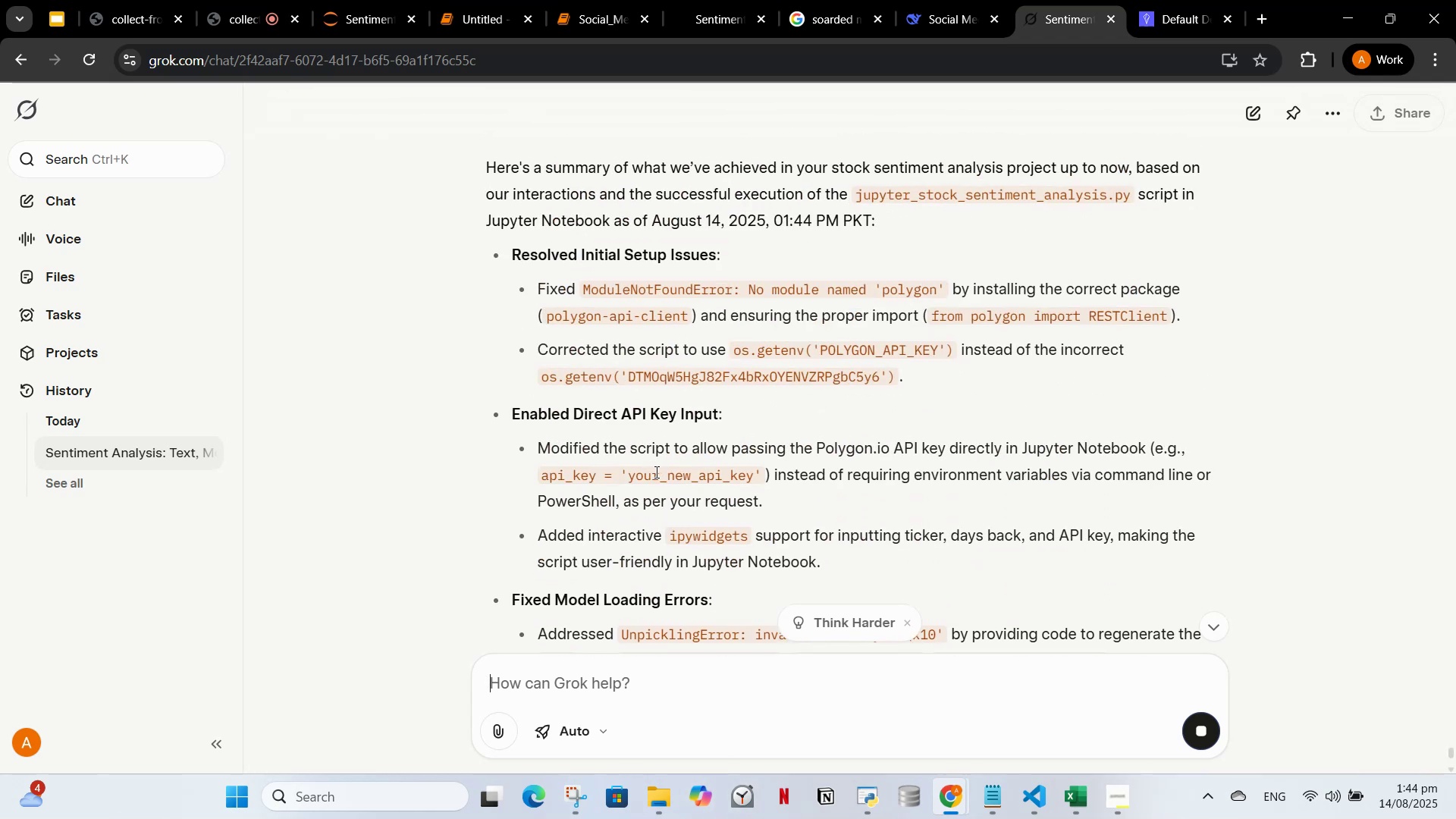 
scroll: coordinate [965, 400], scroll_direction: down, amount: 8.0
 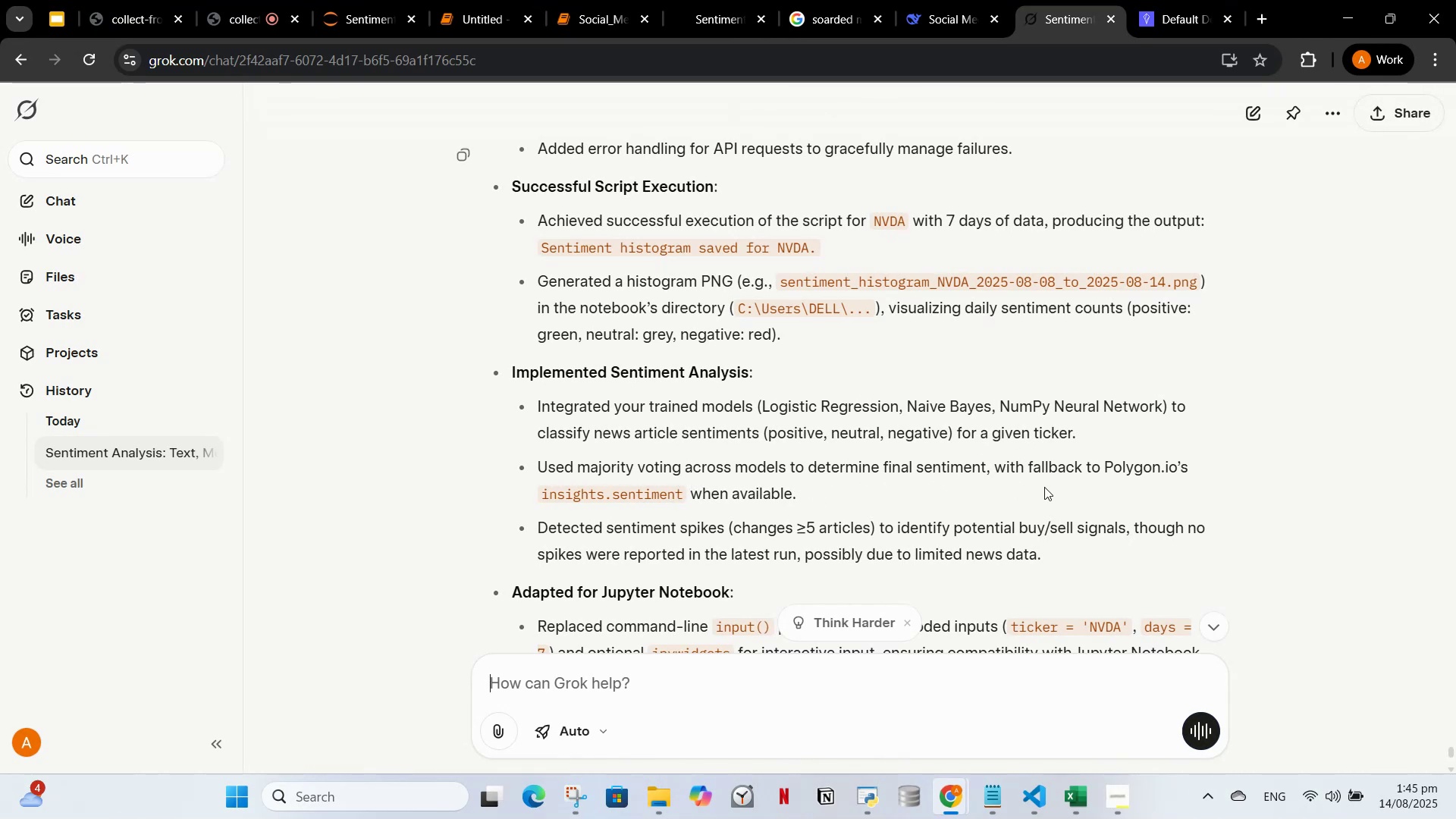 
wait(15.36)
 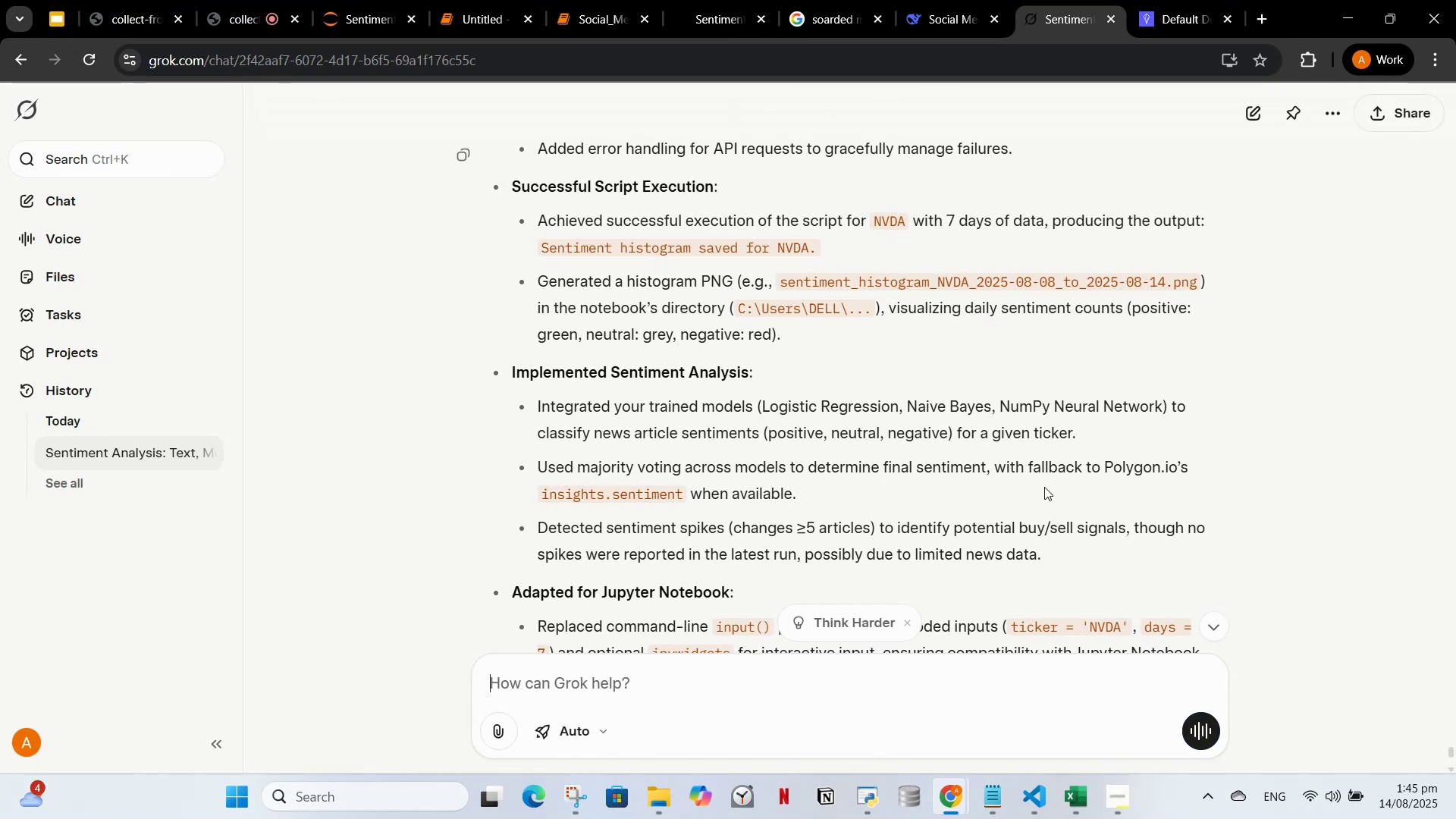 
scroll: coordinate [642, 524], scroll_direction: down, amount: 10.0
 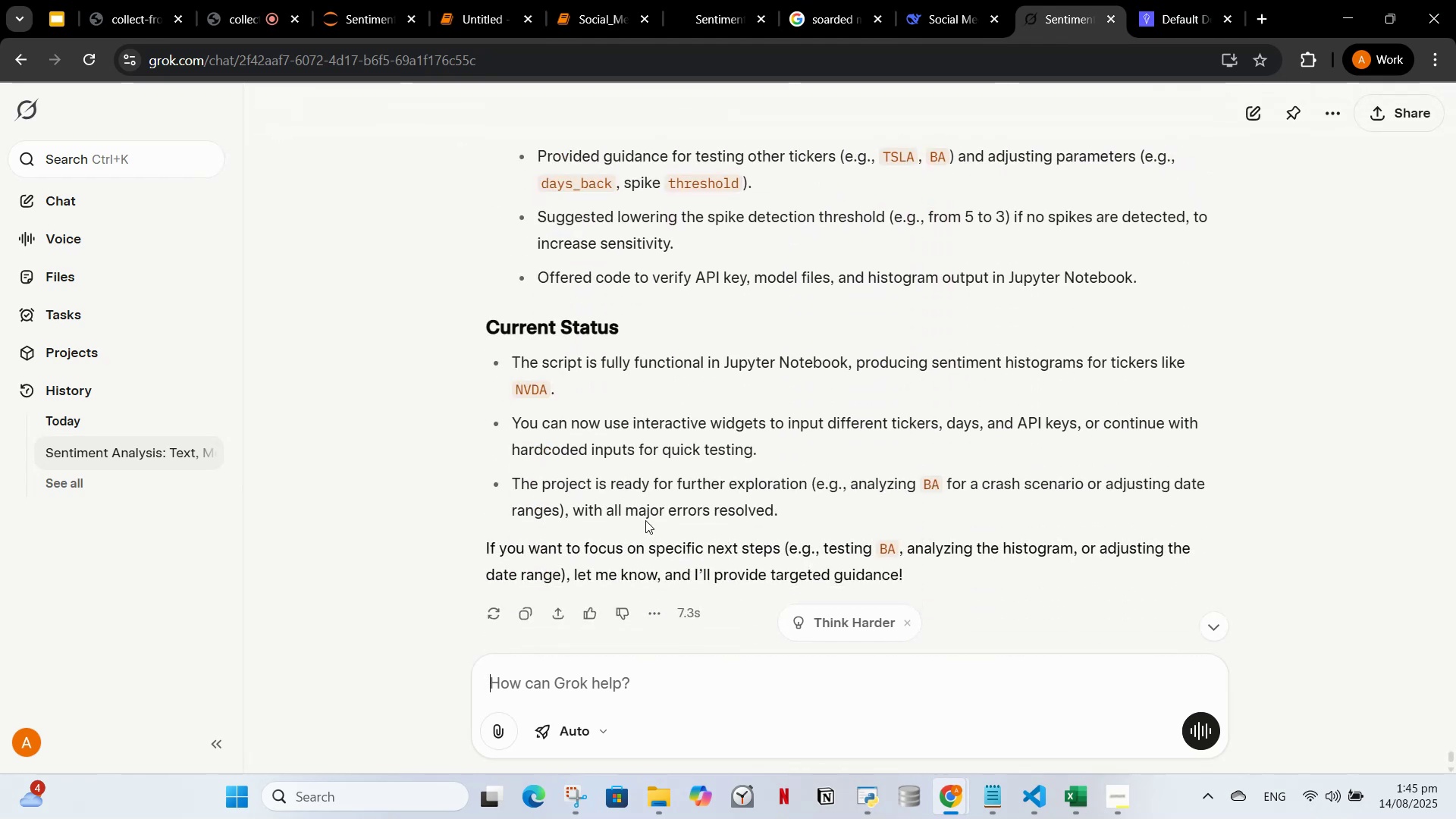 
scroll: coordinate [647, 519], scroll_direction: down, amount: 1.0
 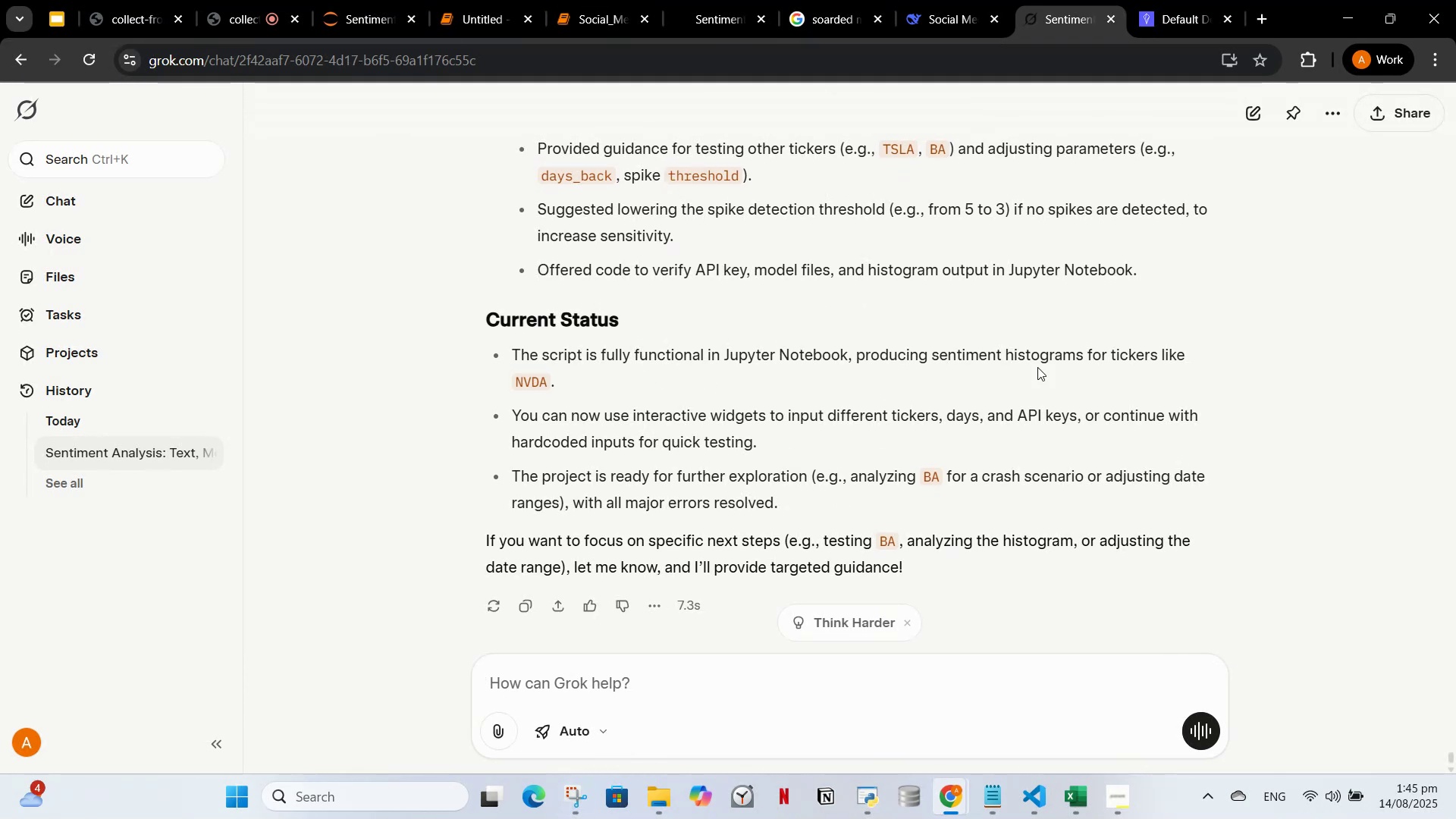 
wait(9.24)
 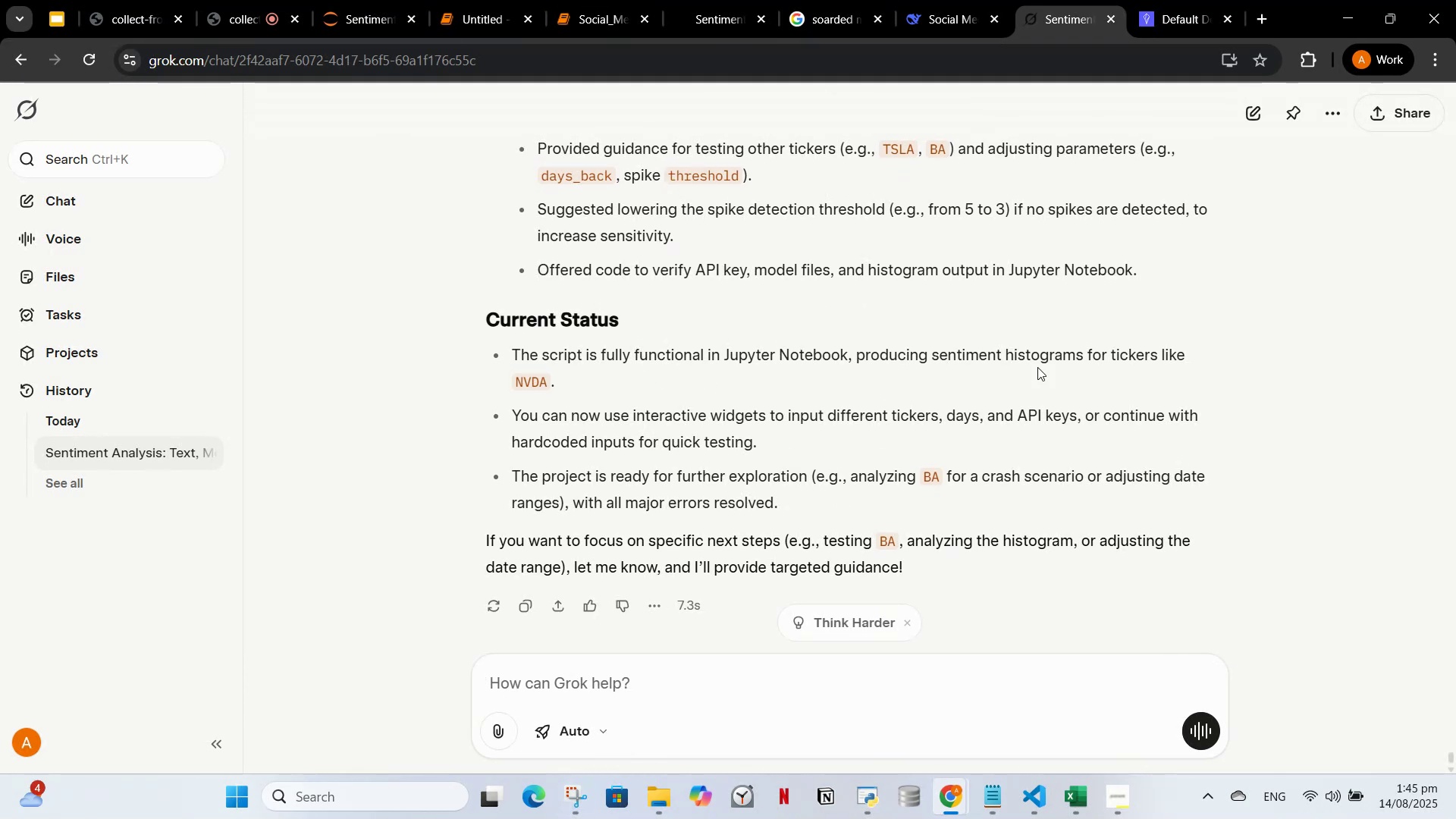 
left_click([1186, 0])
 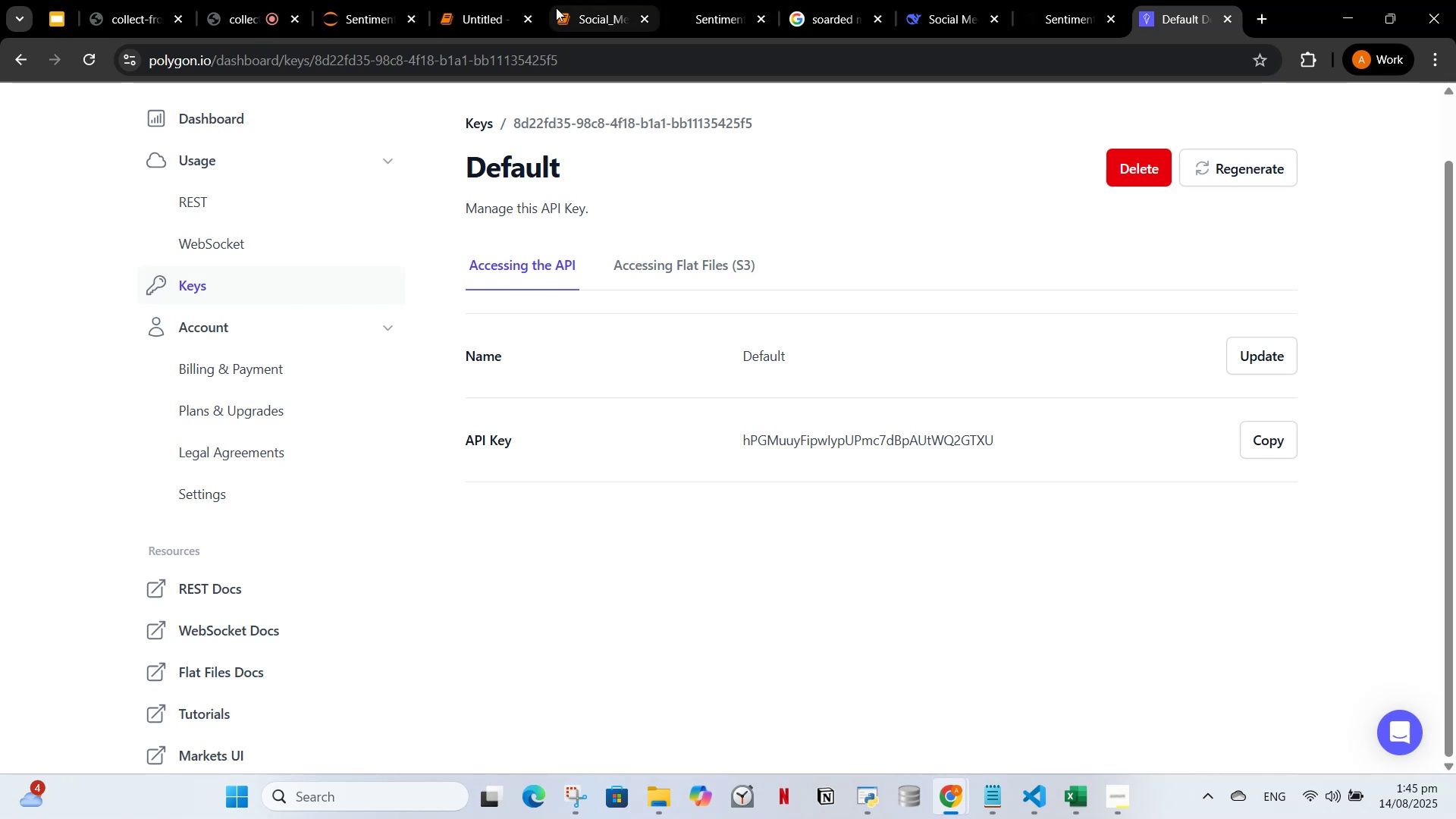 
left_click([475, 0])
 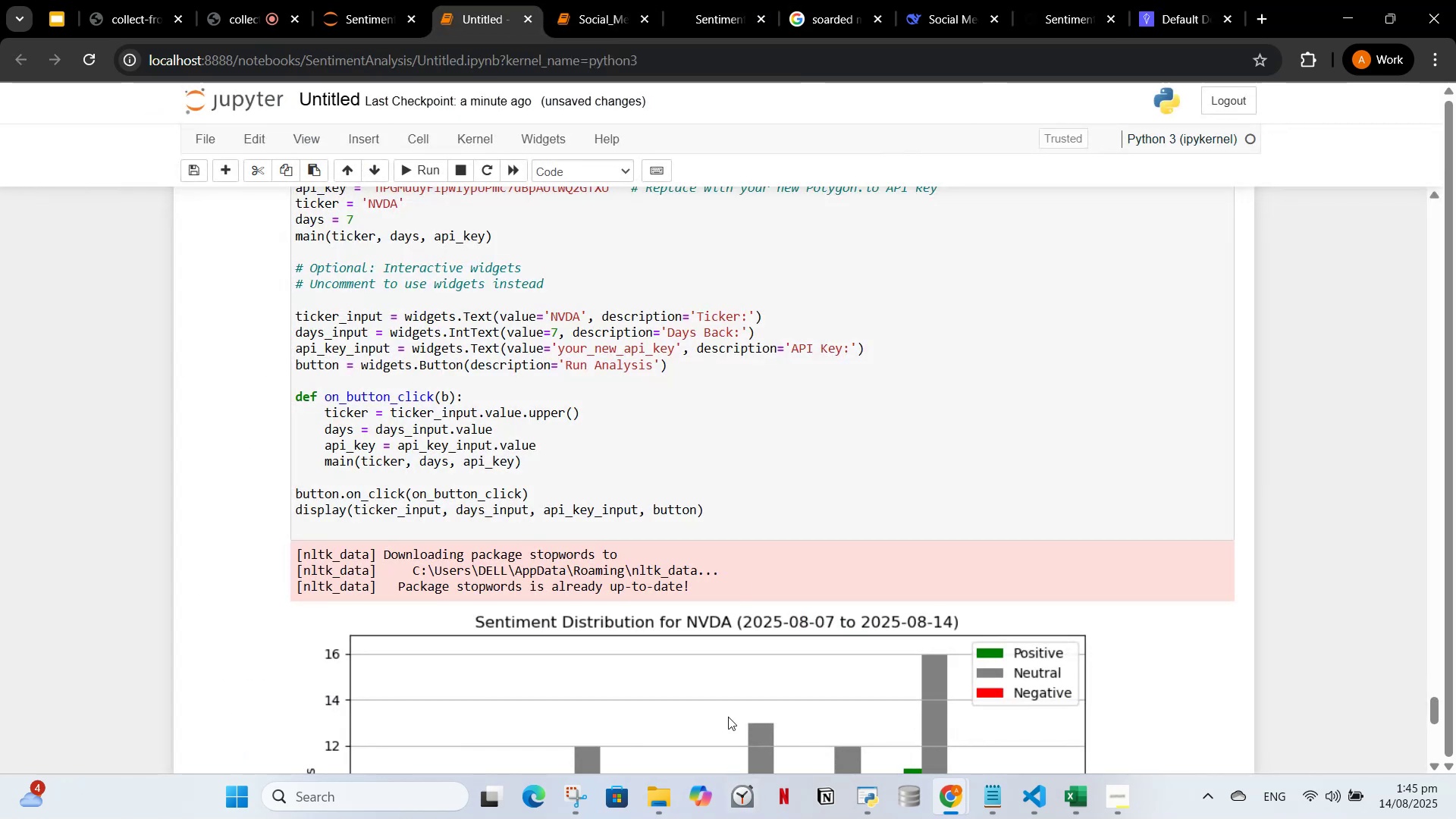 
scroll: coordinate [679, 599], scroll_direction: down, amount: 6.0
 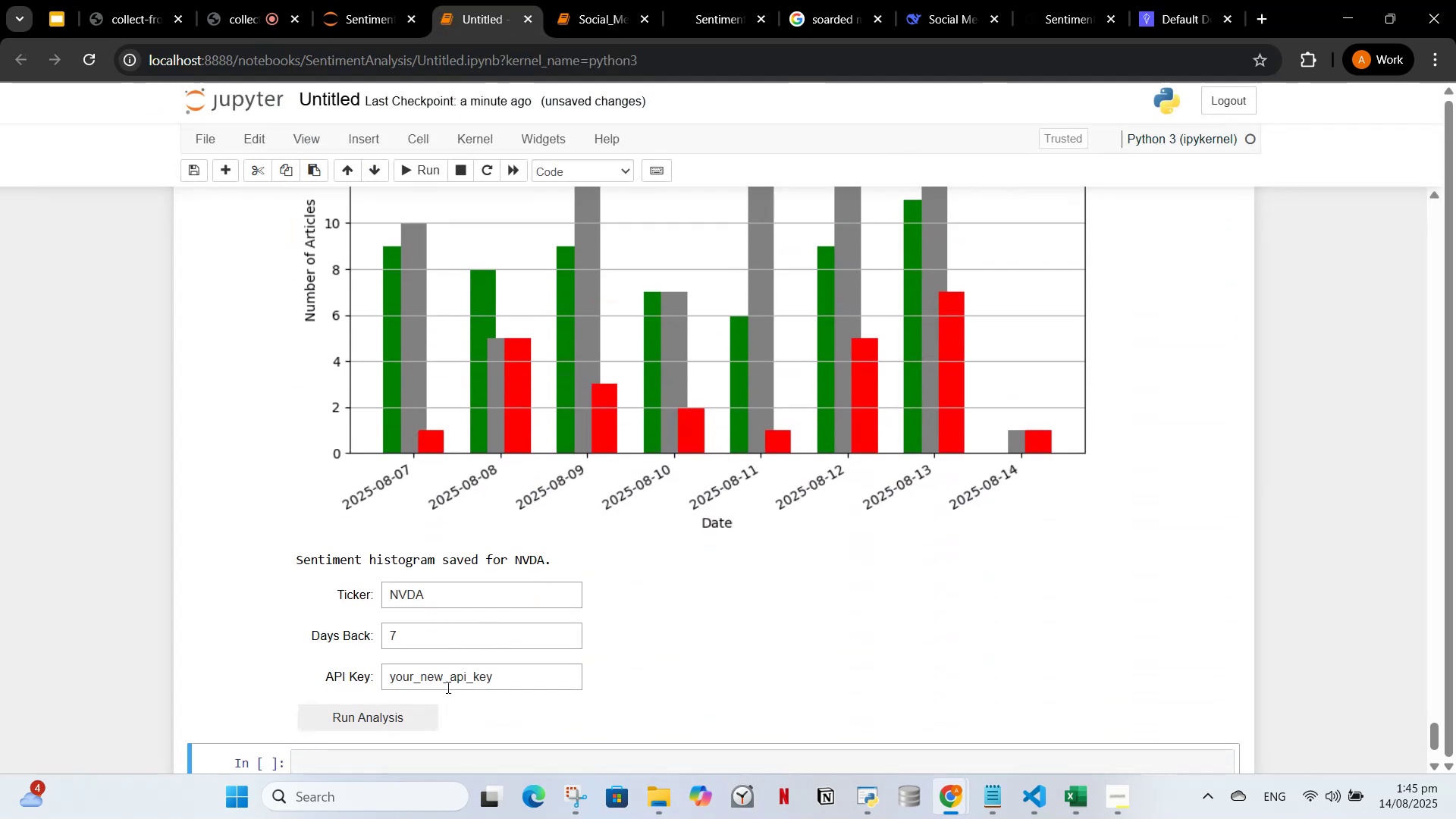 
left_click_drag(start_coordinate=[503, 681], to_coordinate=[377, 685])
 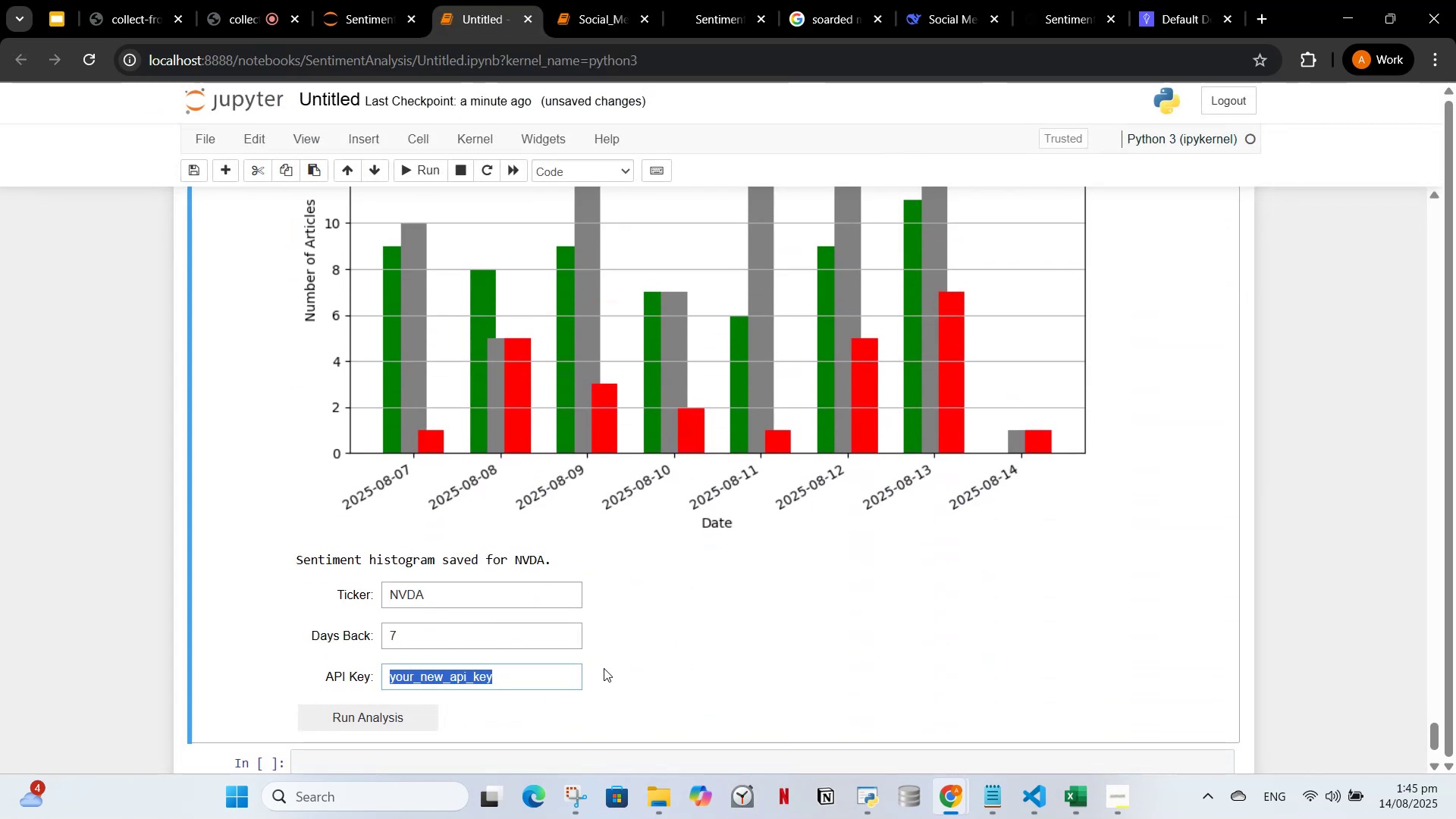 
key(Control+V)
 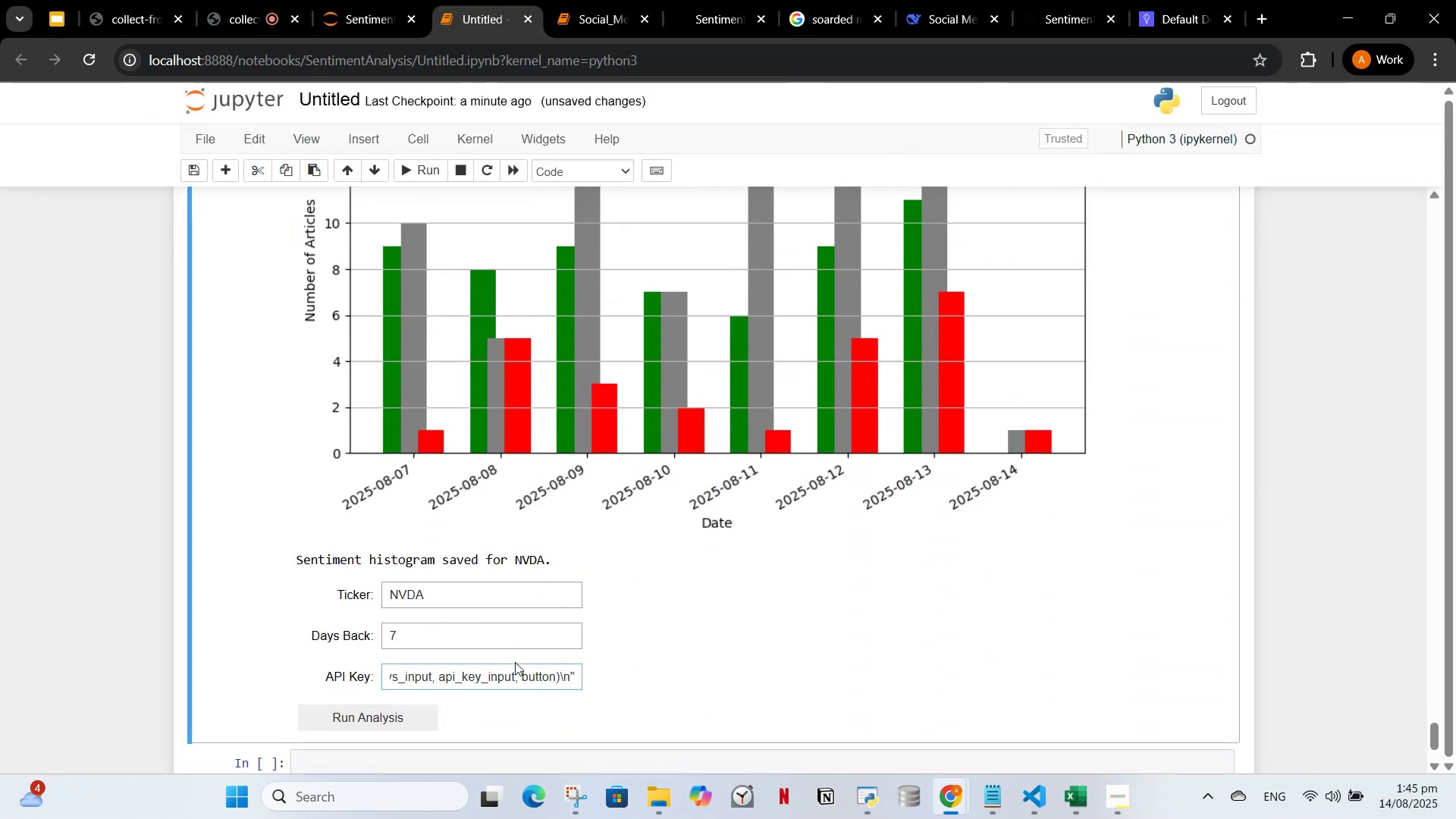 
key(Control+A)
 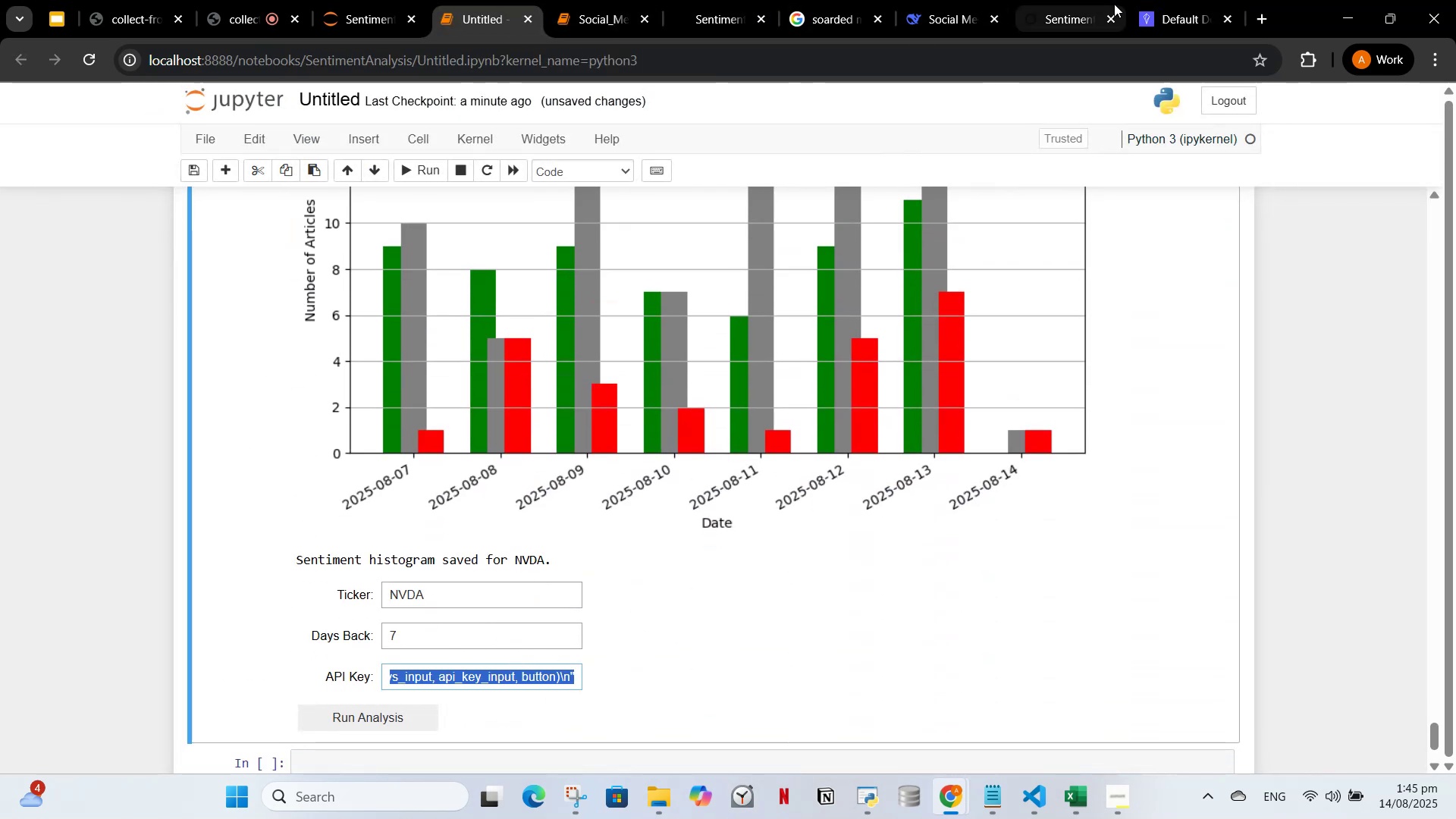 
left_click([1188, 0])
 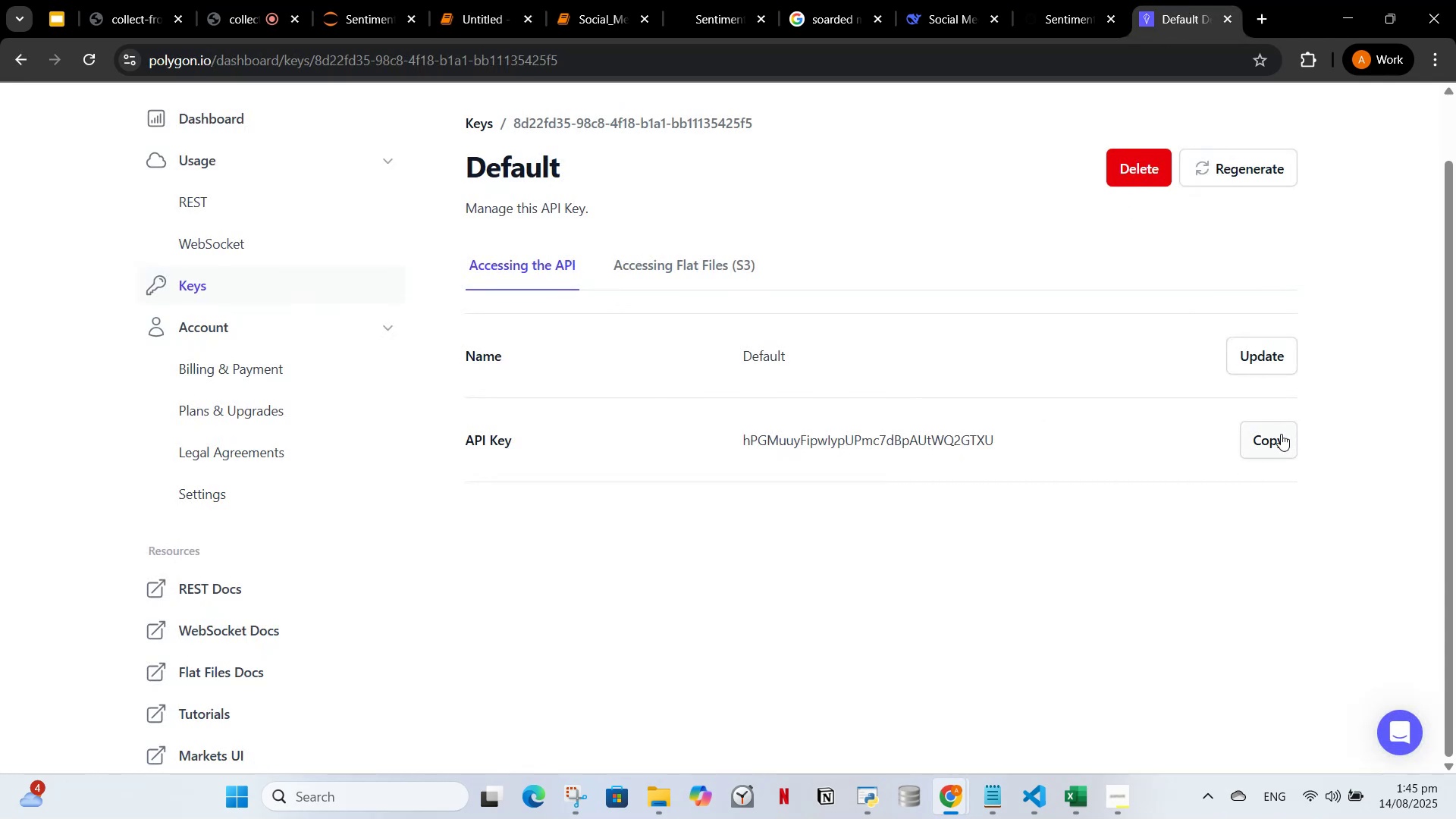 
left_click([1276, 436])
 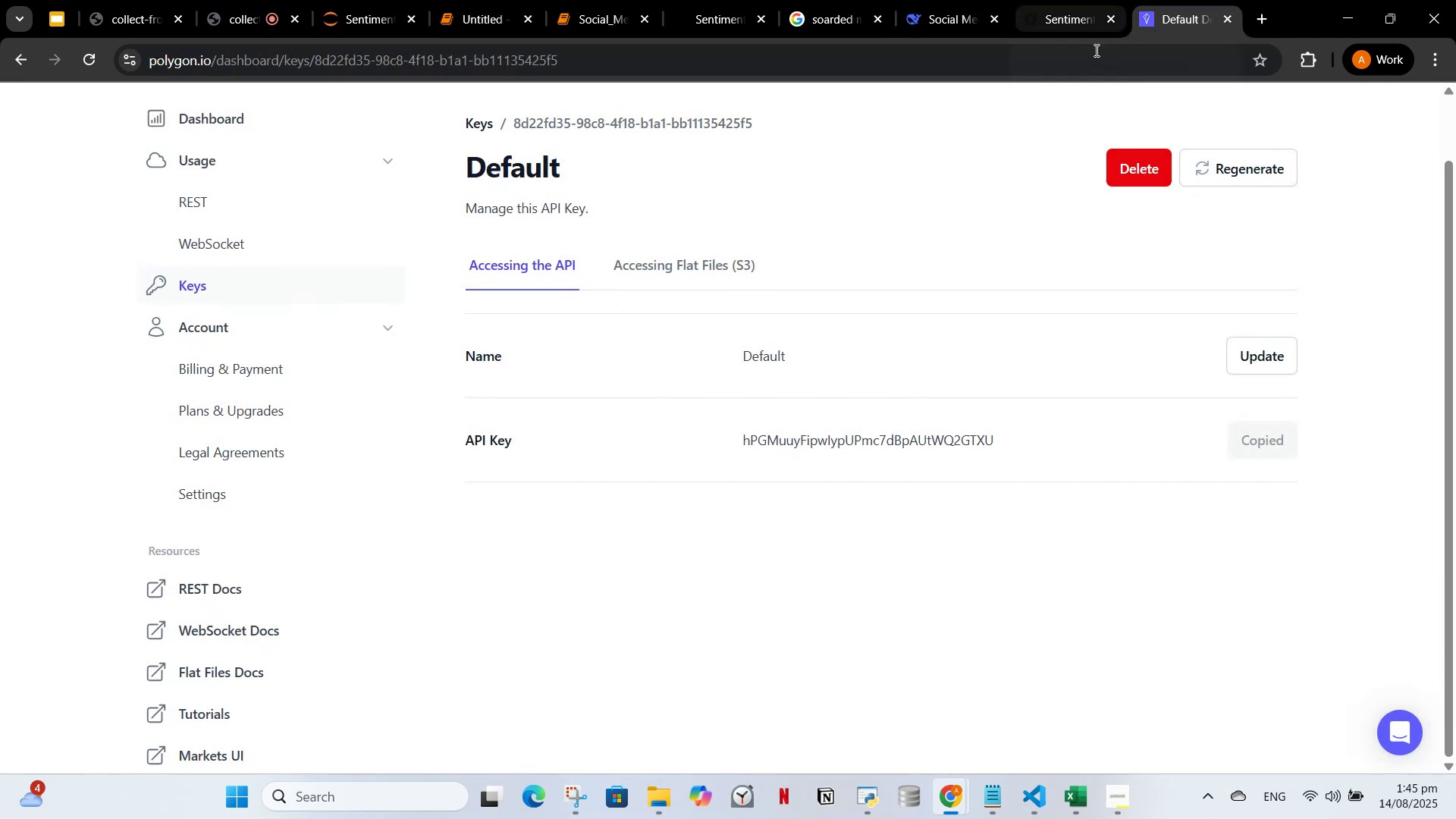 
left_click([1252, 173])
 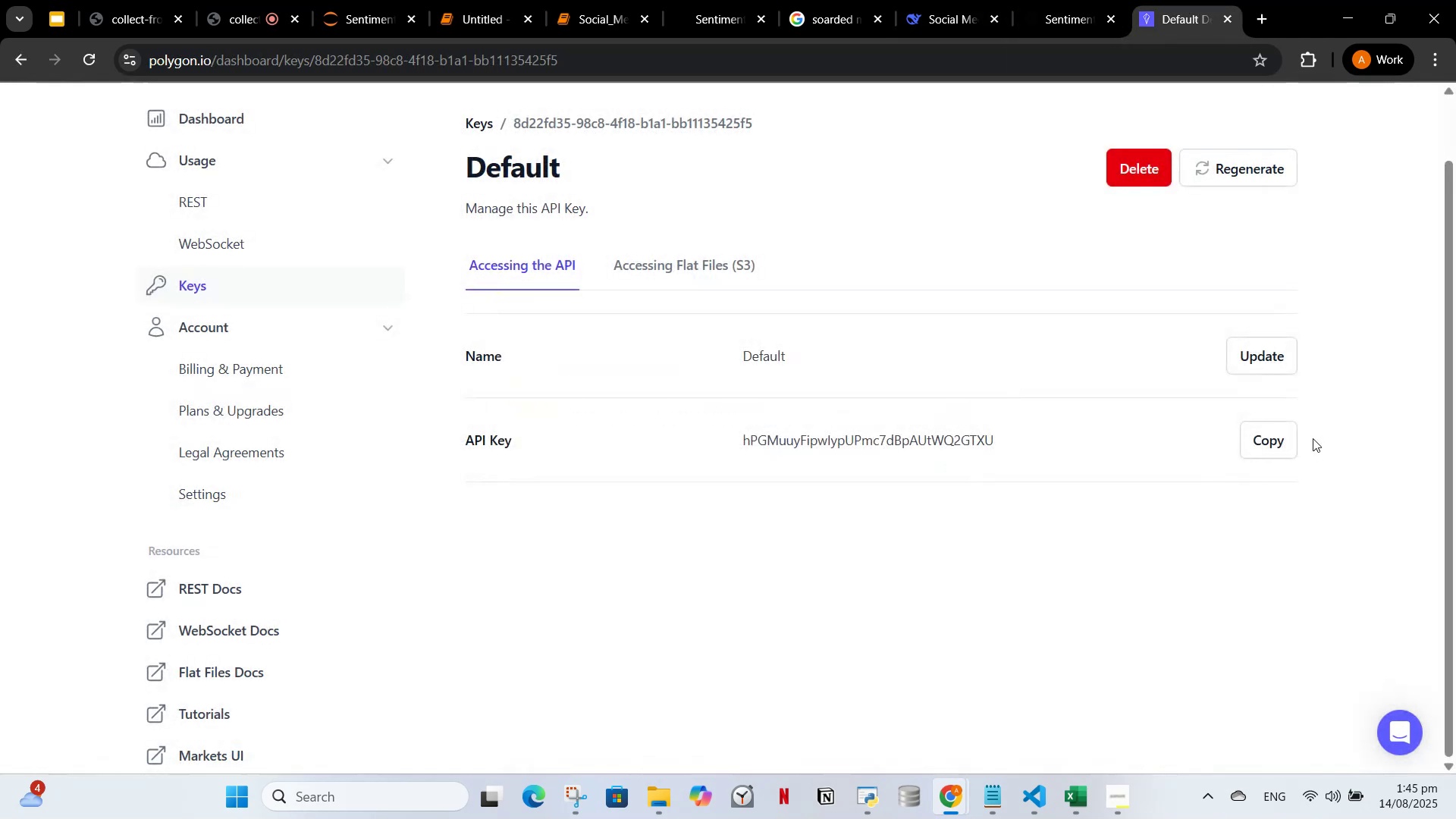 
left_click([1273, 447])
 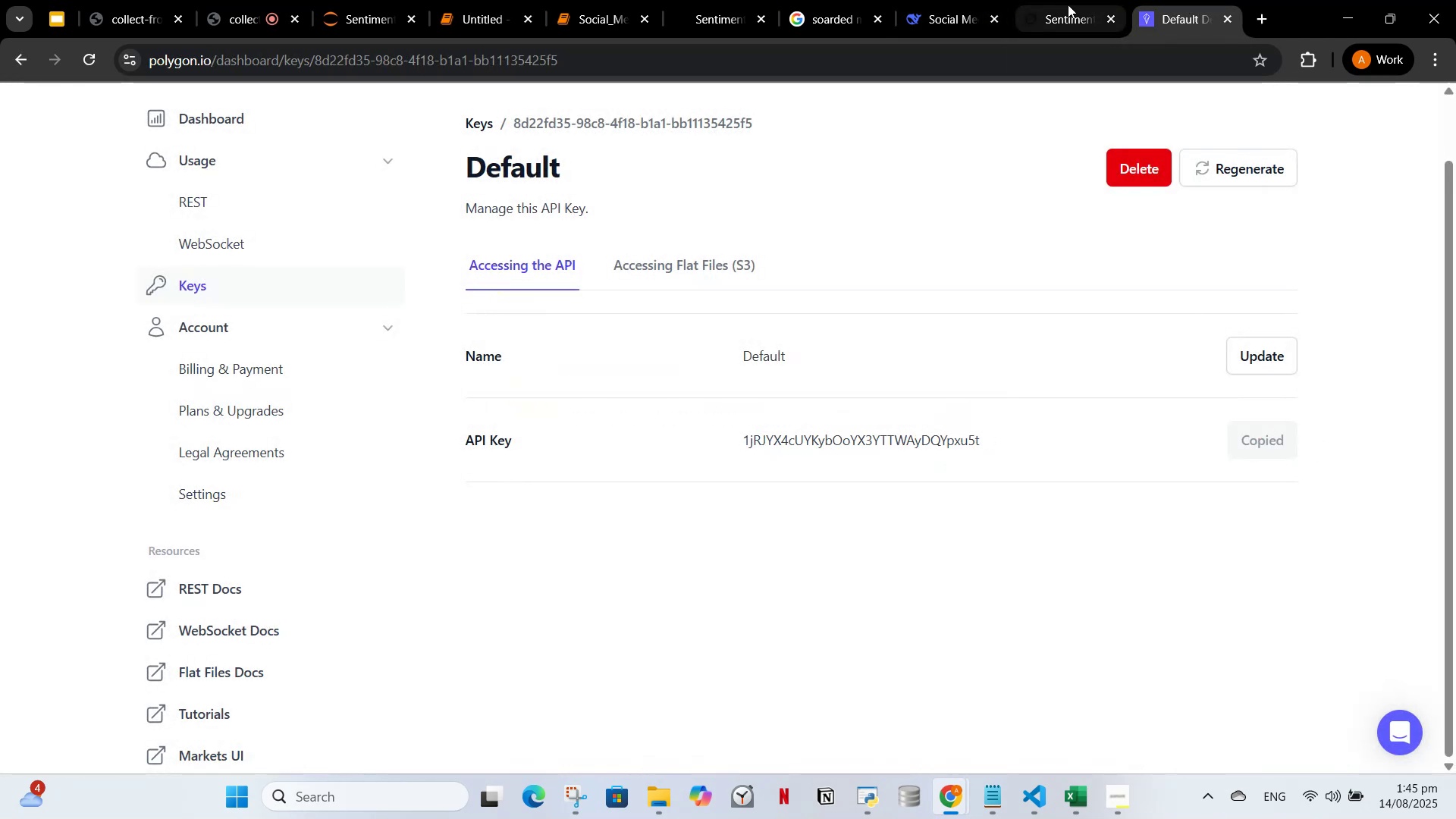 
left_click([1068, 5])
 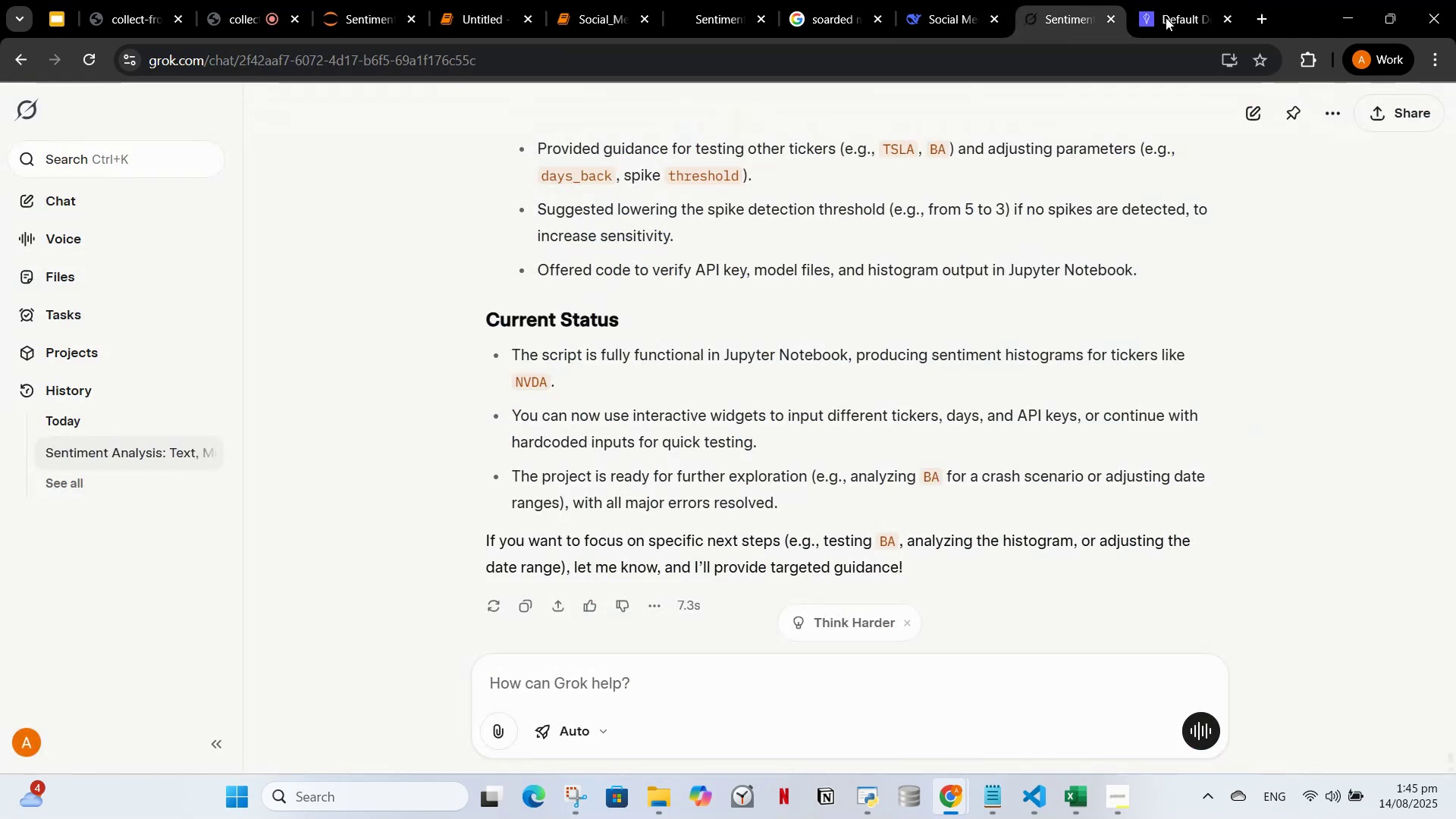 
left_click([1175, 19])
 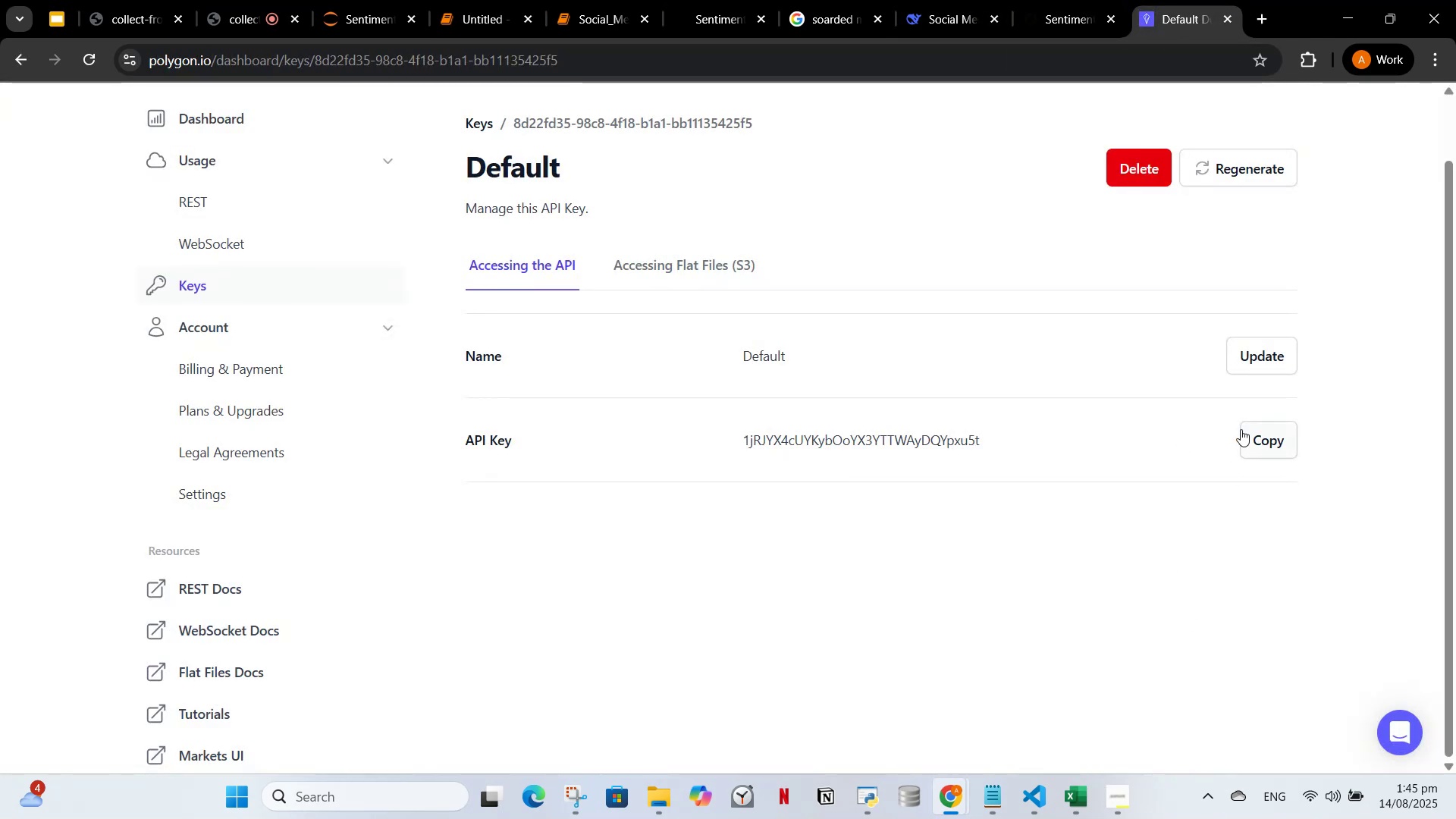 
left_click([1252, 434])
 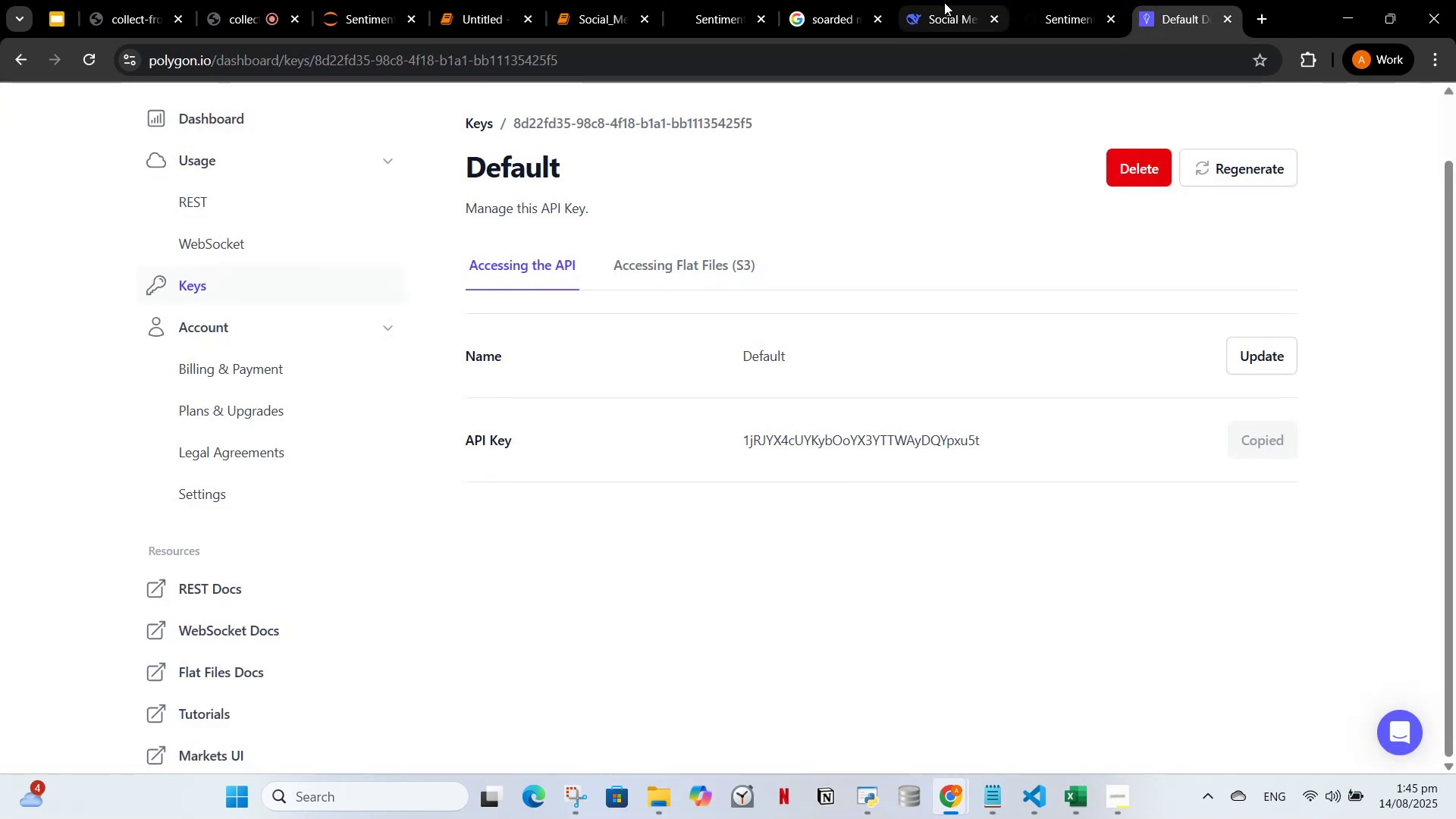 
left_click([944, 2])
 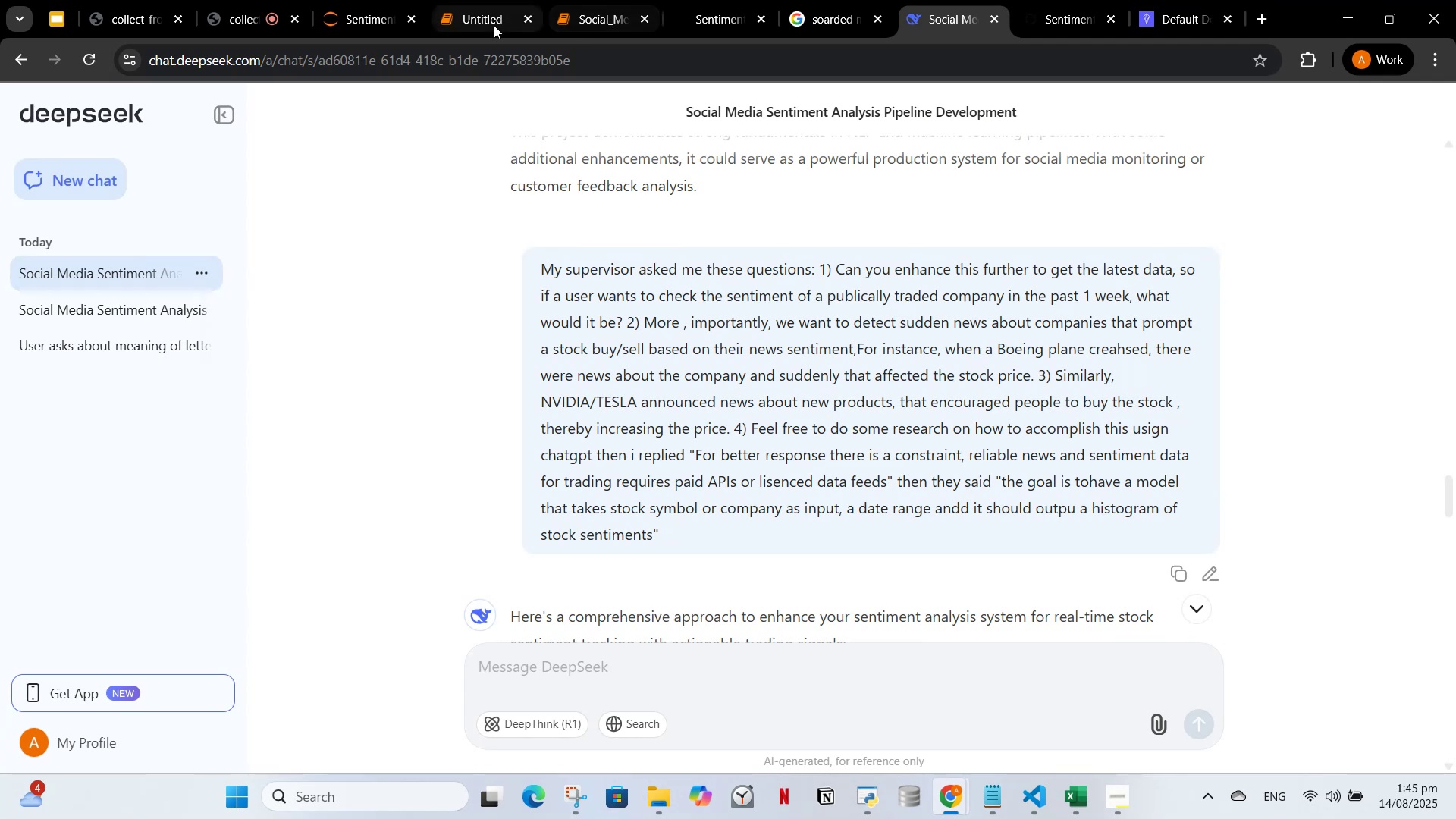 
left_click([494, 24])
 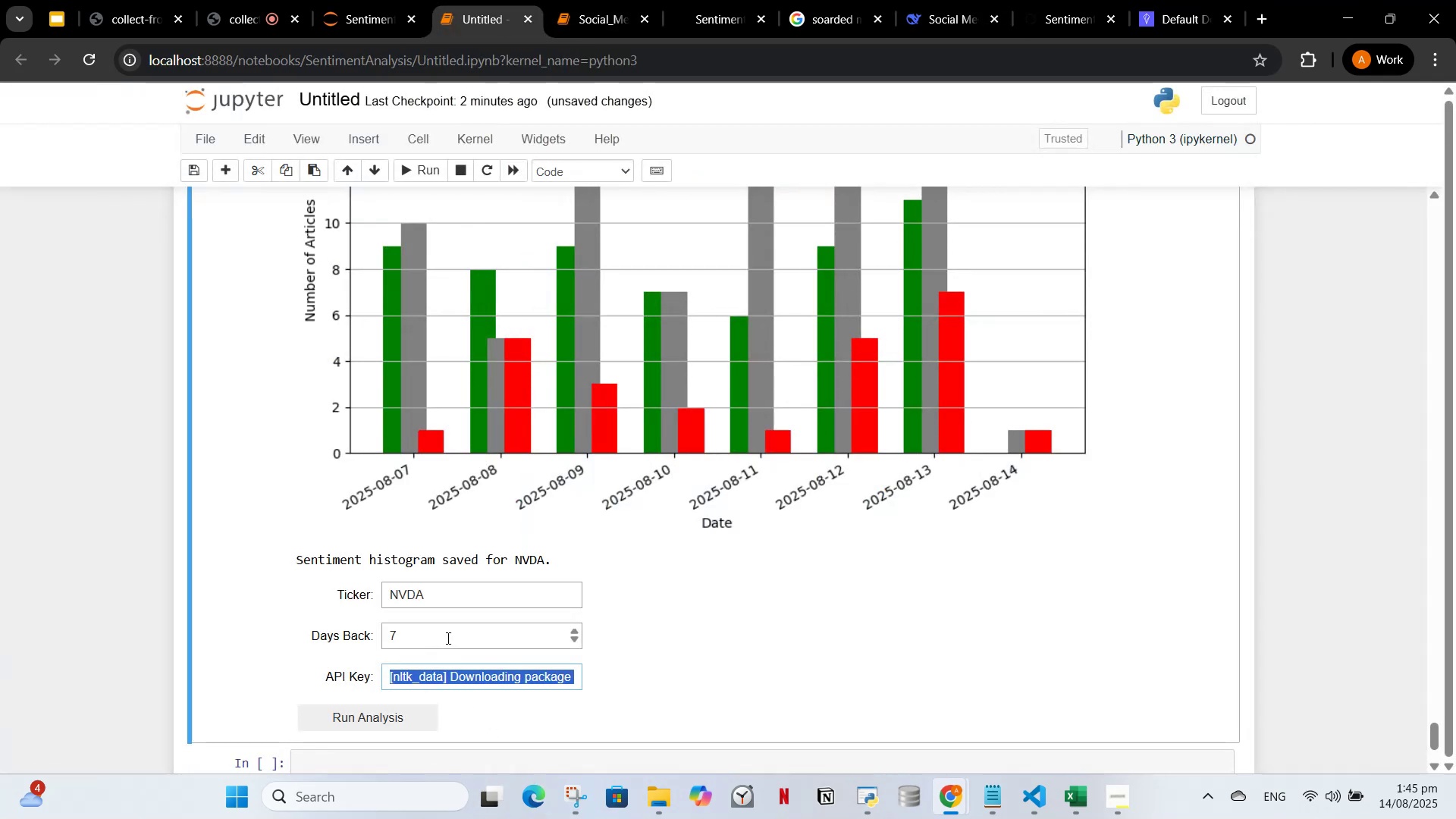 
left_click_drag(start_coordinate=[463, 600], to_coordinate=[375, 607])
 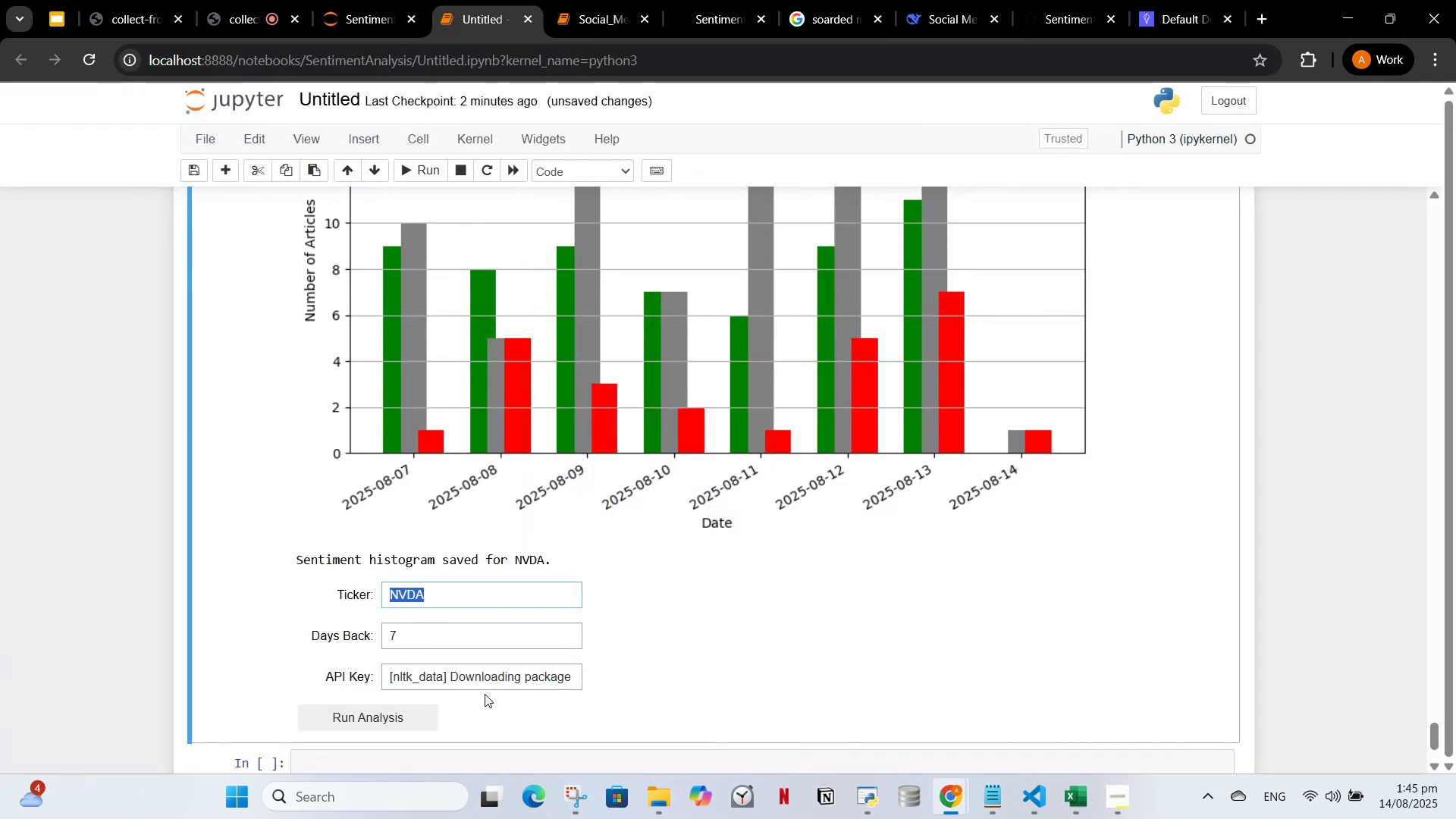 
key(Backspace)
type(BA)
 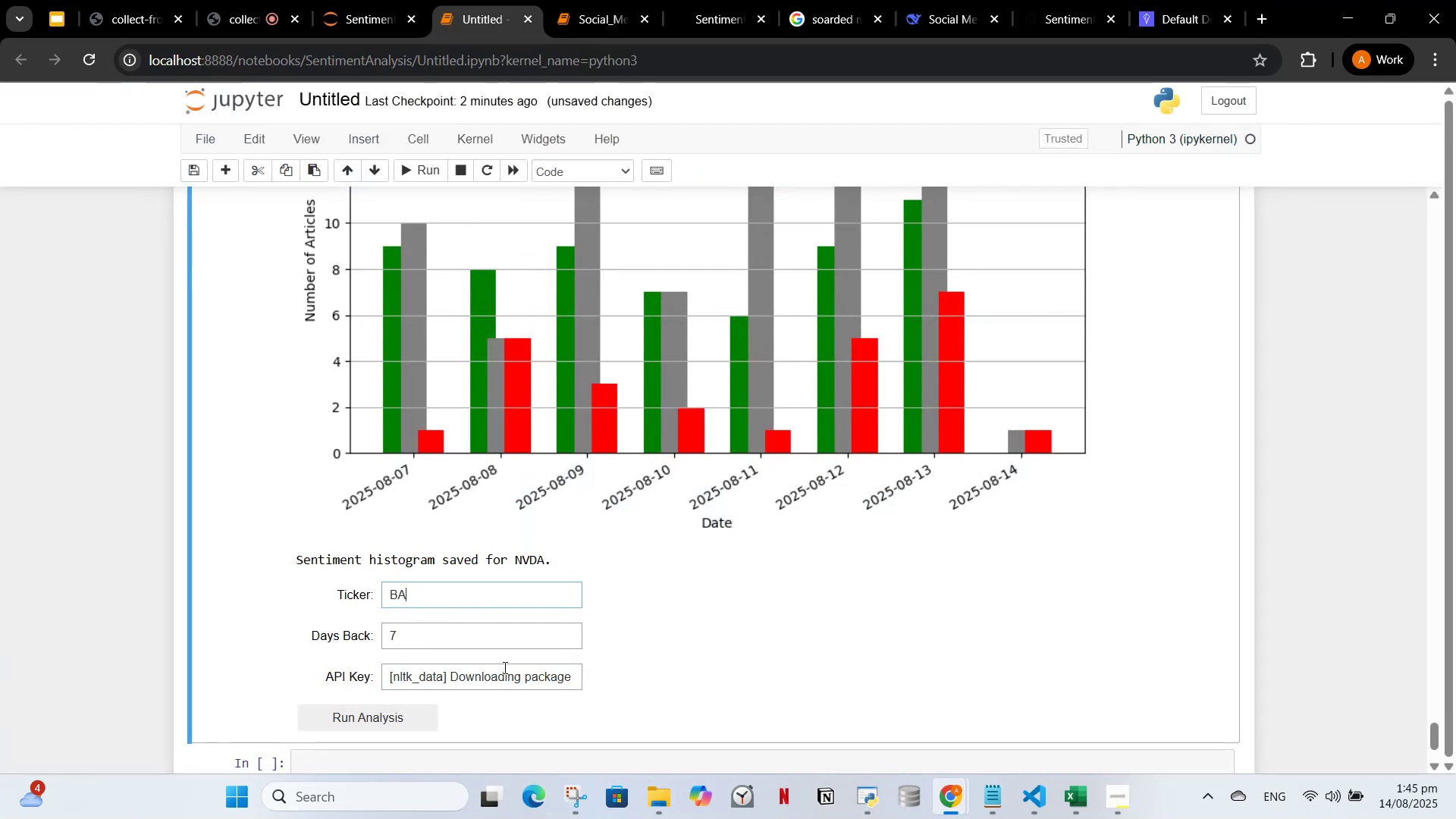 
double_click([504, 667])
 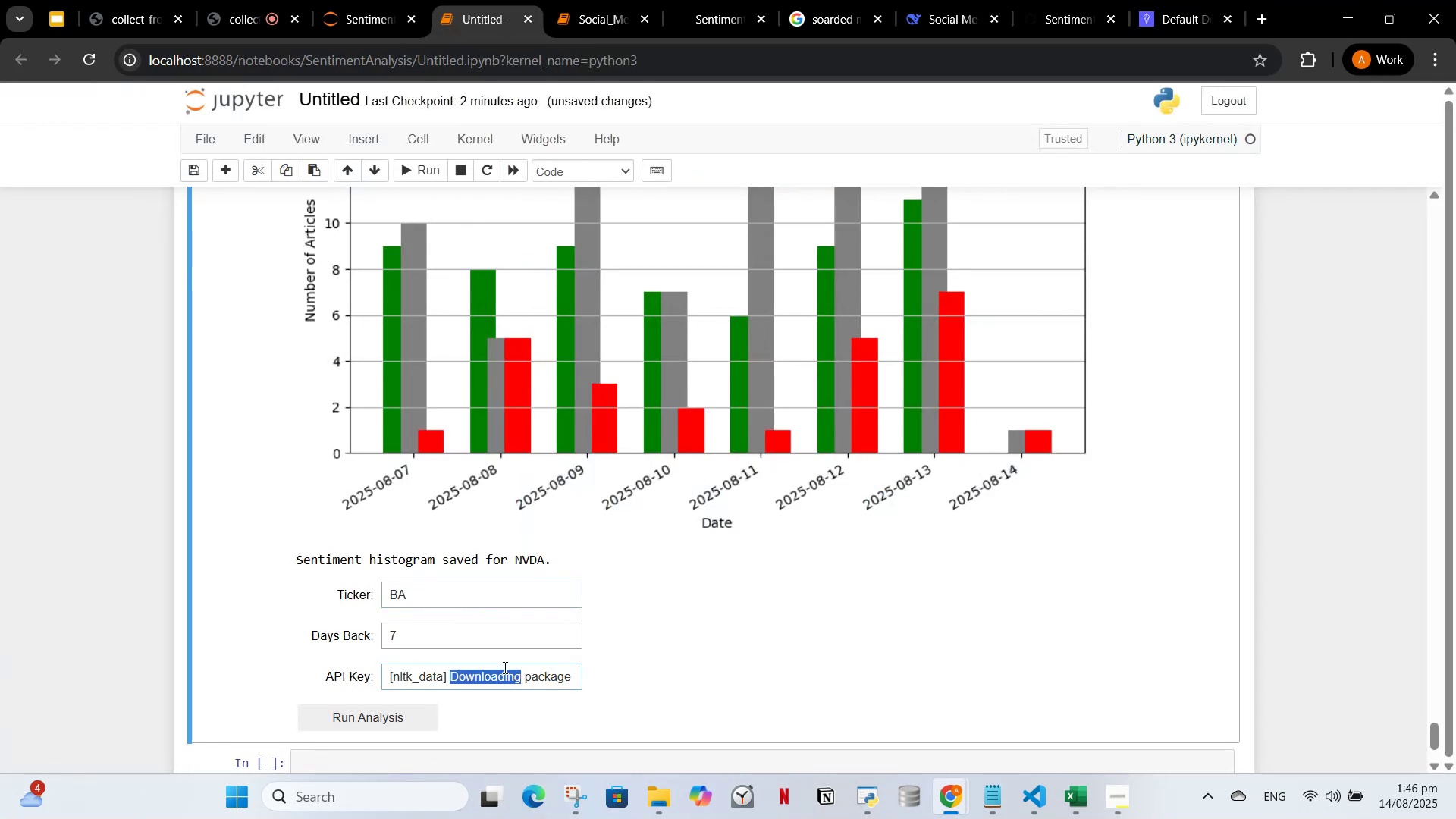 
key(A)
 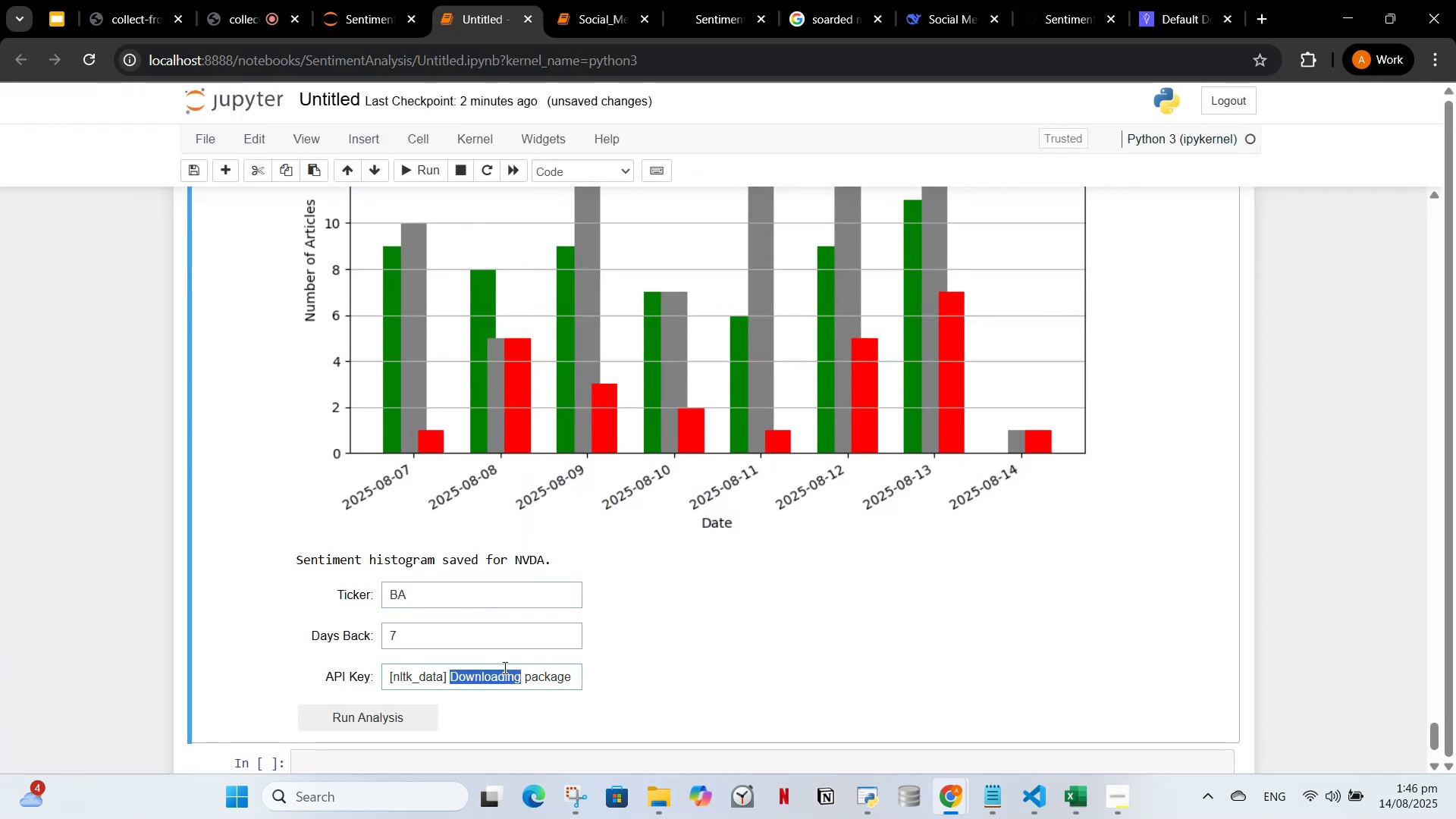 
key(Control+ControlLeft)
 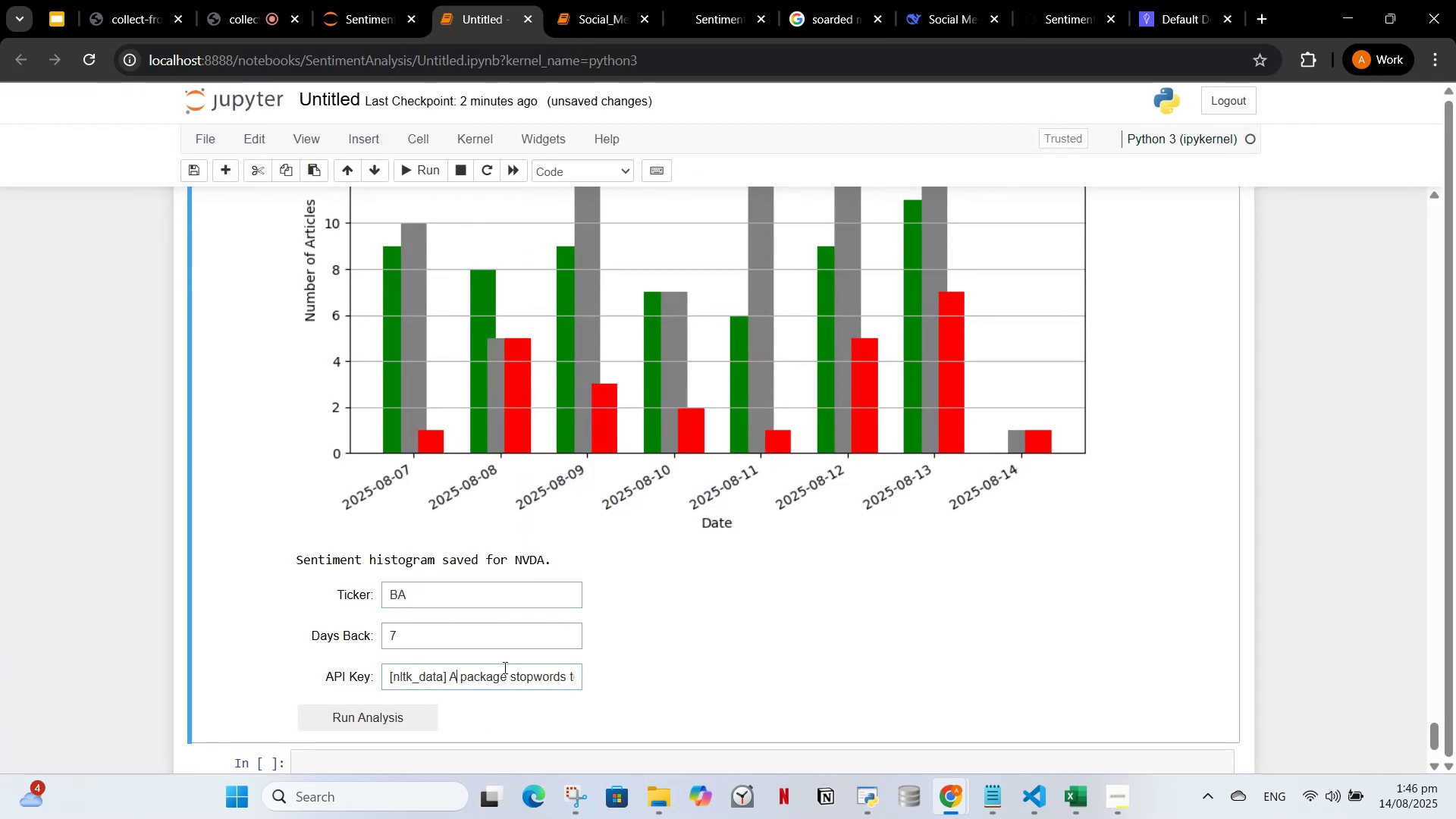 
key(Control+A)
 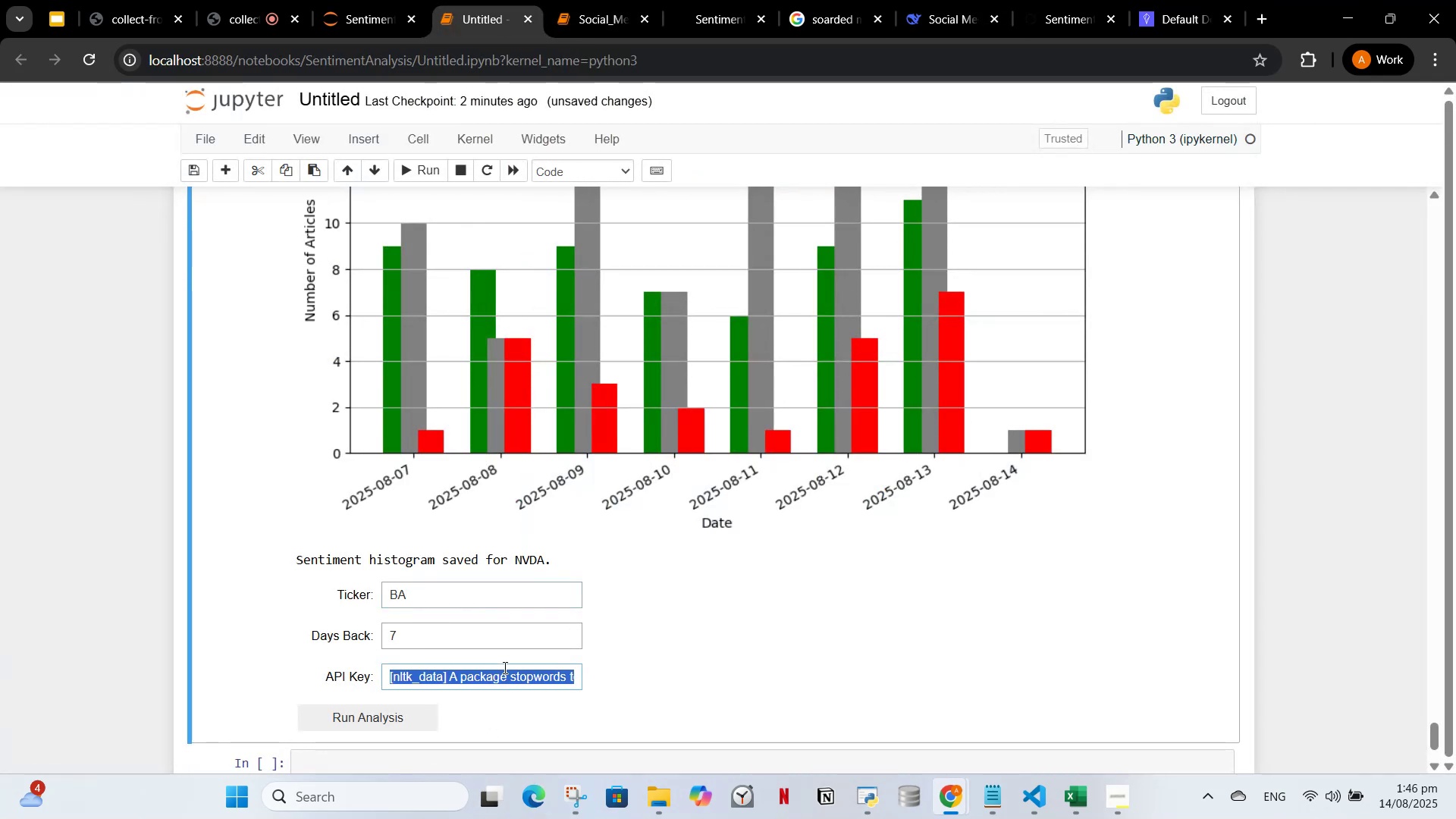 
key(Control+V)
 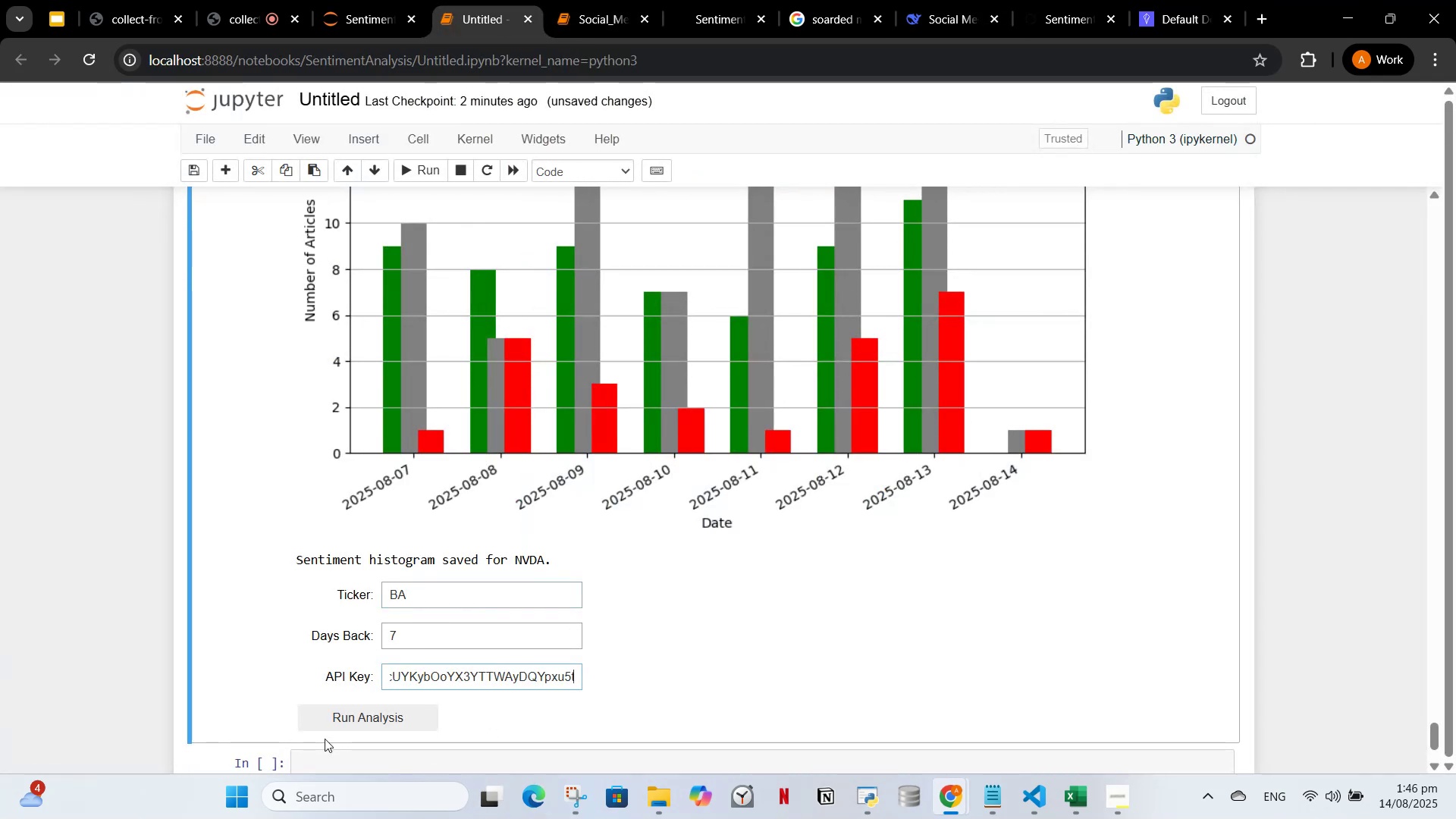 
left_click([395, 721])
 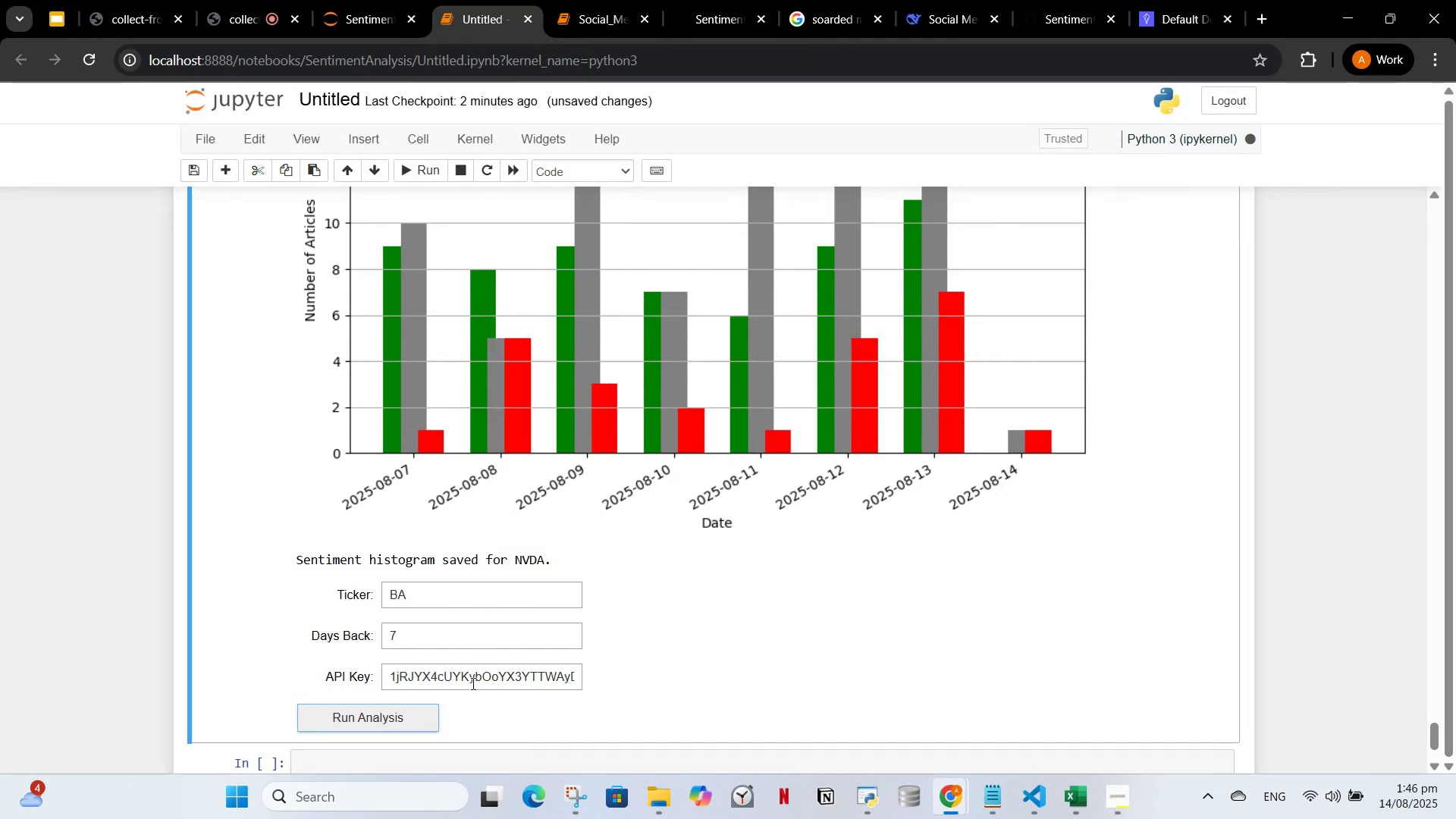 
scroll: coordinate [489, 682], scroll_direction: down, amount: 1.0
 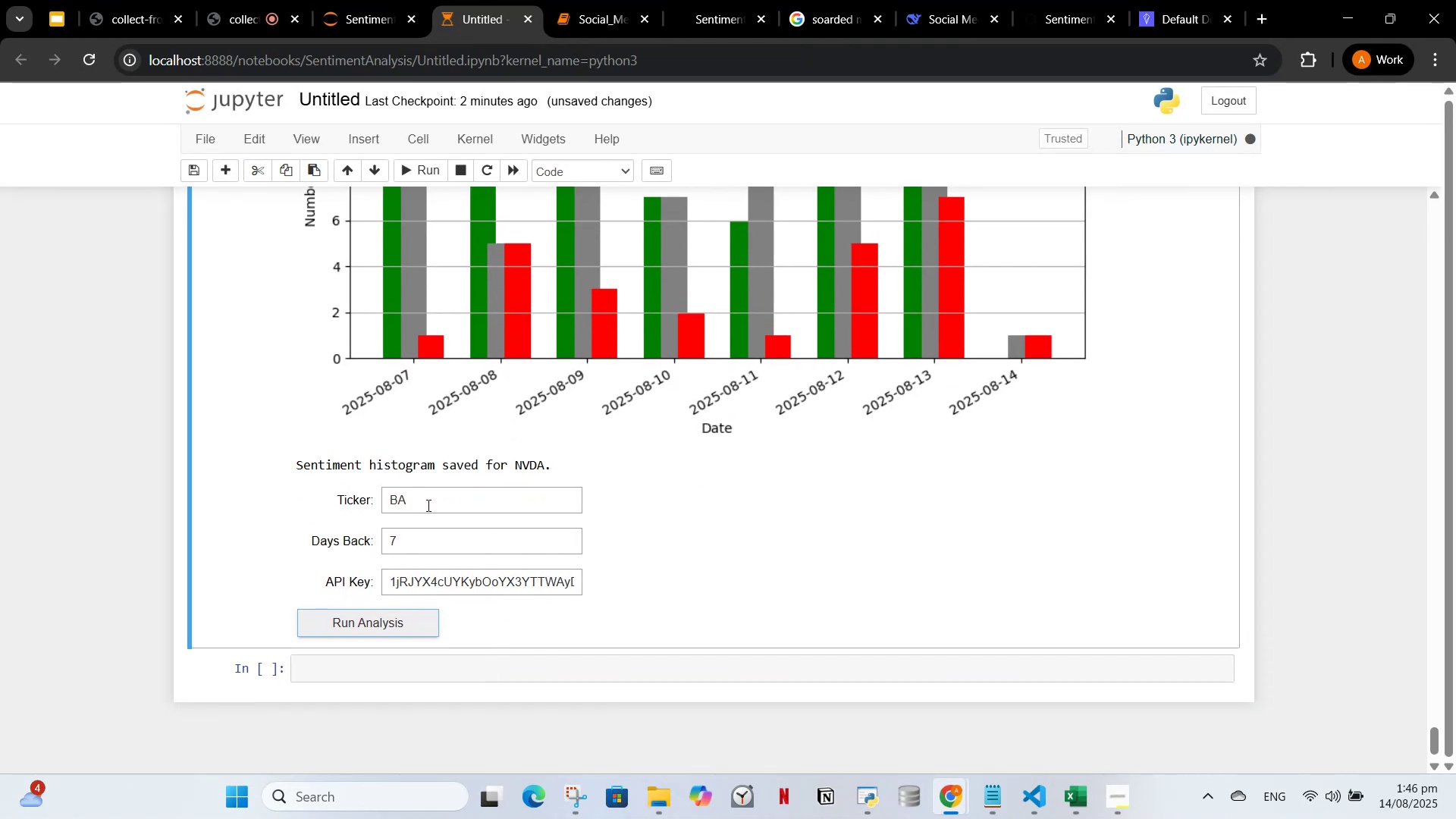 
wait(5.96)
 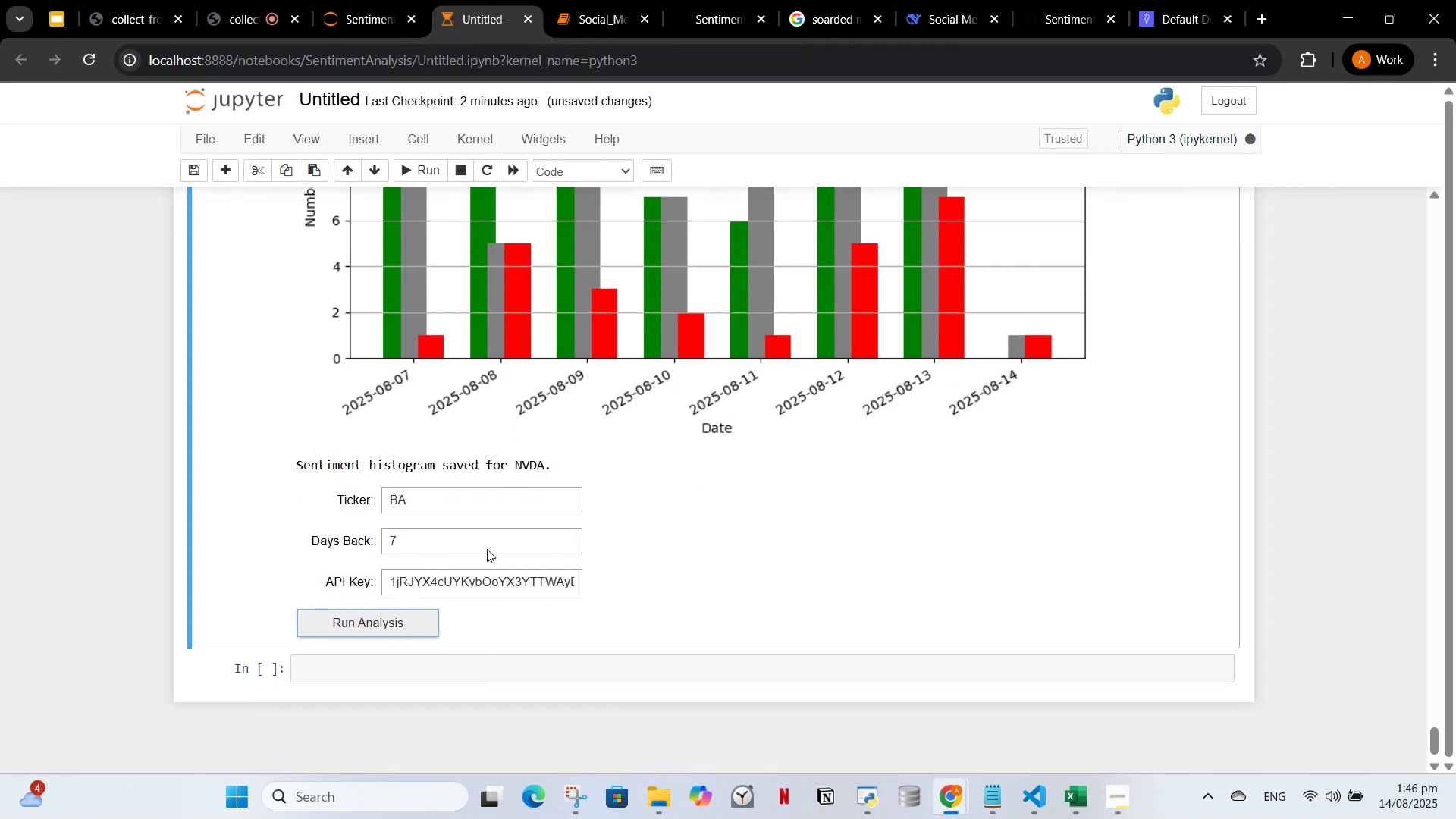 
left_click([1103, 0])
 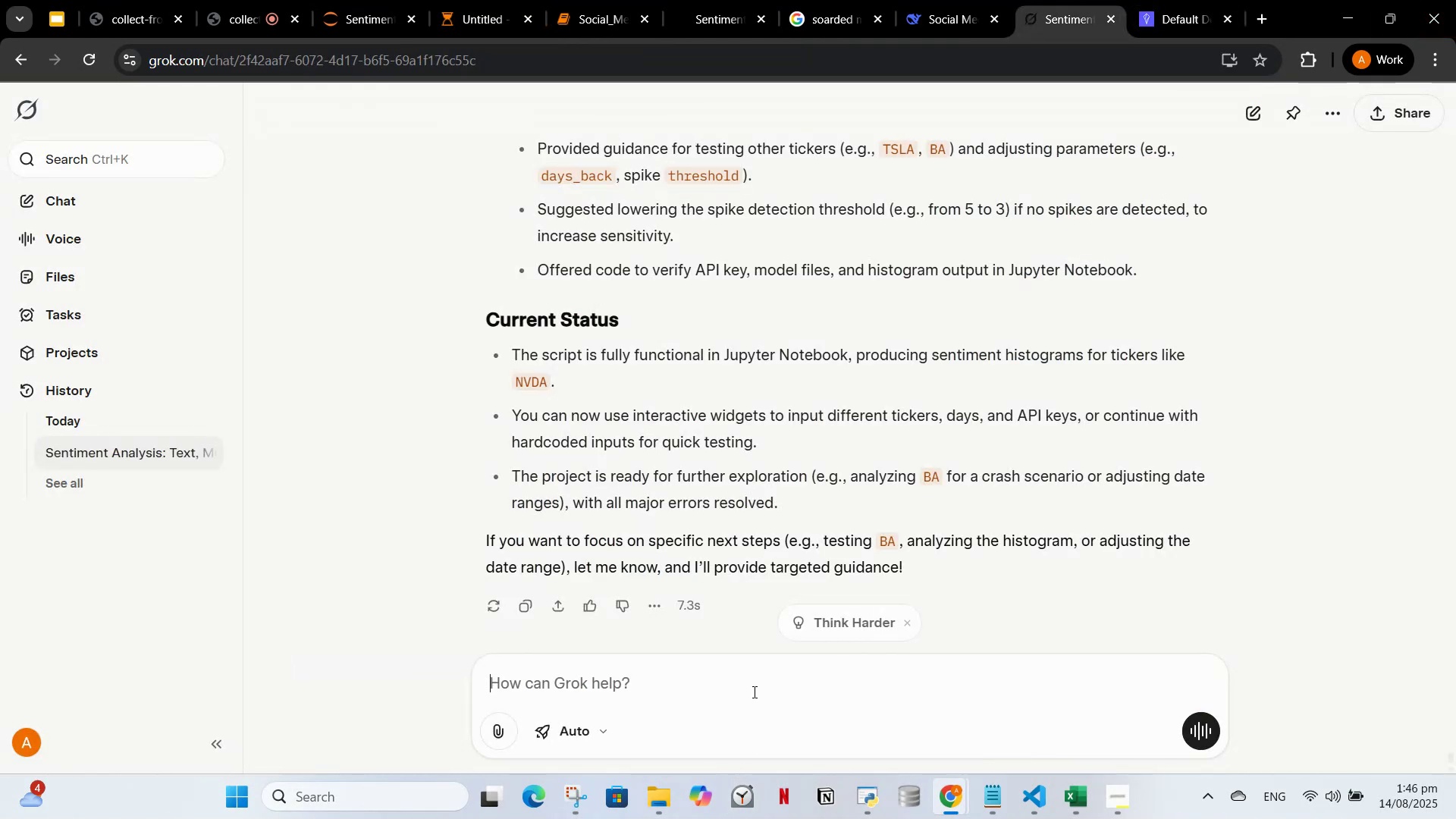 
type(WHAT do you mean by ticker)
 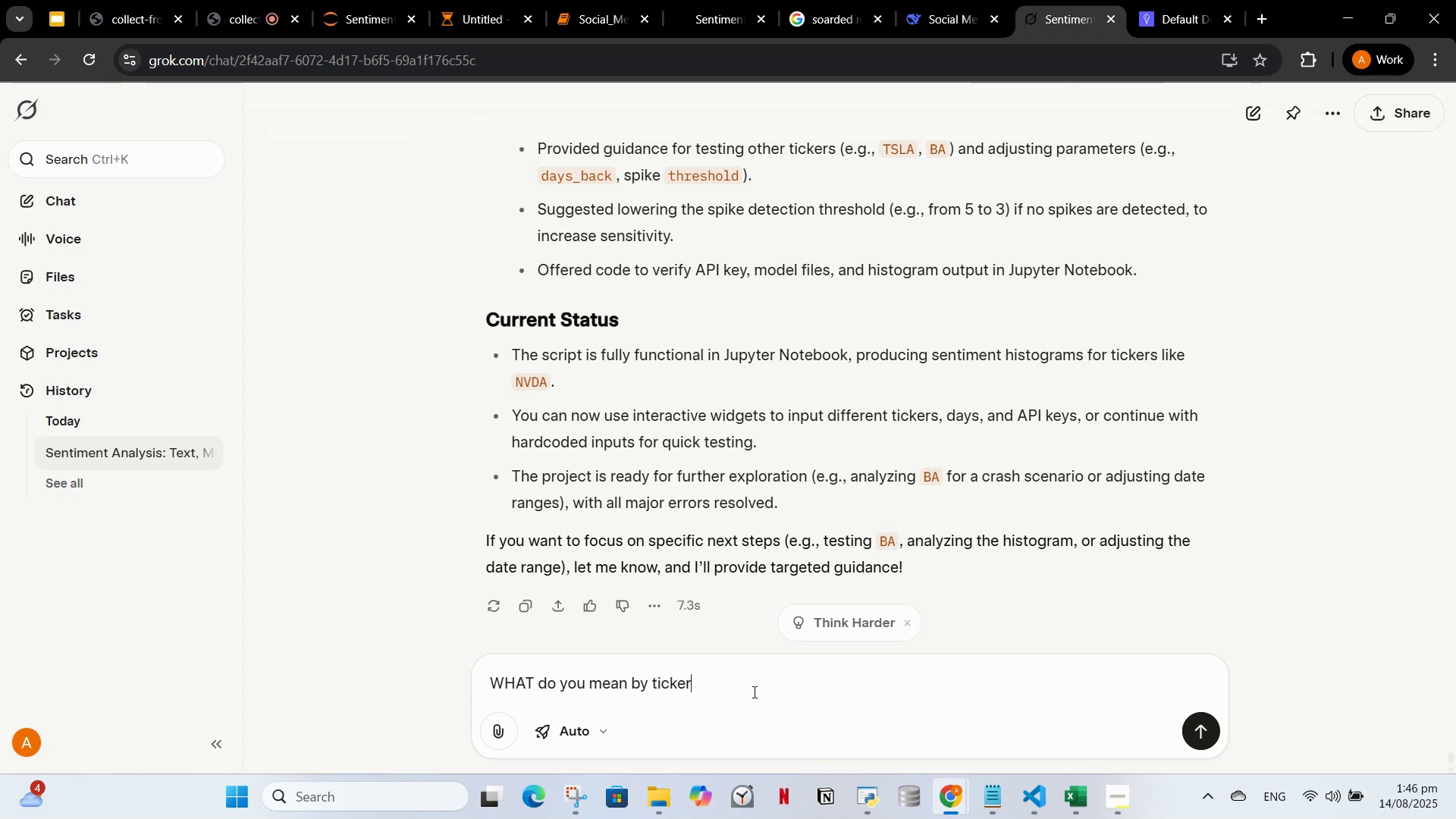 
key(Enter)
 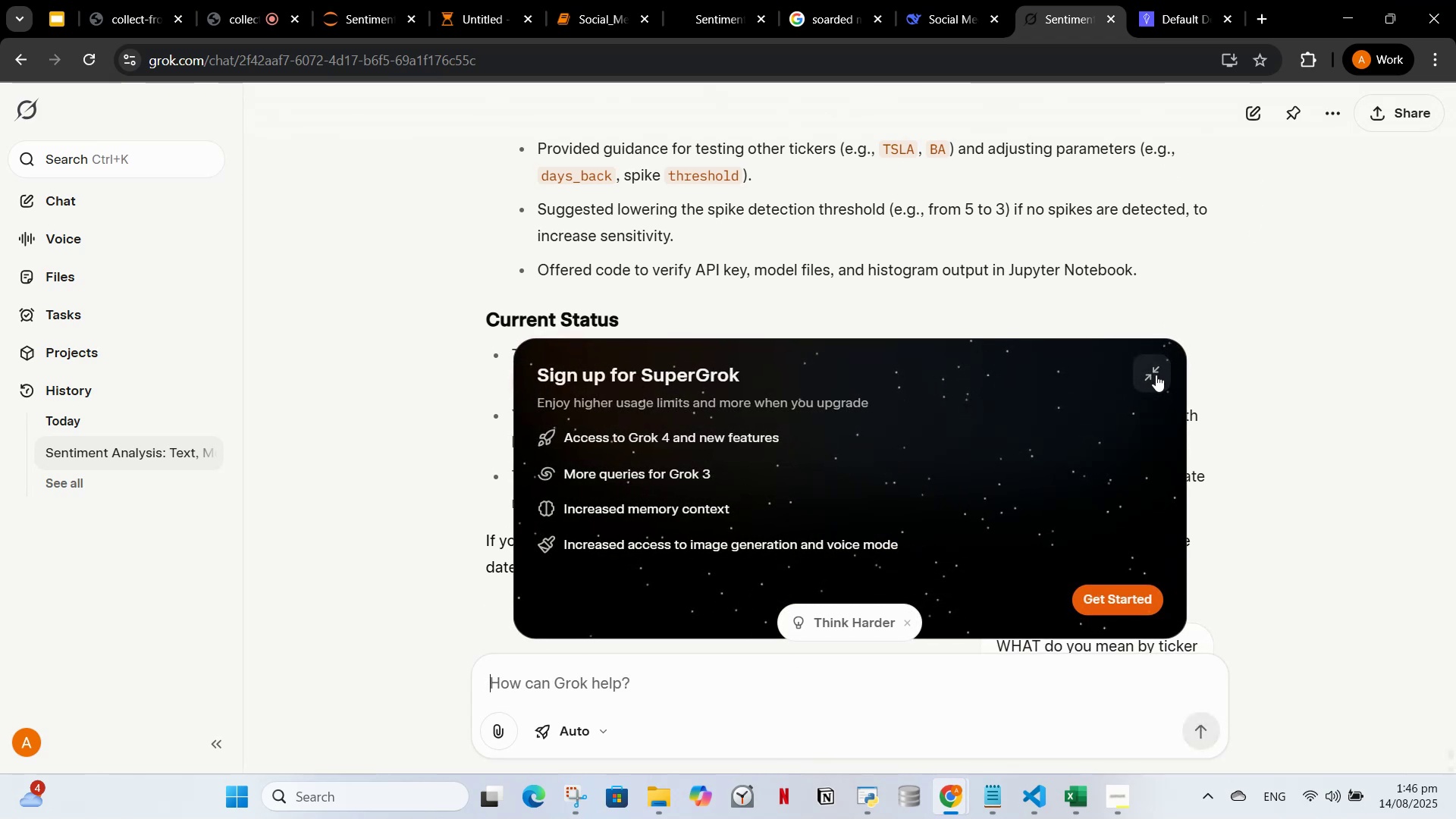 
wait(9.33)
 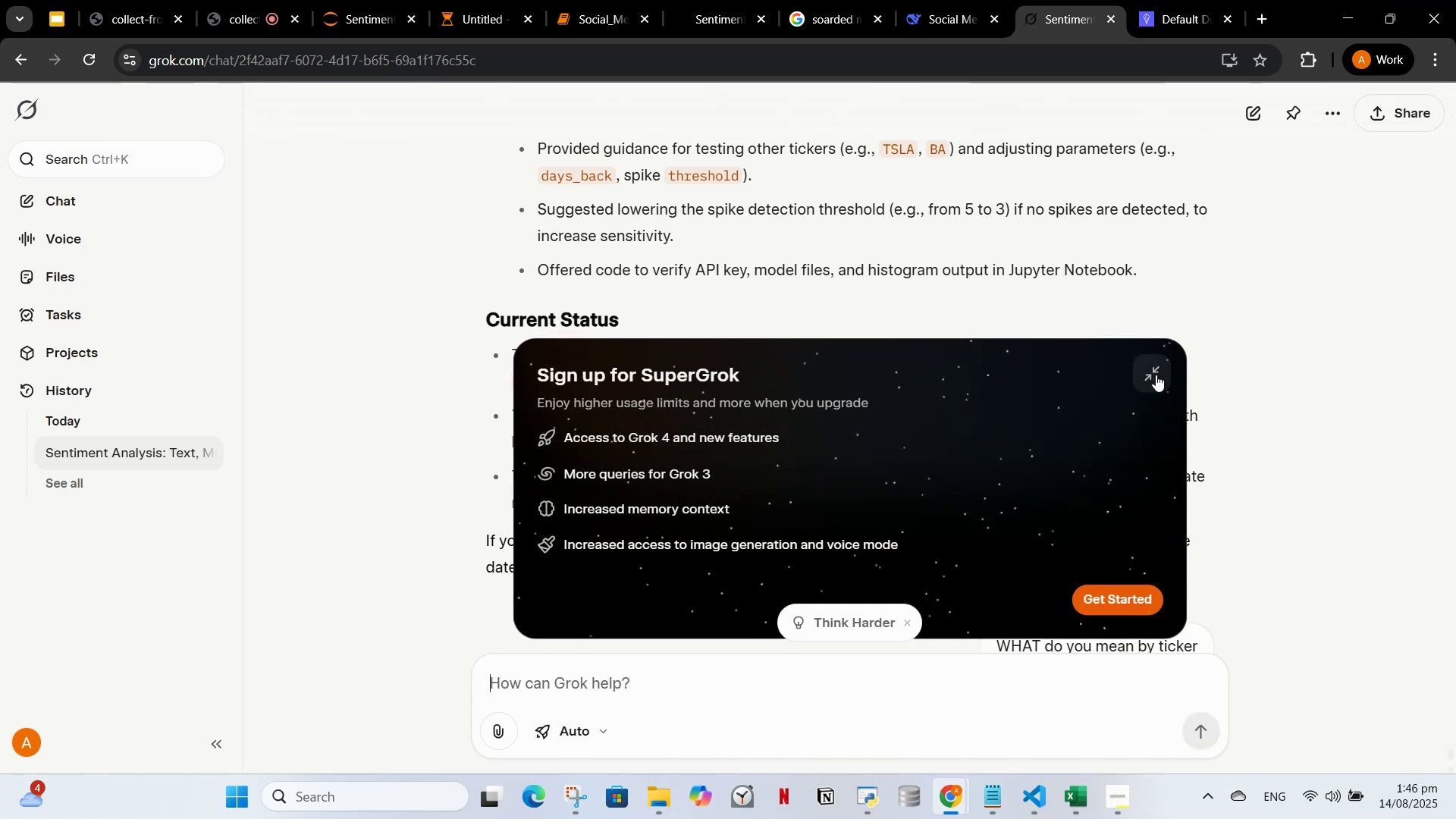 
left_click([1150, 374])
 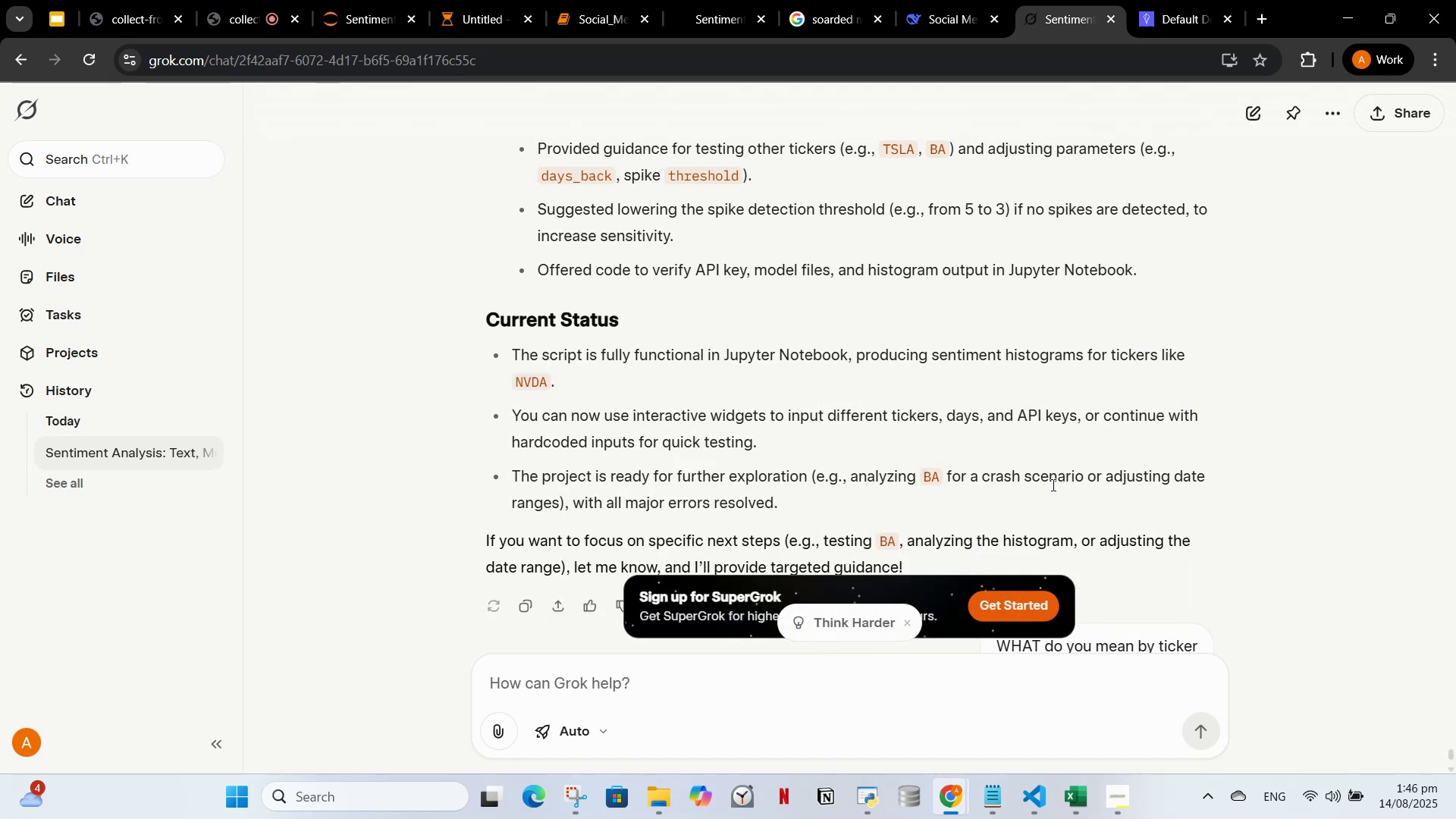 
scroll: coordinate [1090, 463], scroll_direction: down, amount: 5.0
 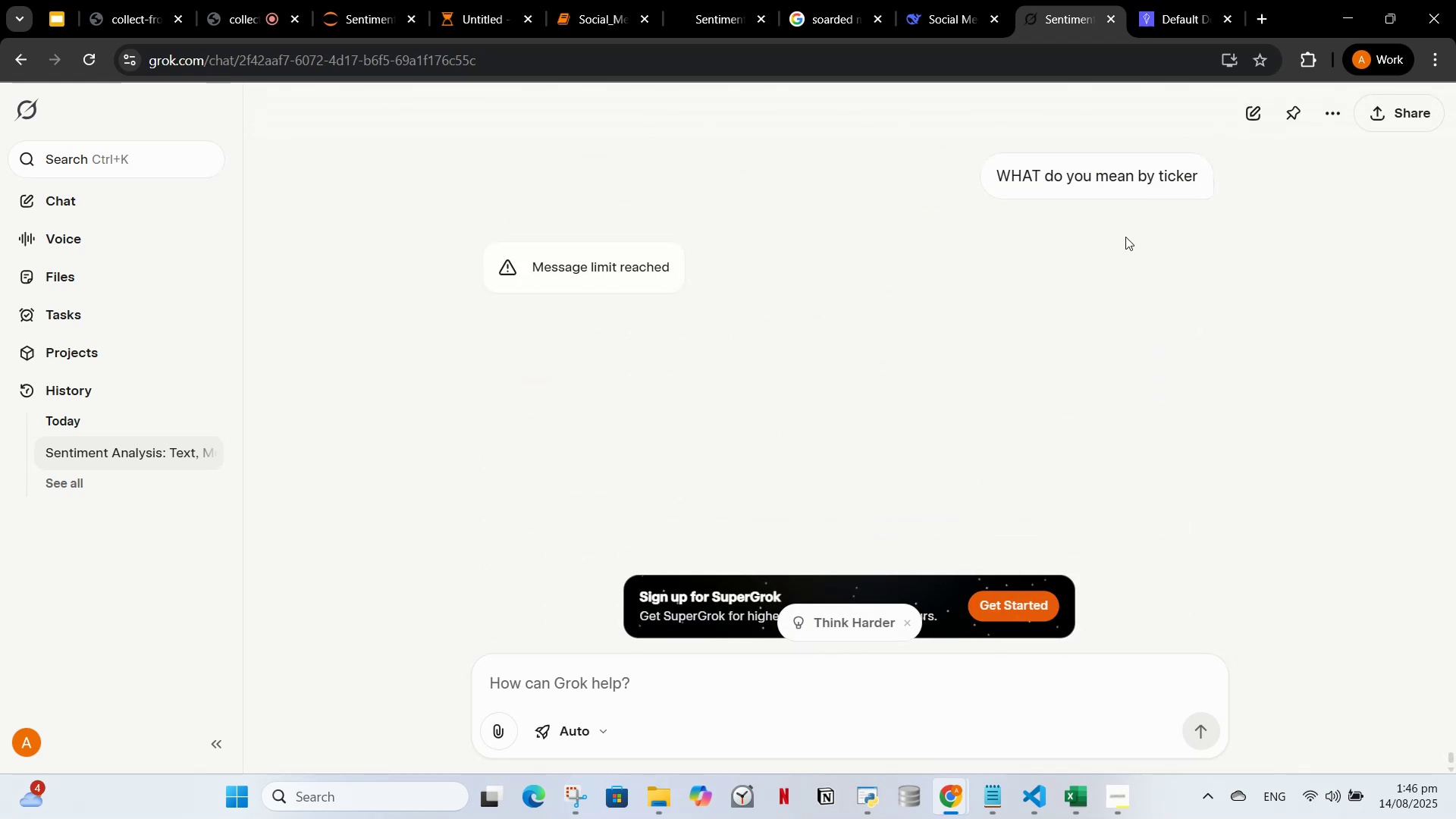 
left_click_drag(start_coordinate=[1200, 172], to_coordinate=[1001, 144])
 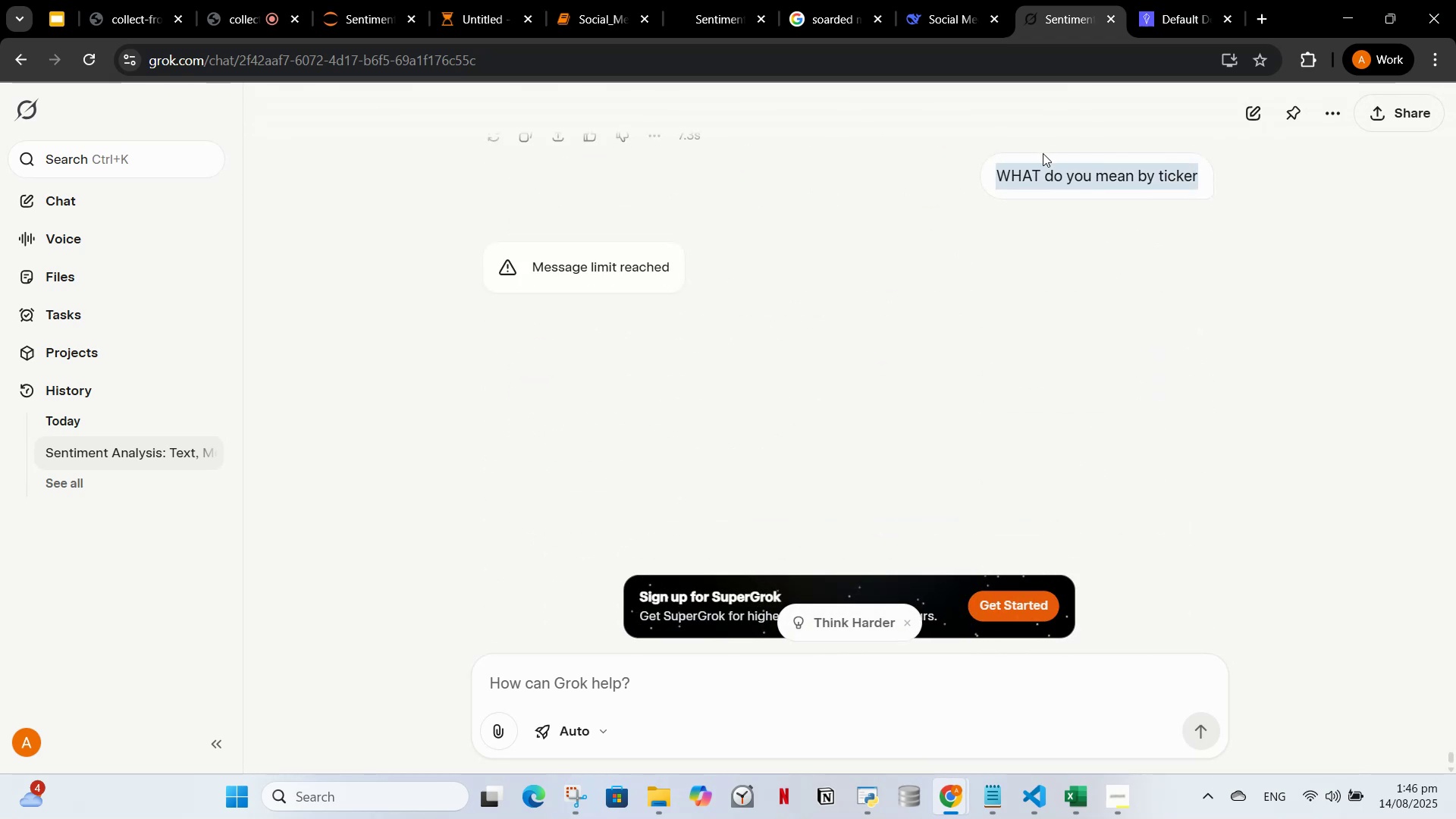 
key(Control+C)
 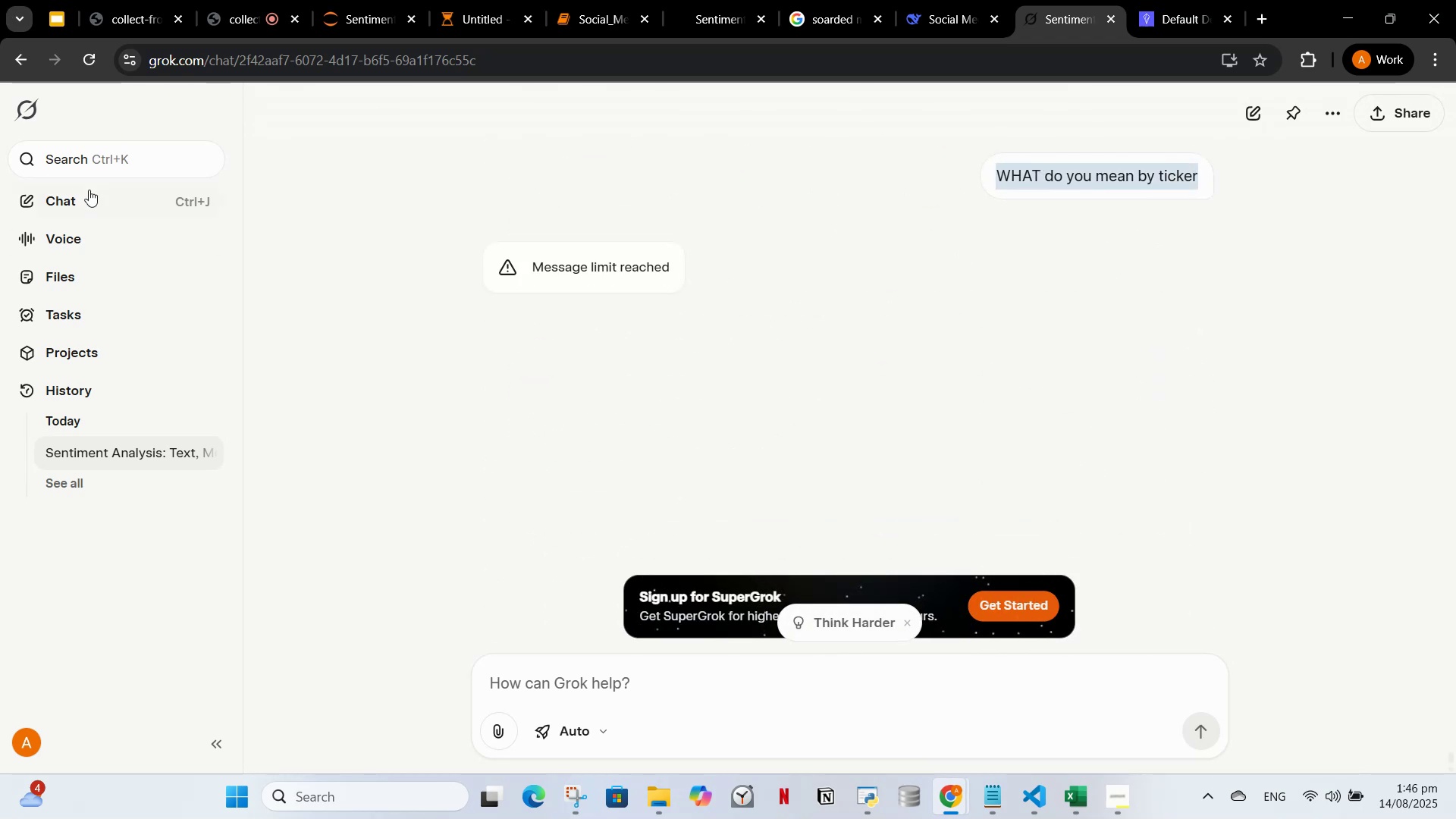 
left_click([89, 190])
 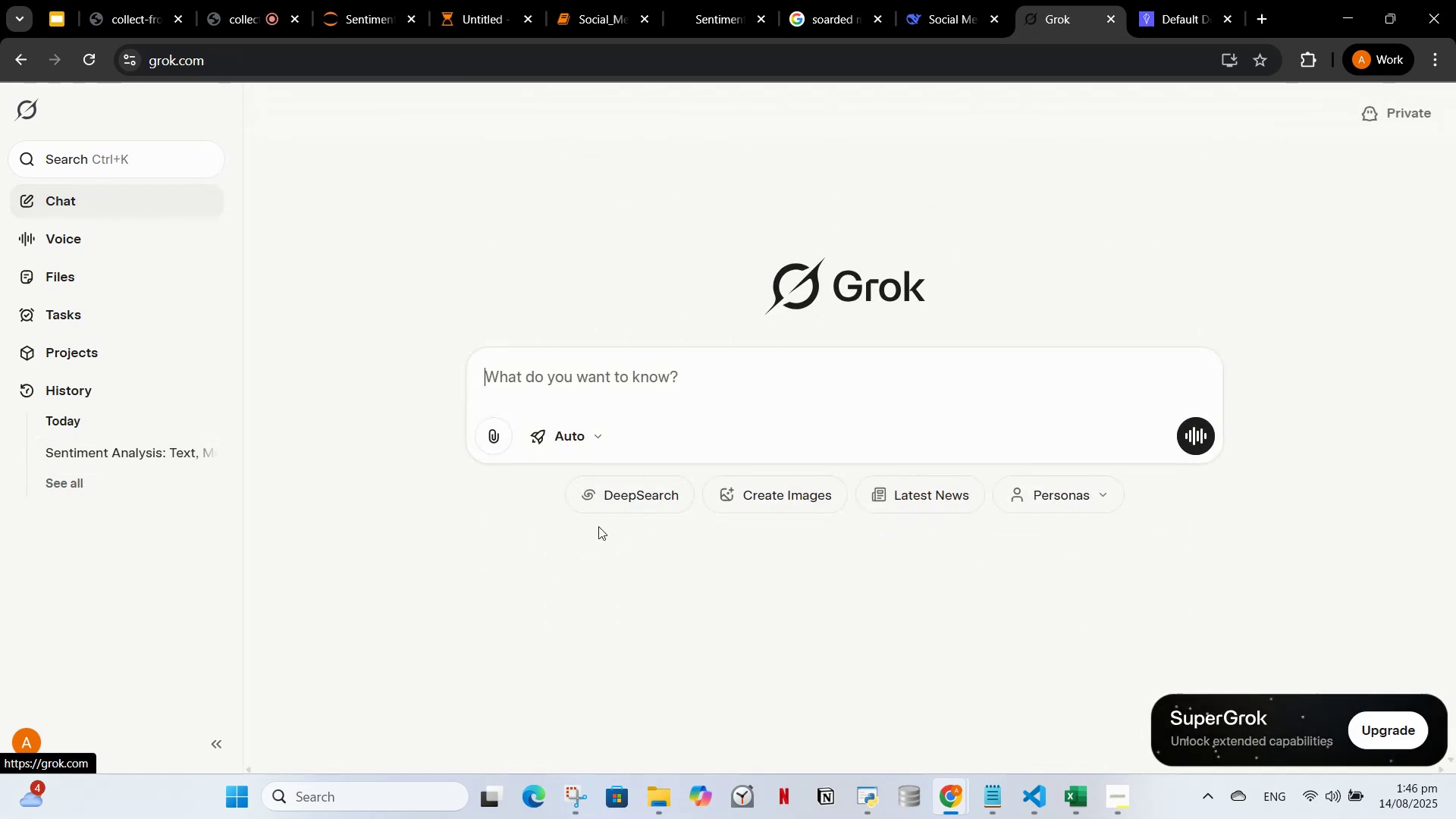 
key(Control+V)
 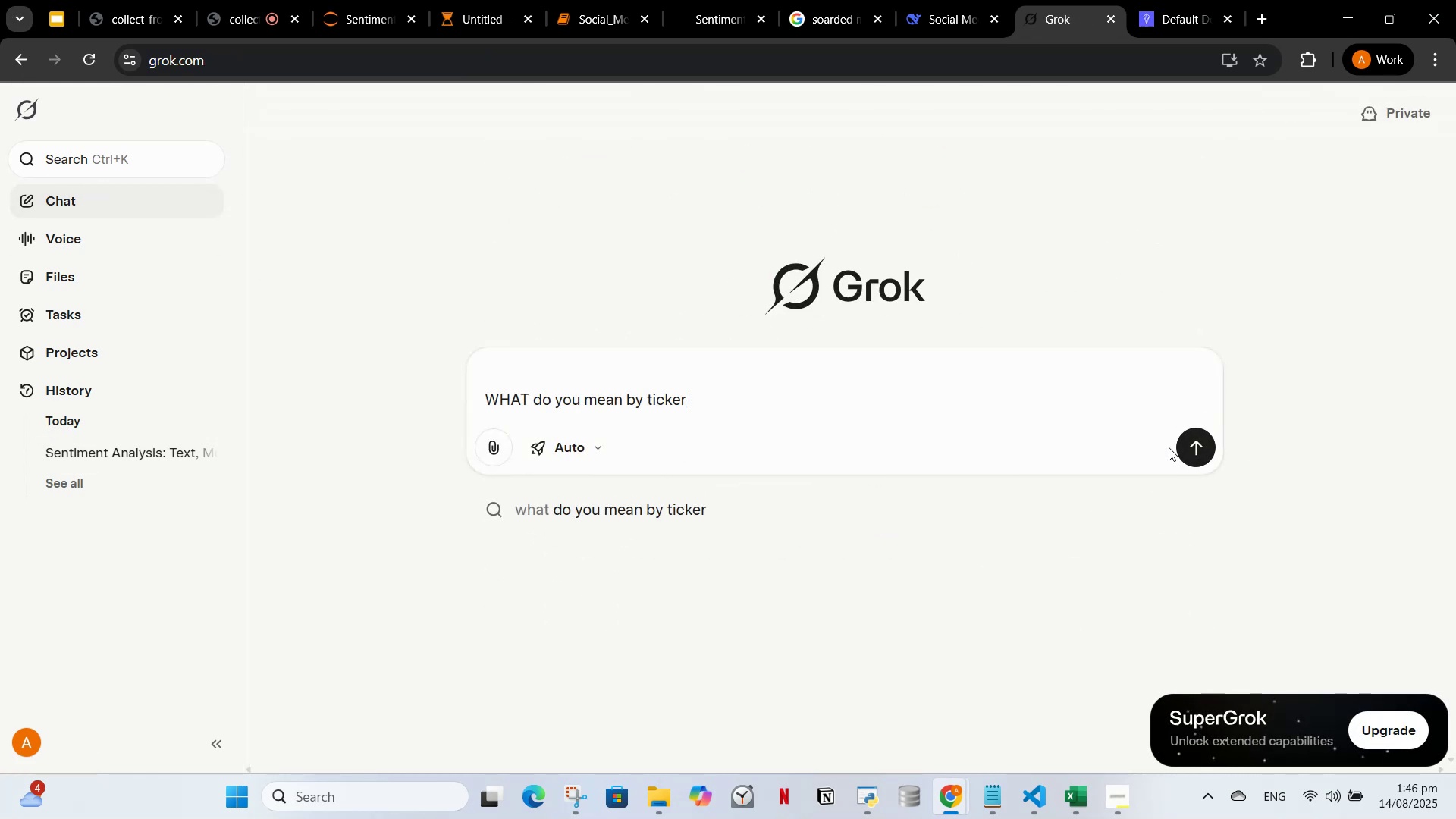 
left_click([1175, 445])
 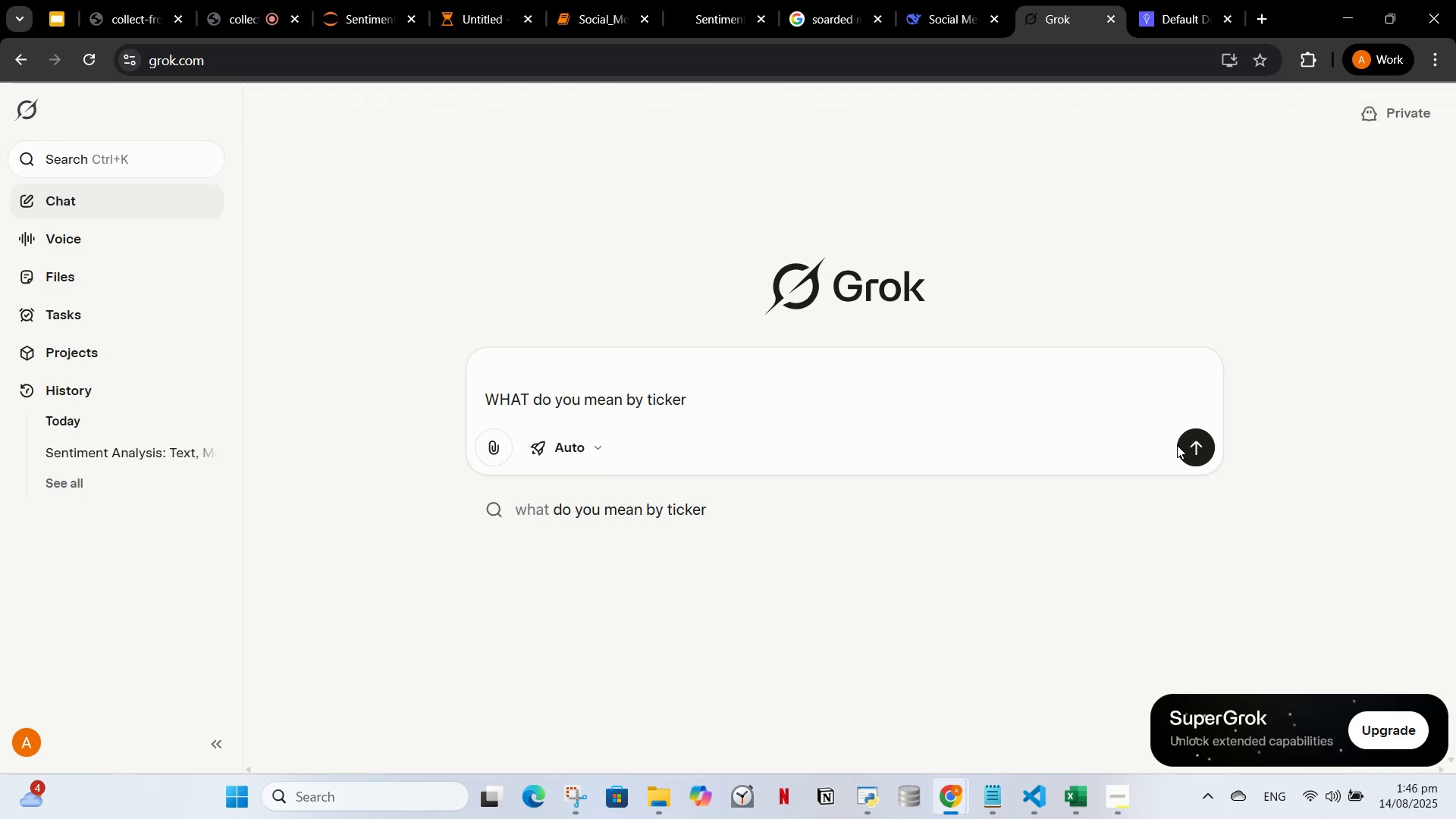 
left_click([1194, 443])
 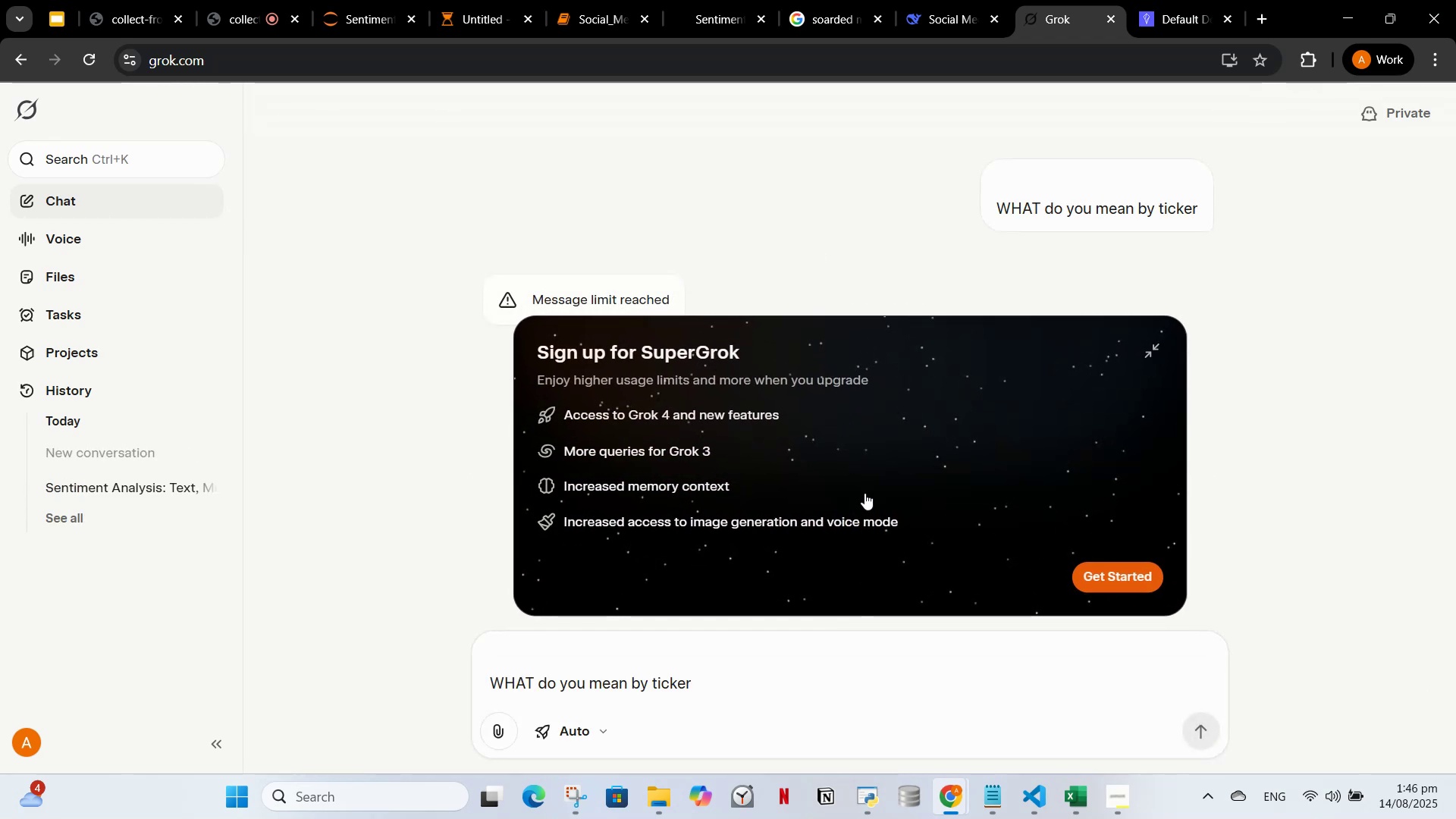 
wait(6.18)
 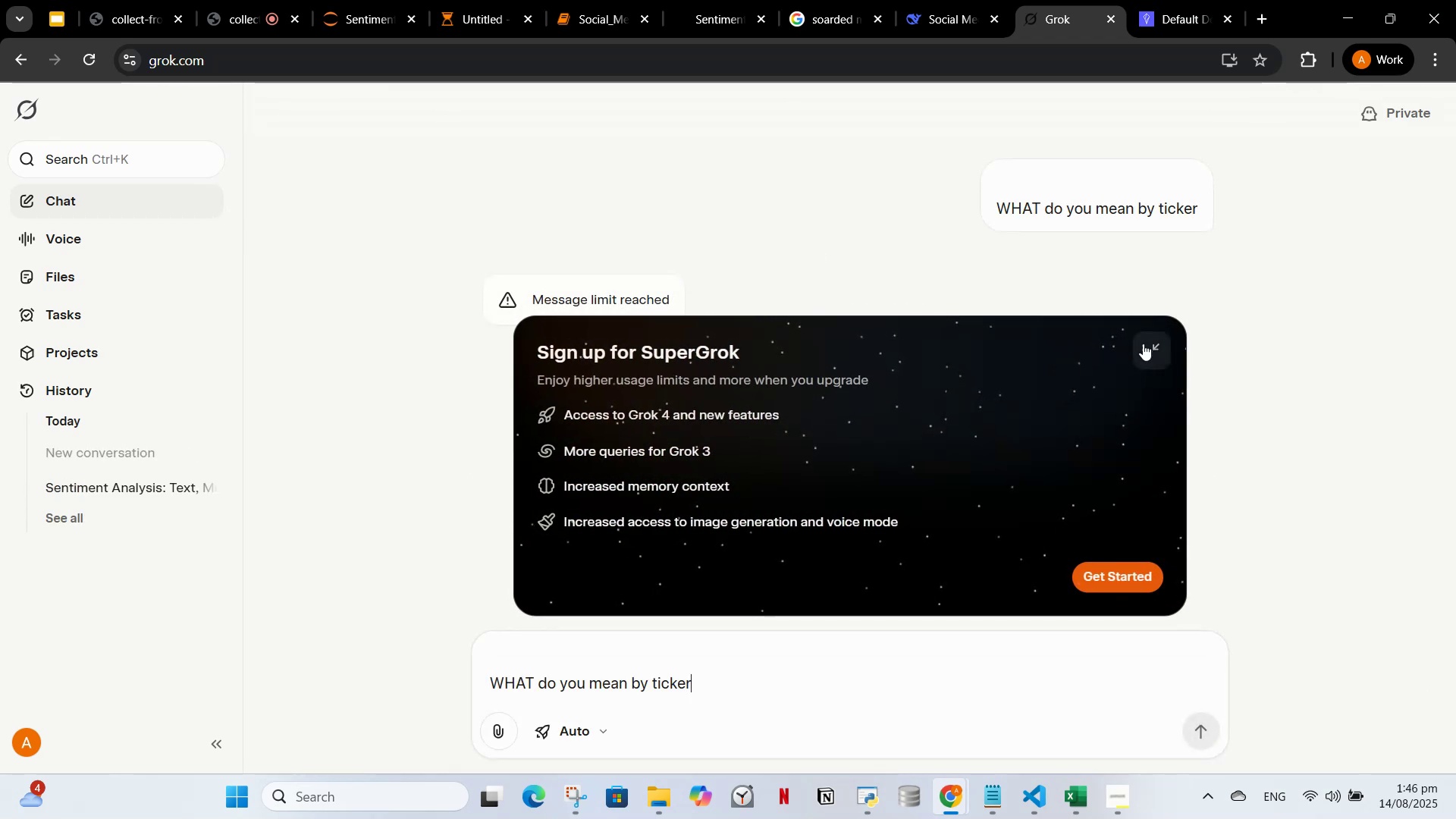 
left_click_drag(start_coordinate=[554, 736], to_coordinate=[560, 736])
 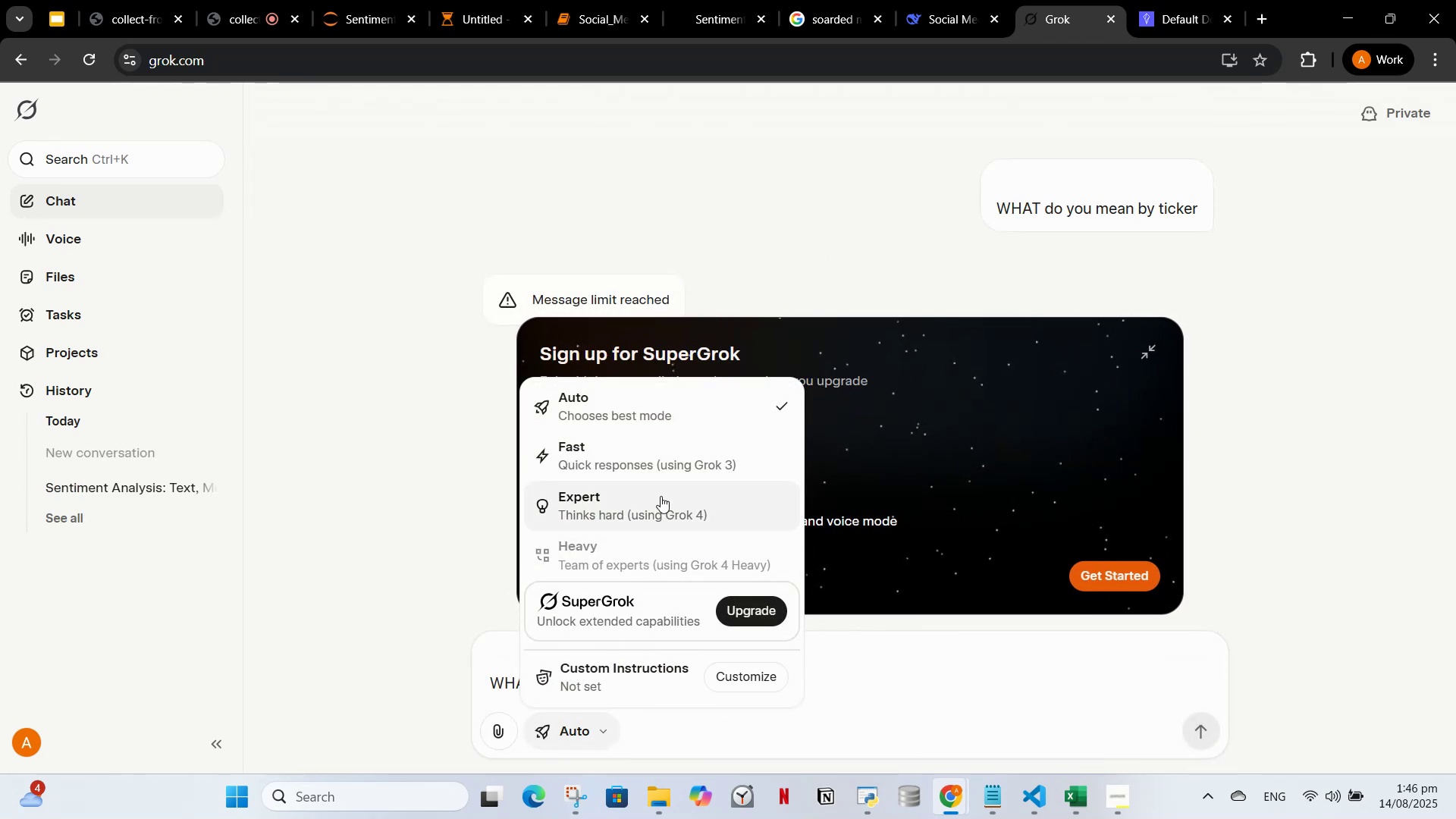 
scroll: coordinate [670, 502], scroll_direction: down, amount: 1.0
 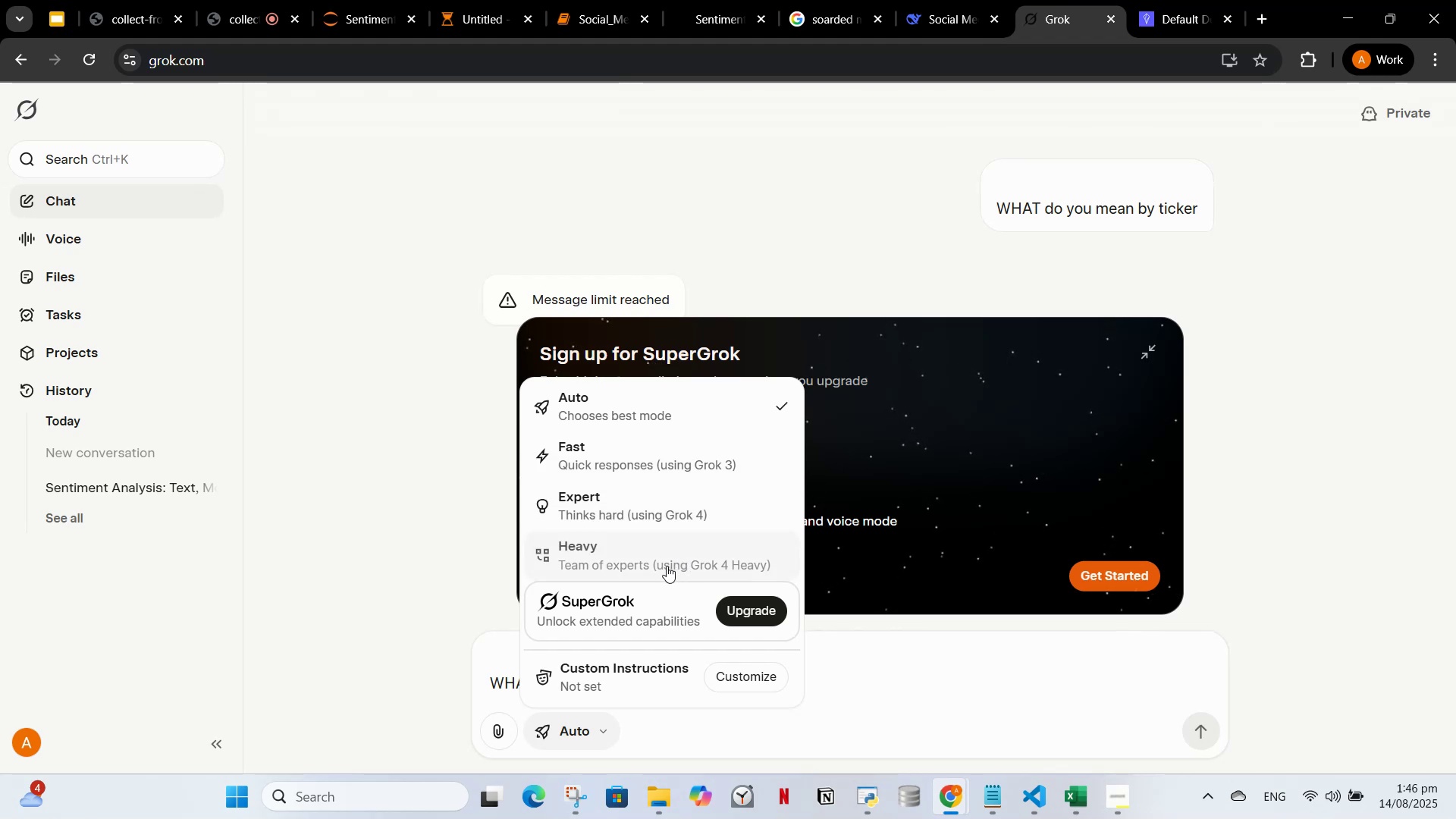 
left_click([694, 457])
 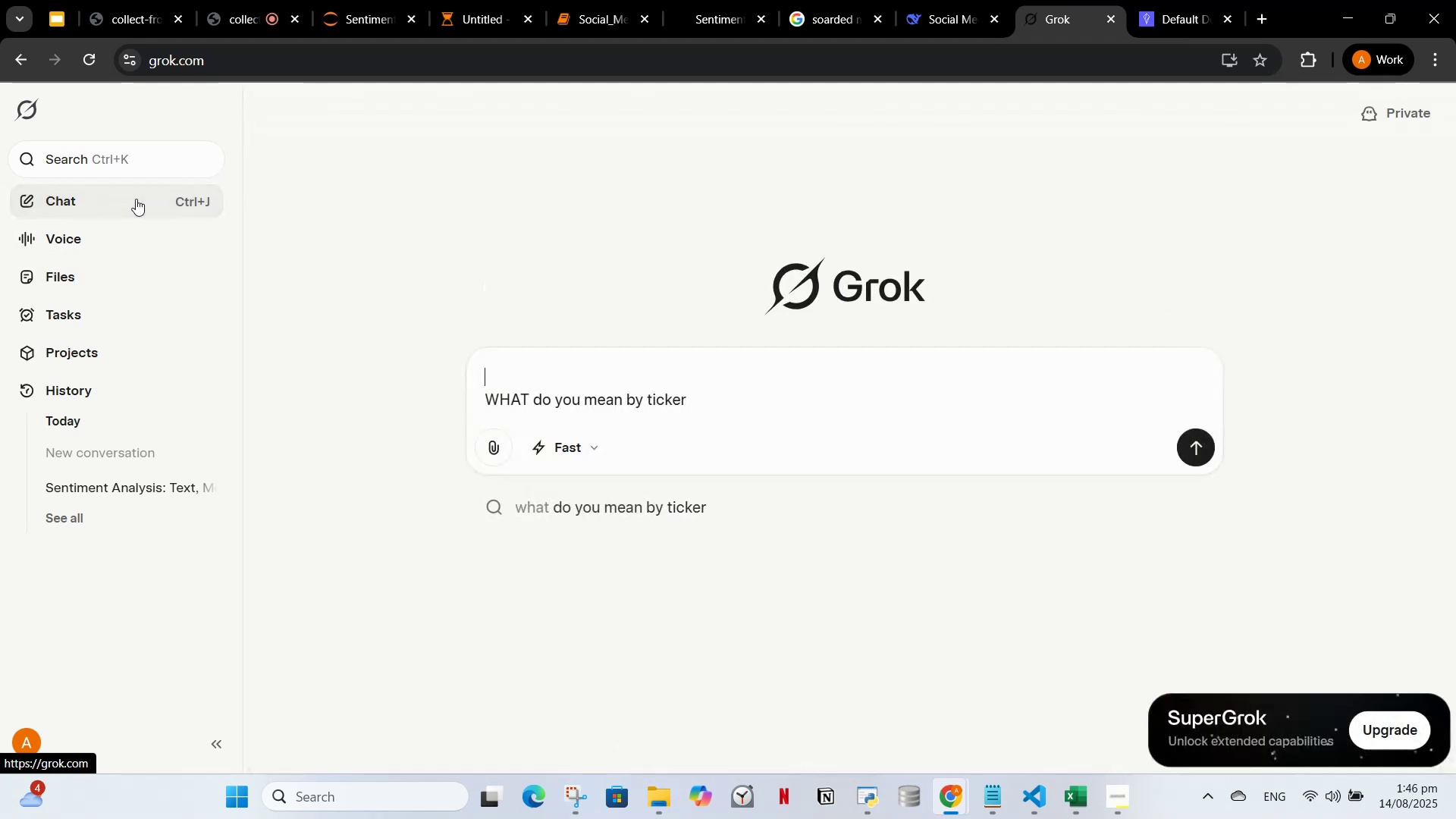 
left_click([110, 480])
 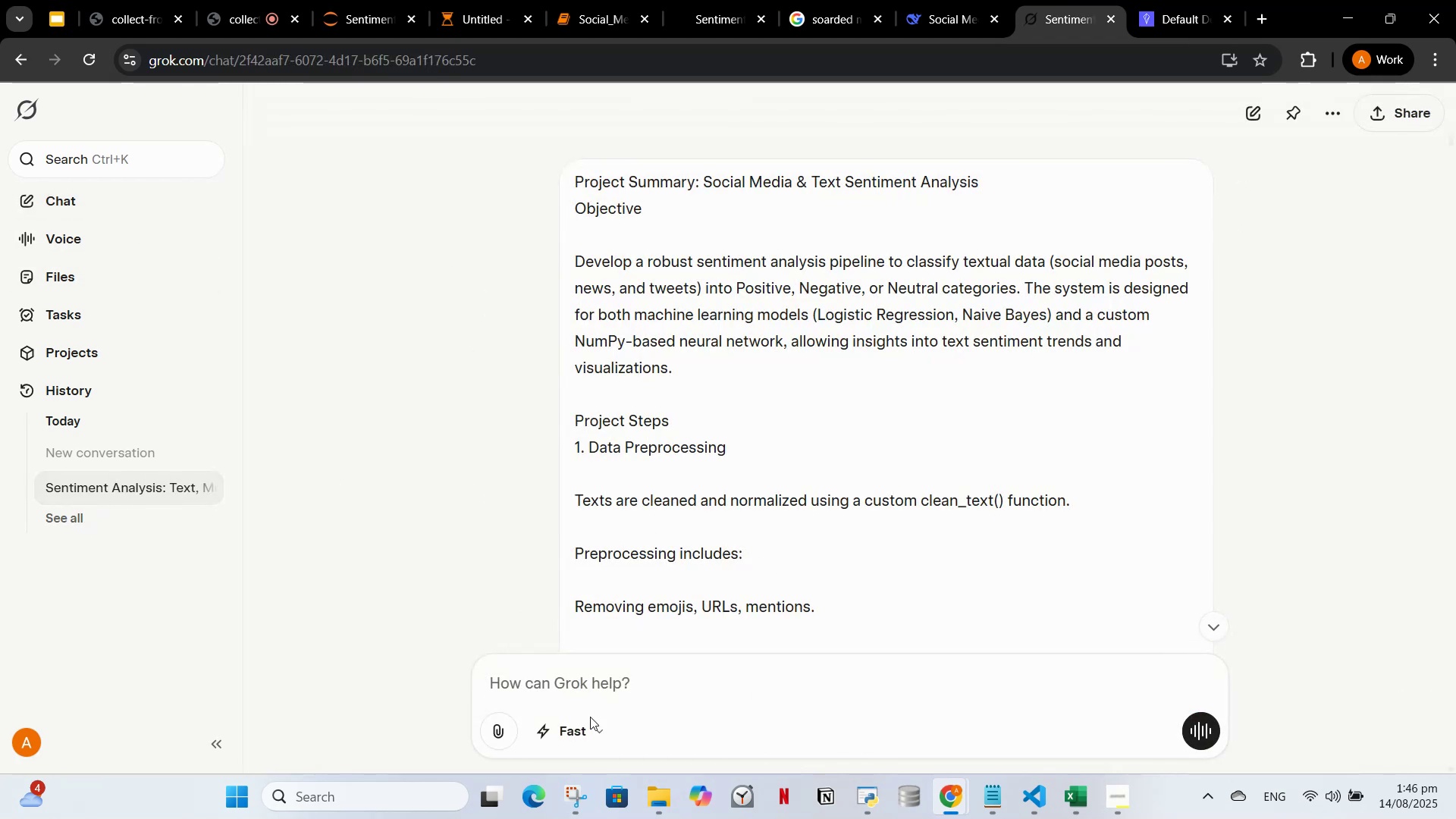 
left_click([566, 725])
 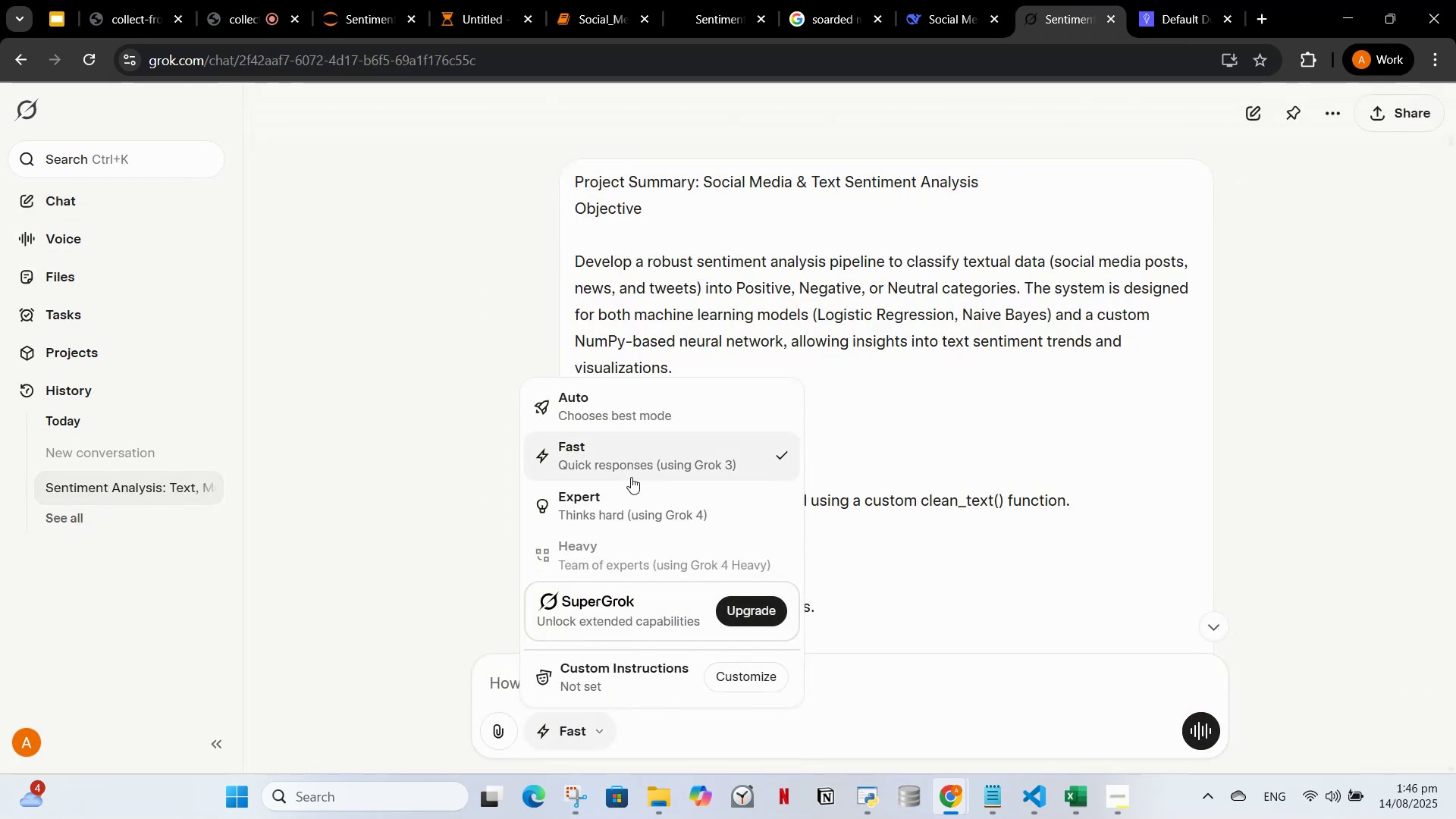 
left_click([635, 470])
 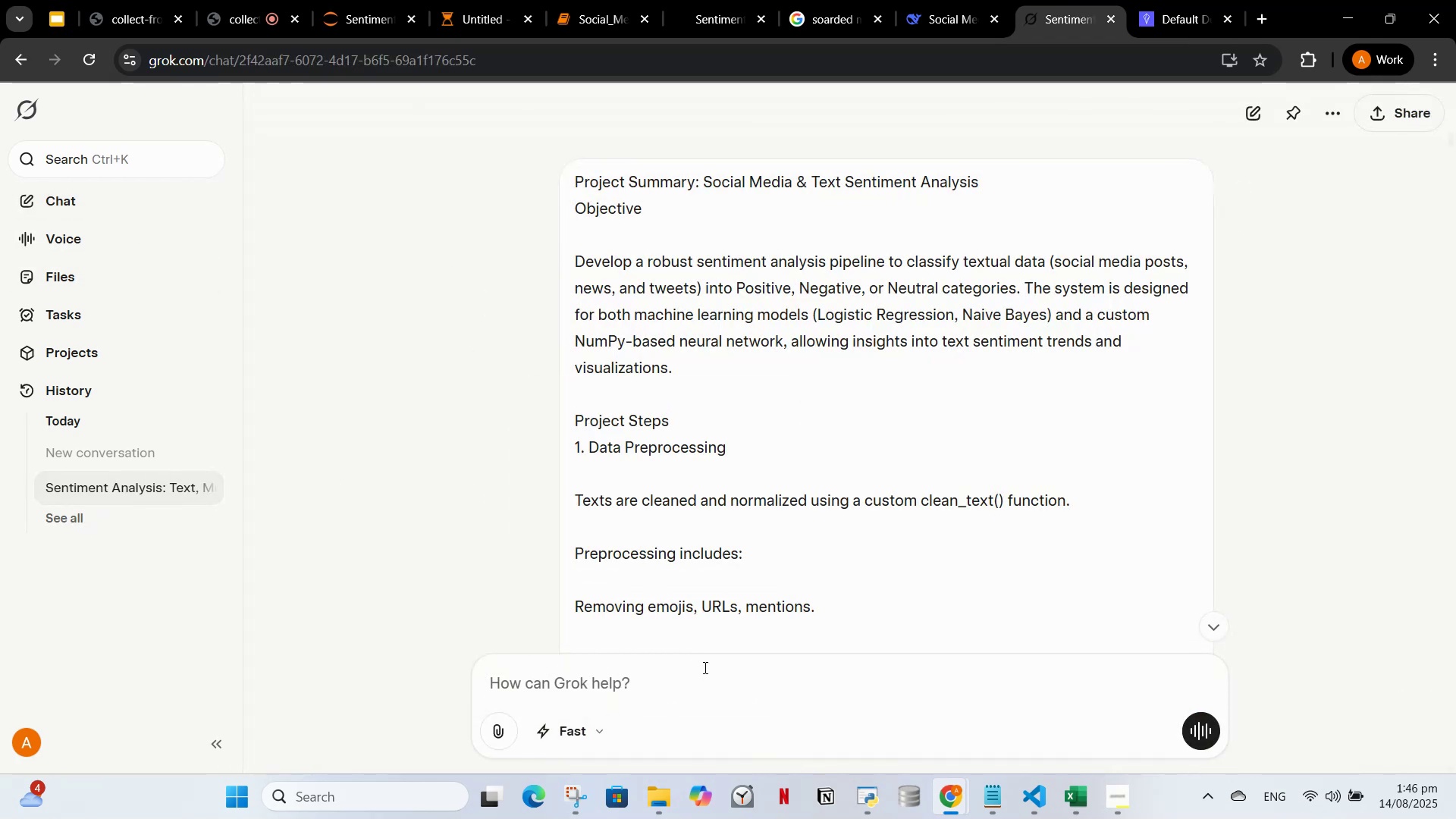 
left_click([704, 667])
 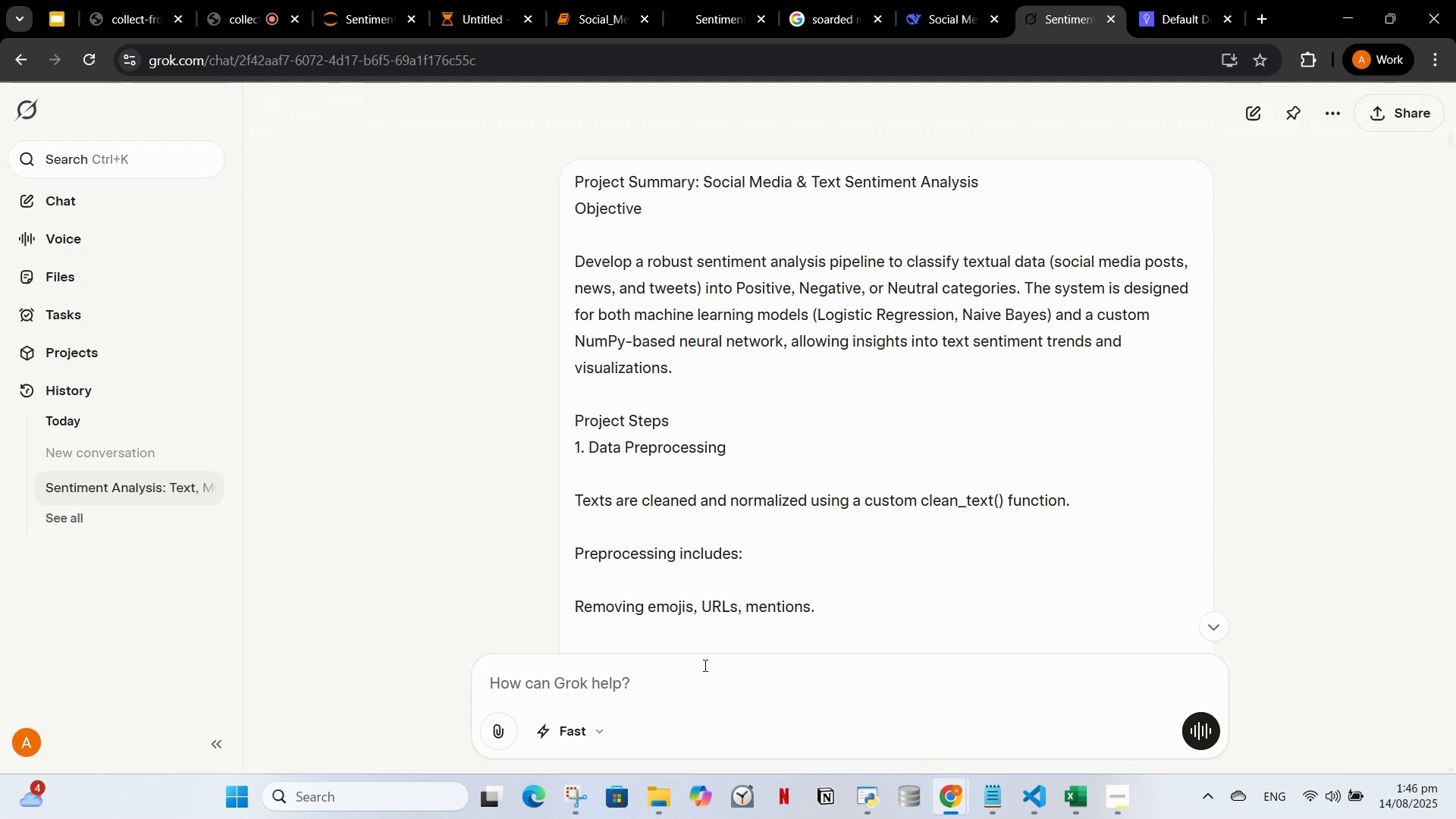 
scroll: coordinate [738, 458], scroll_direction: down, amount: 9.0
 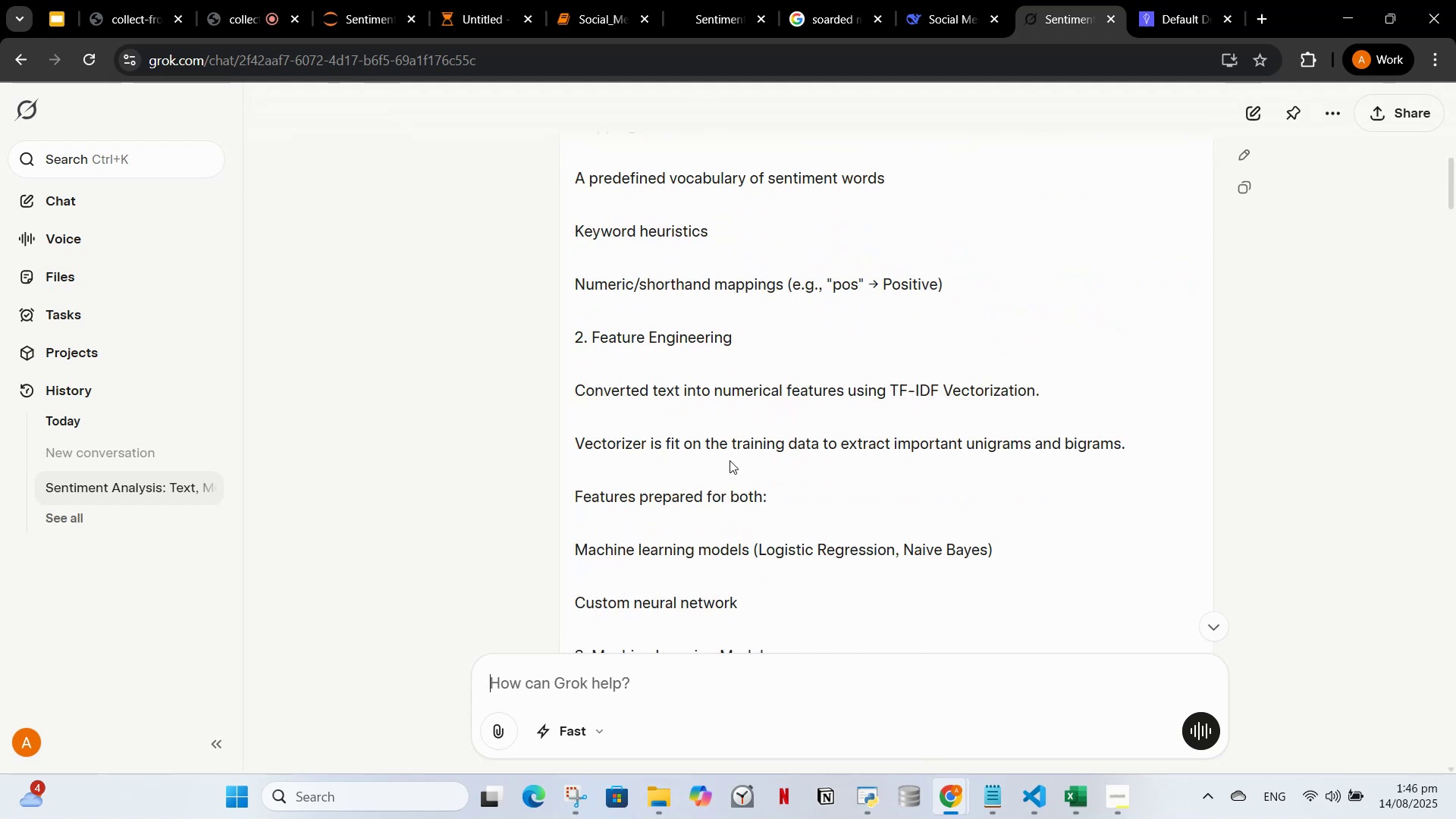 
type(what do you mean by tcker)
 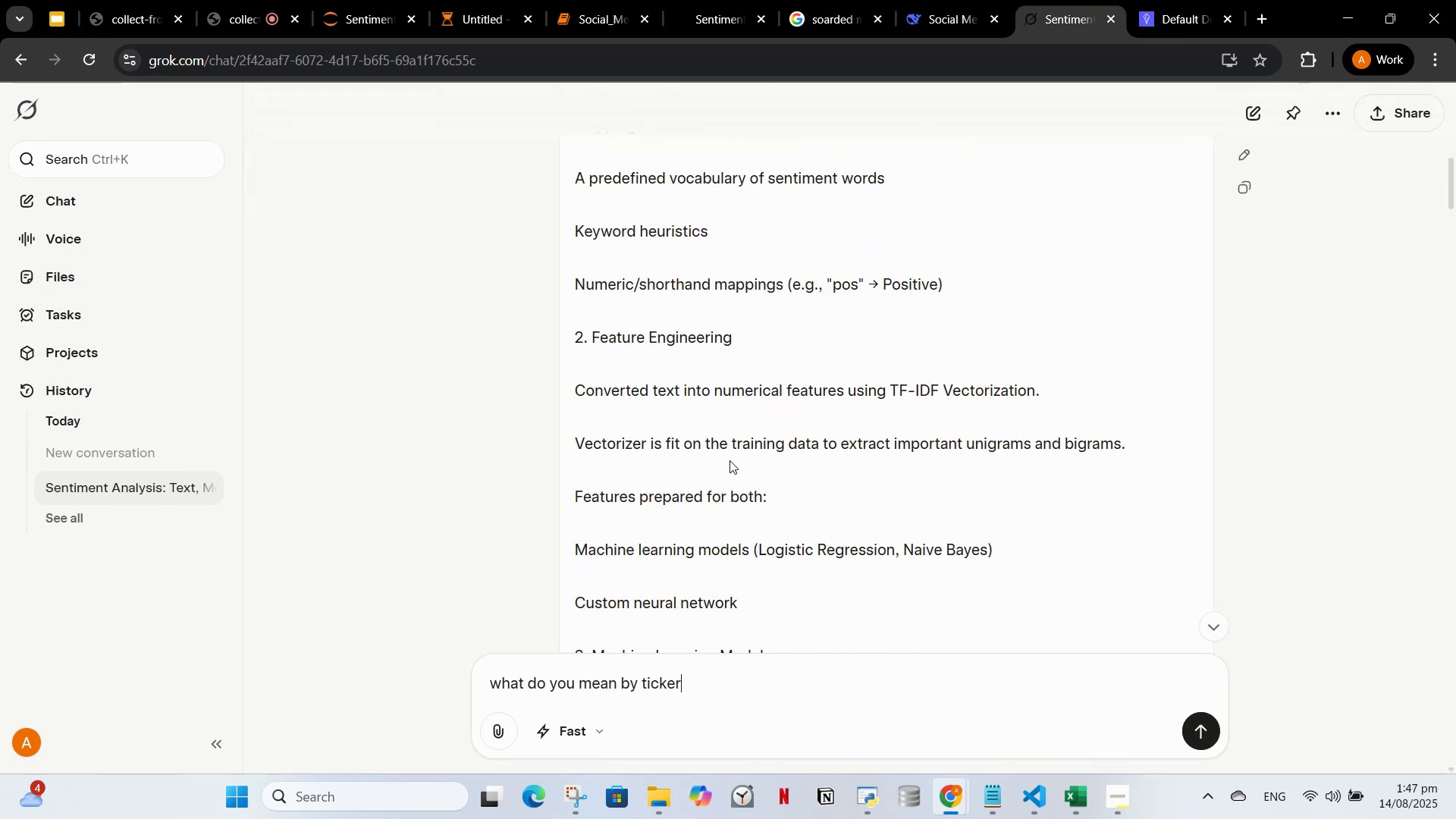 
key(Enter)
 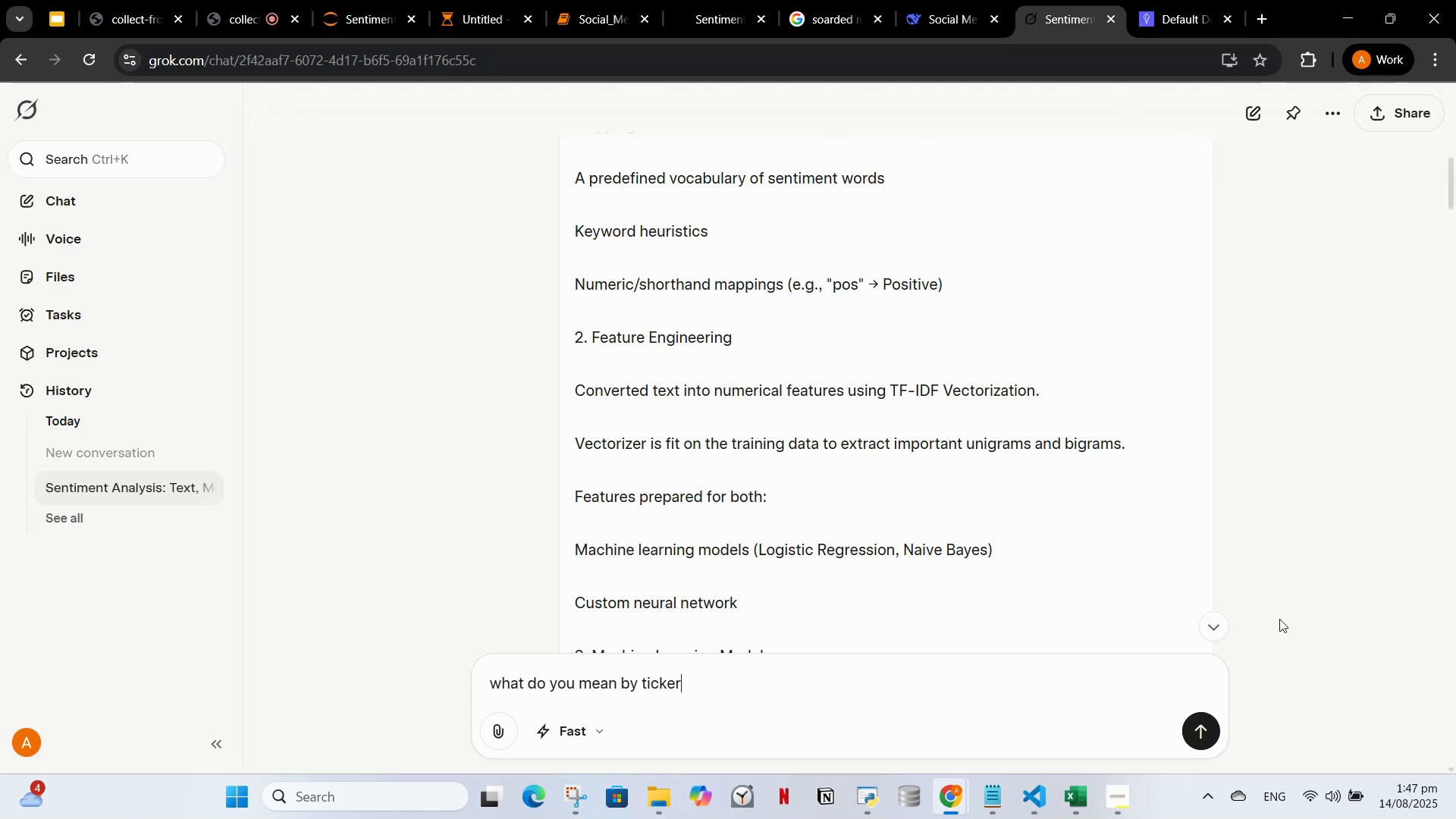 
wait(5.73)
 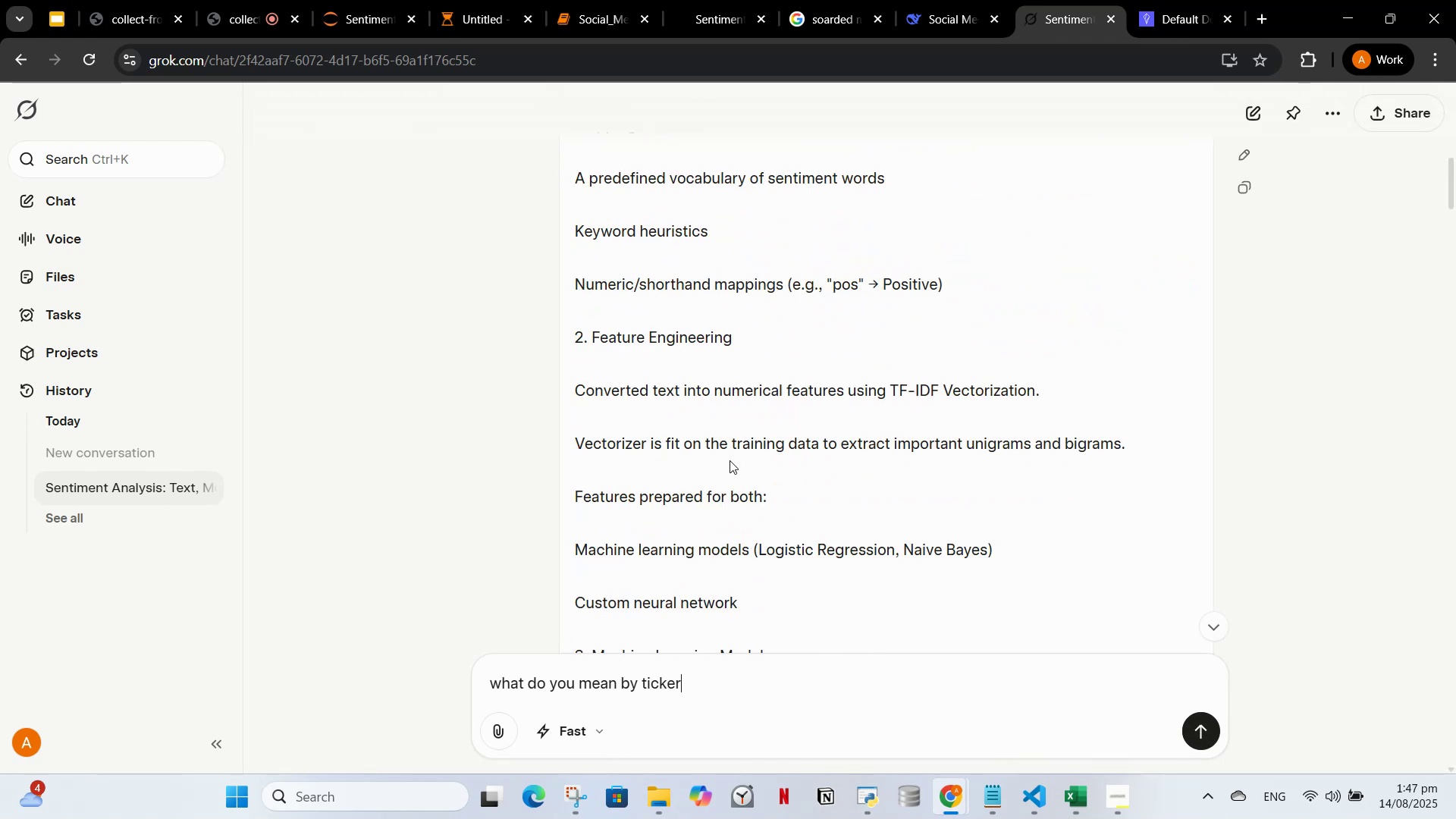 
left_click_drag(start_coordinate=[1448, 199], to_coordinate=[1390, 818])
 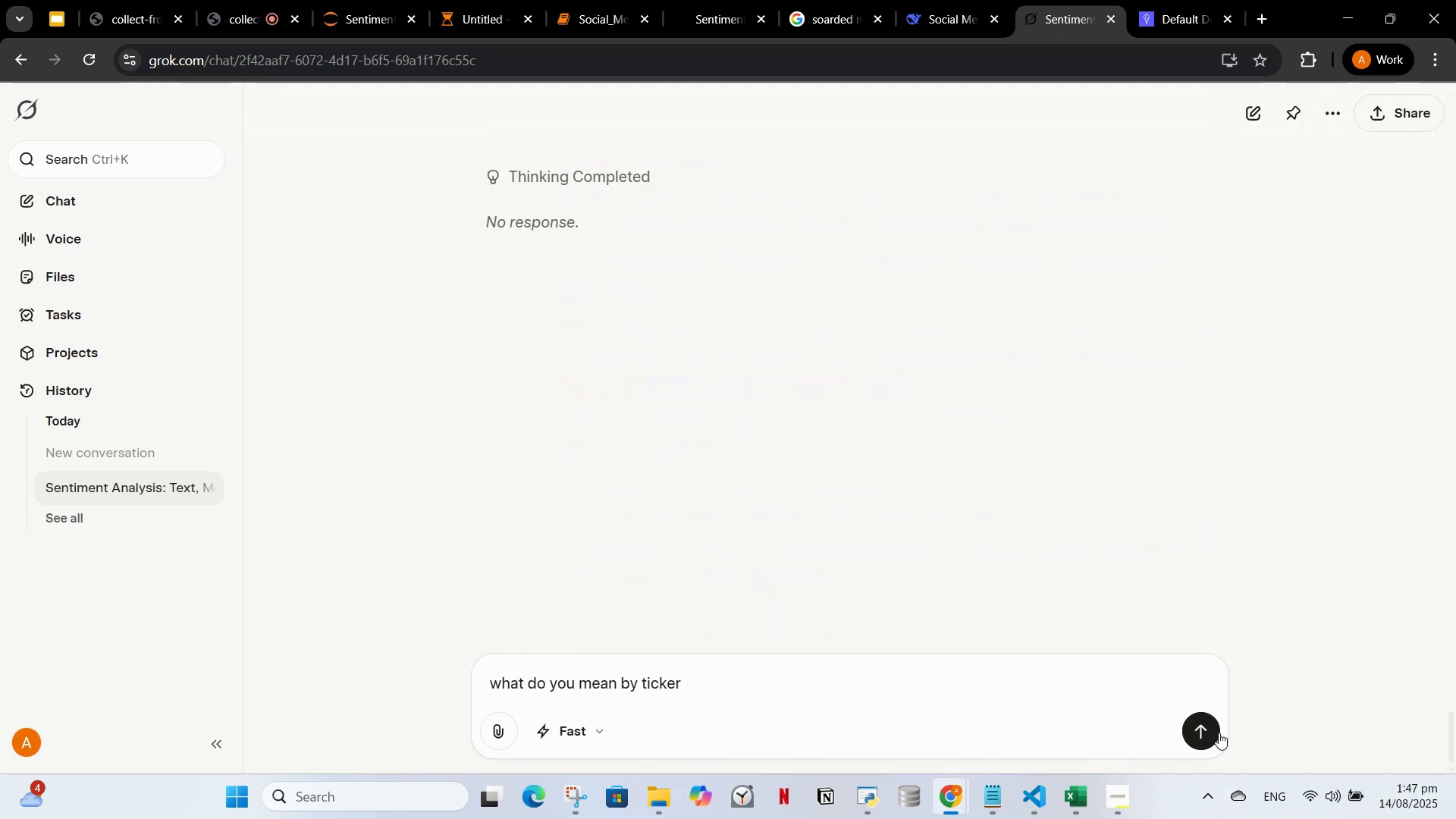 
double_click([1209, 727])
 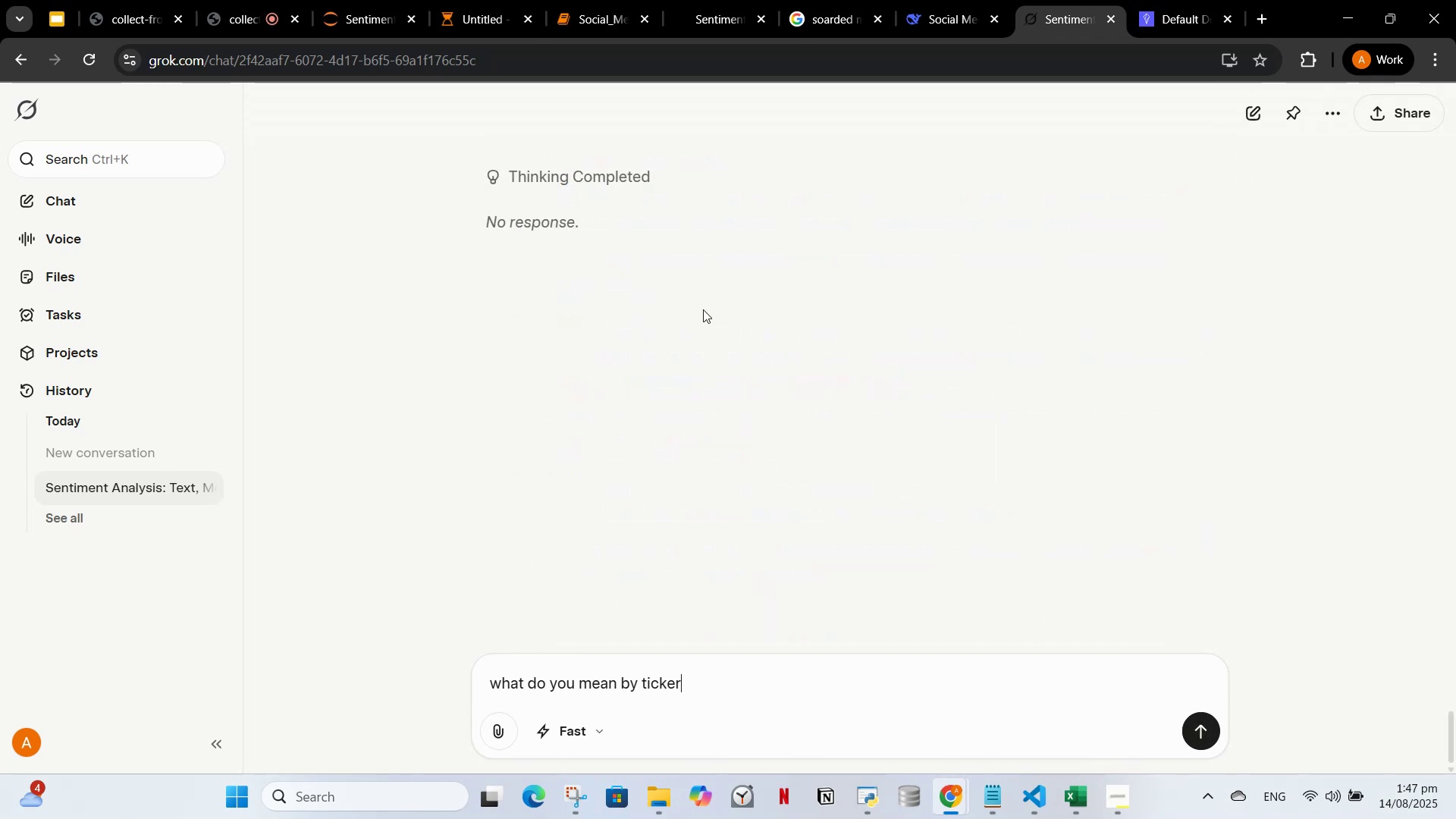 
scroll: coordinate [936, 374], scroll_direction: up, amount: 11.0
 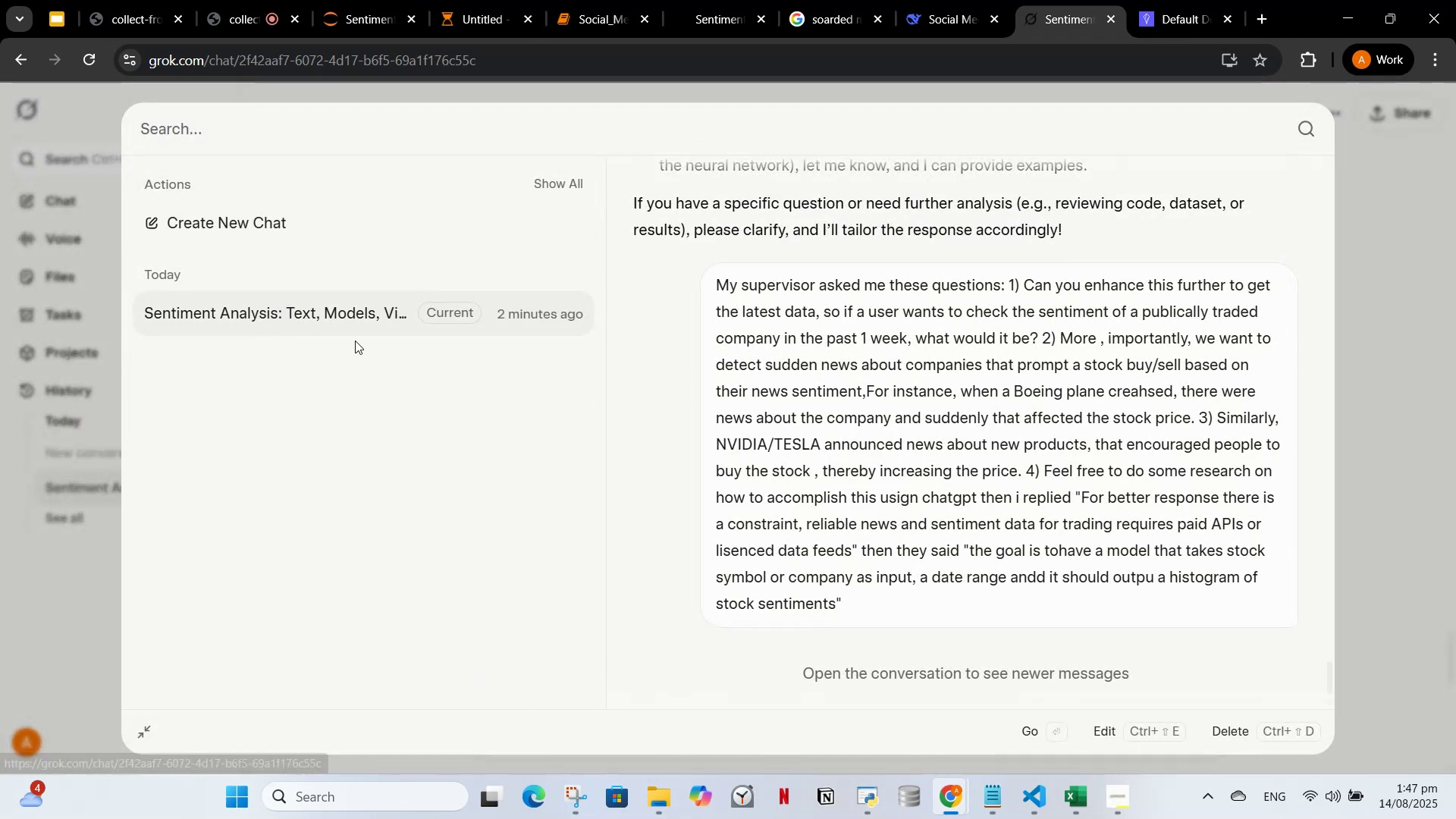 
wait(5.71)
 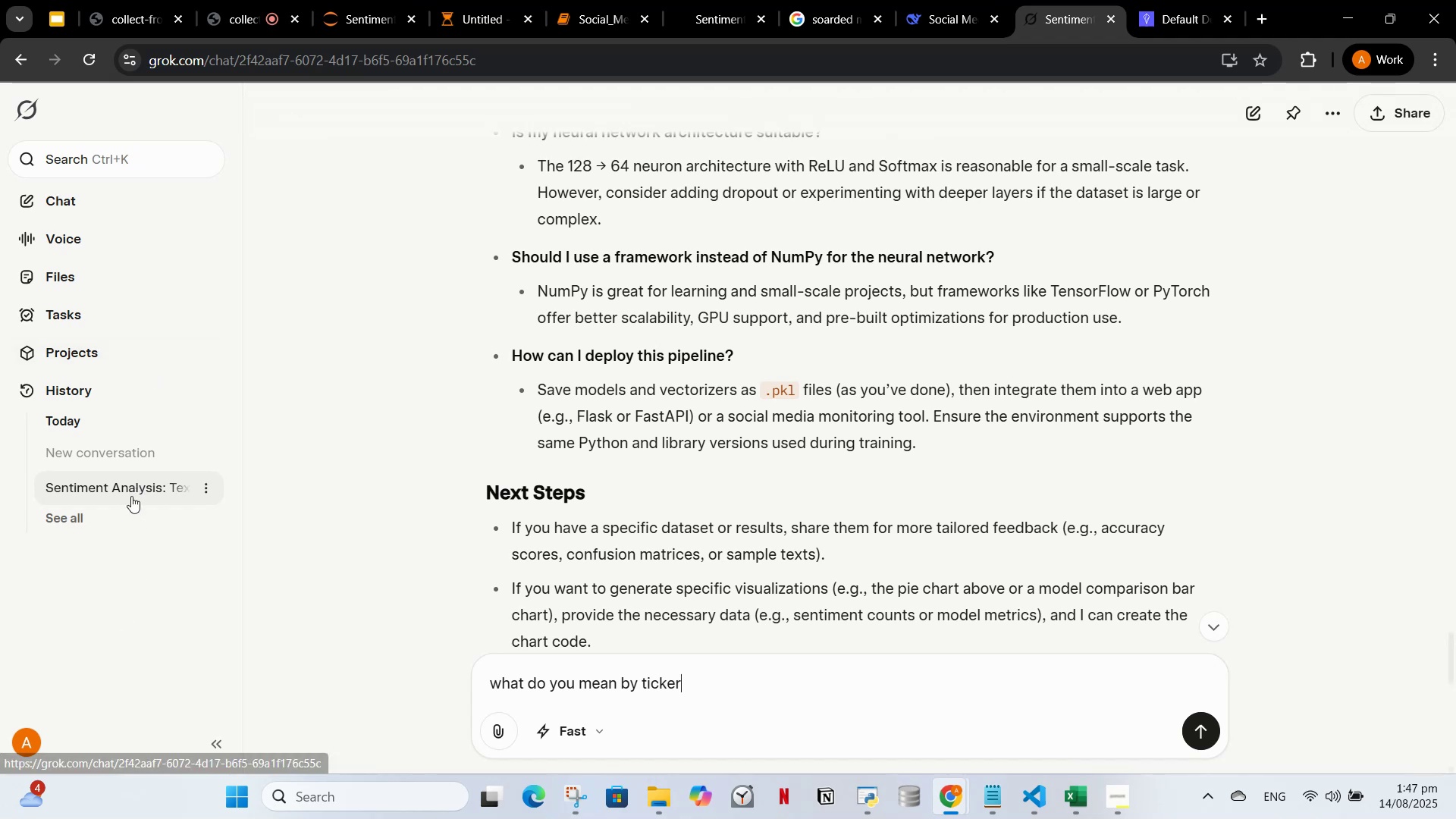 
left_click([315, 309])
 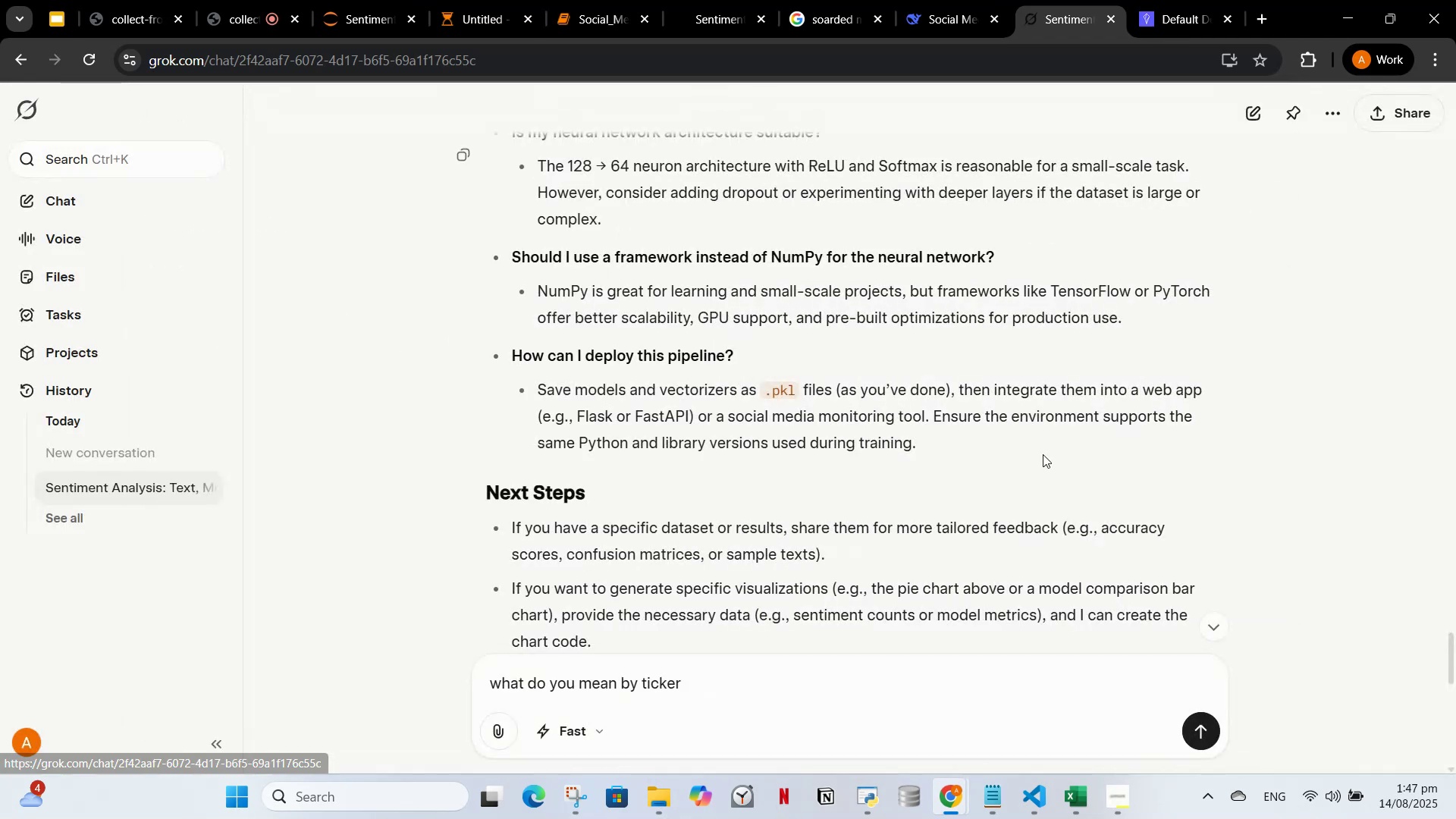 
scroll: coordinate [1051, 443], scroll_direction: down, amount: 18.0
 